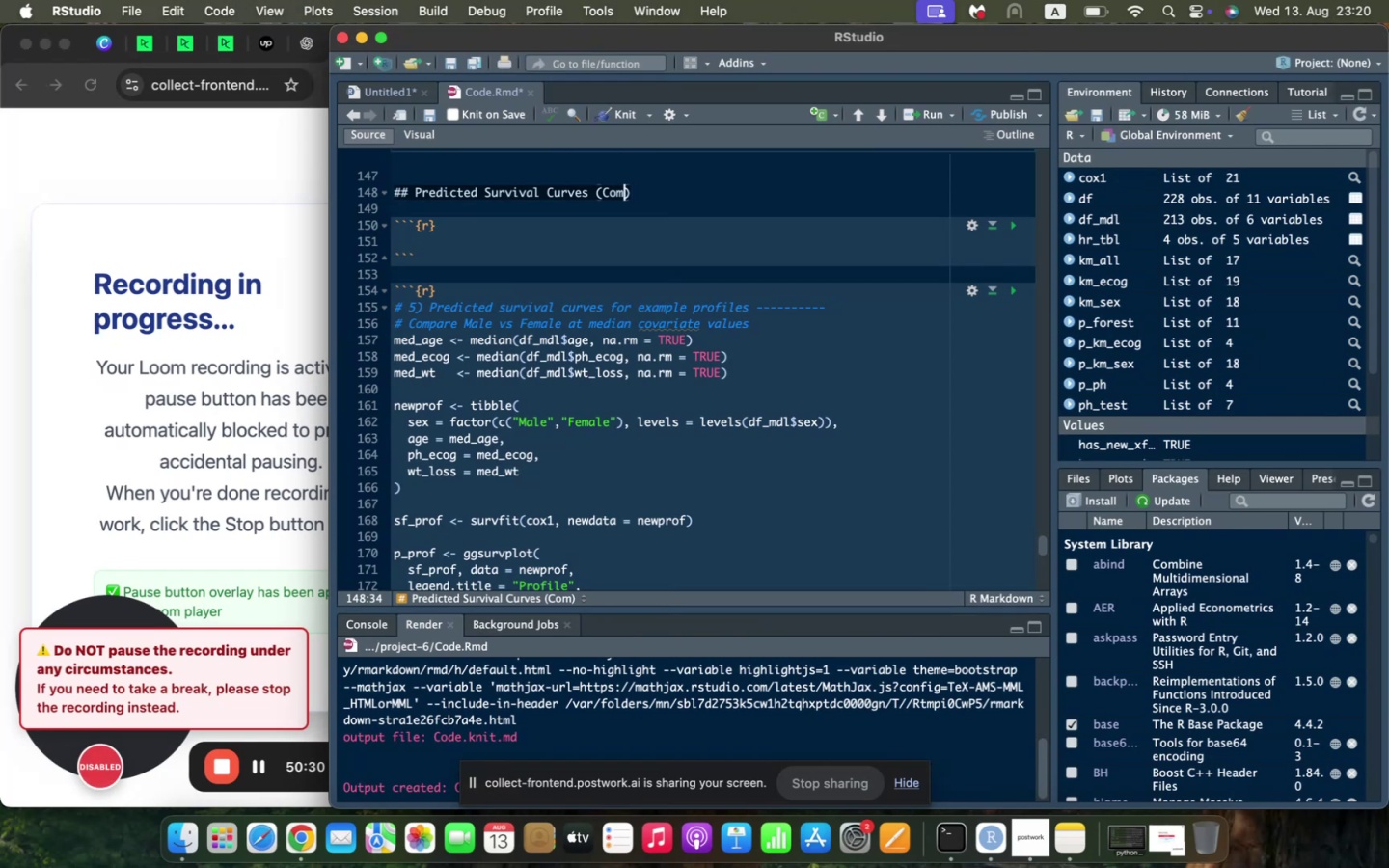 
key(Backspace)
 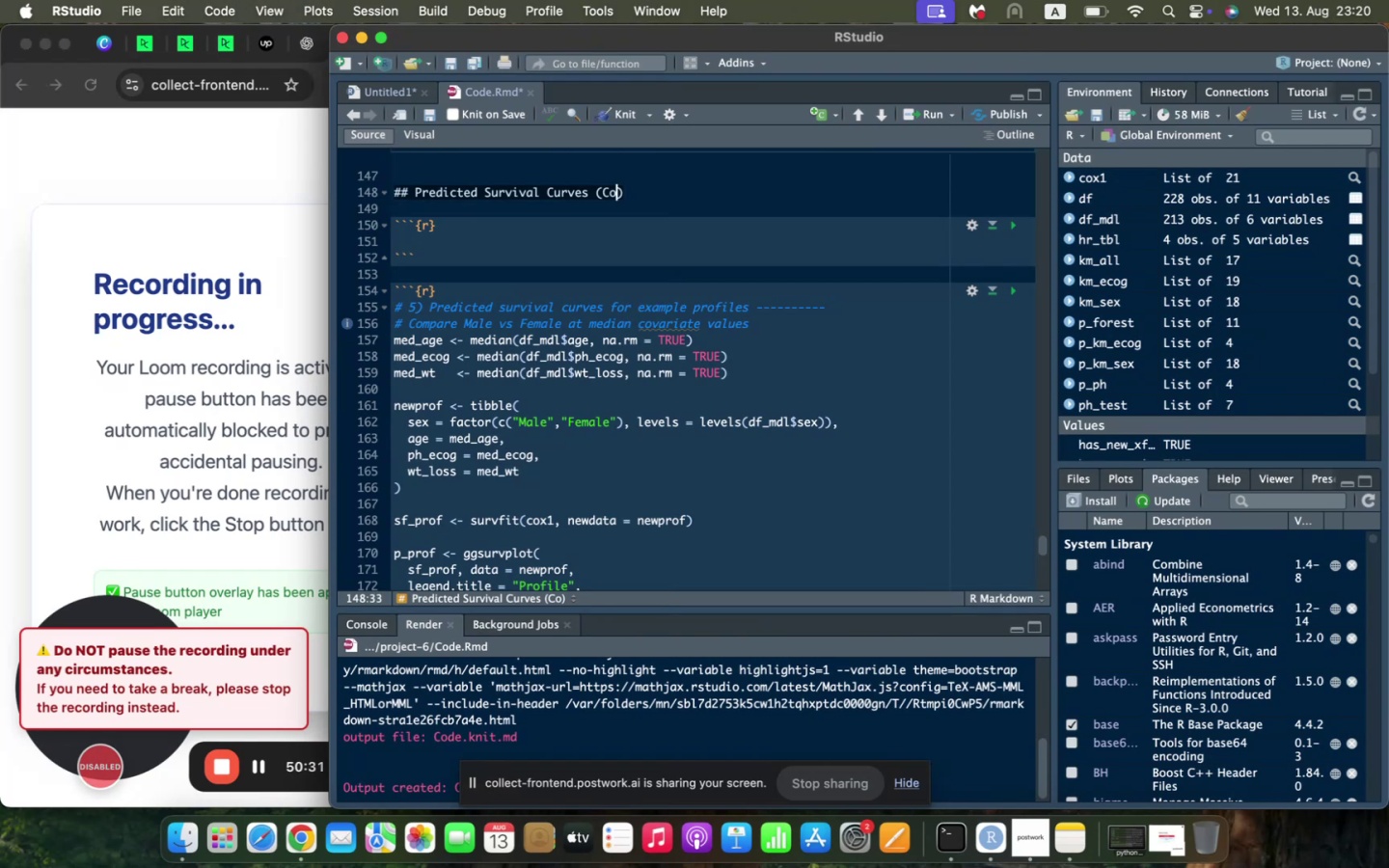 
key(Backspace)
 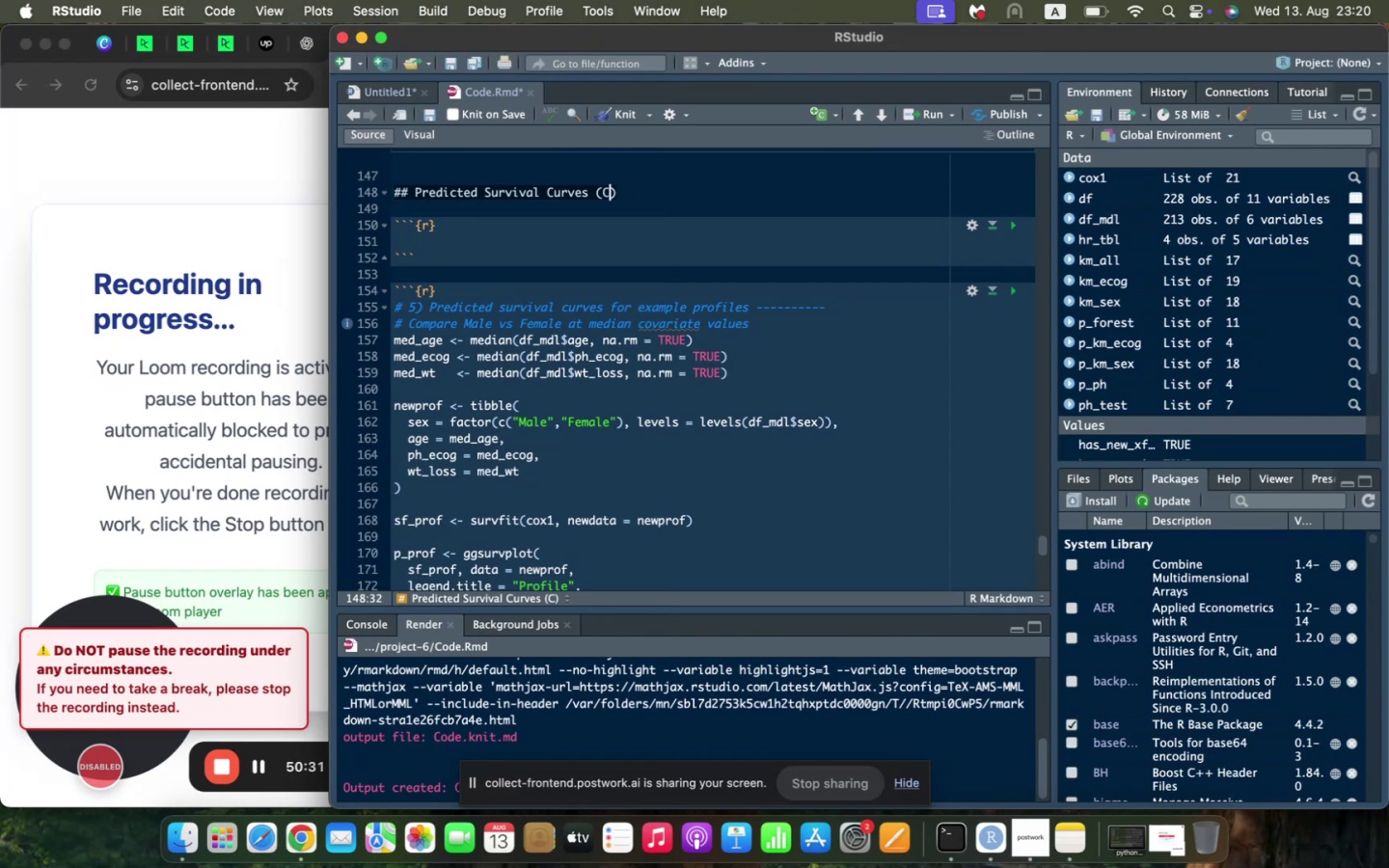 
key(Backspace)
 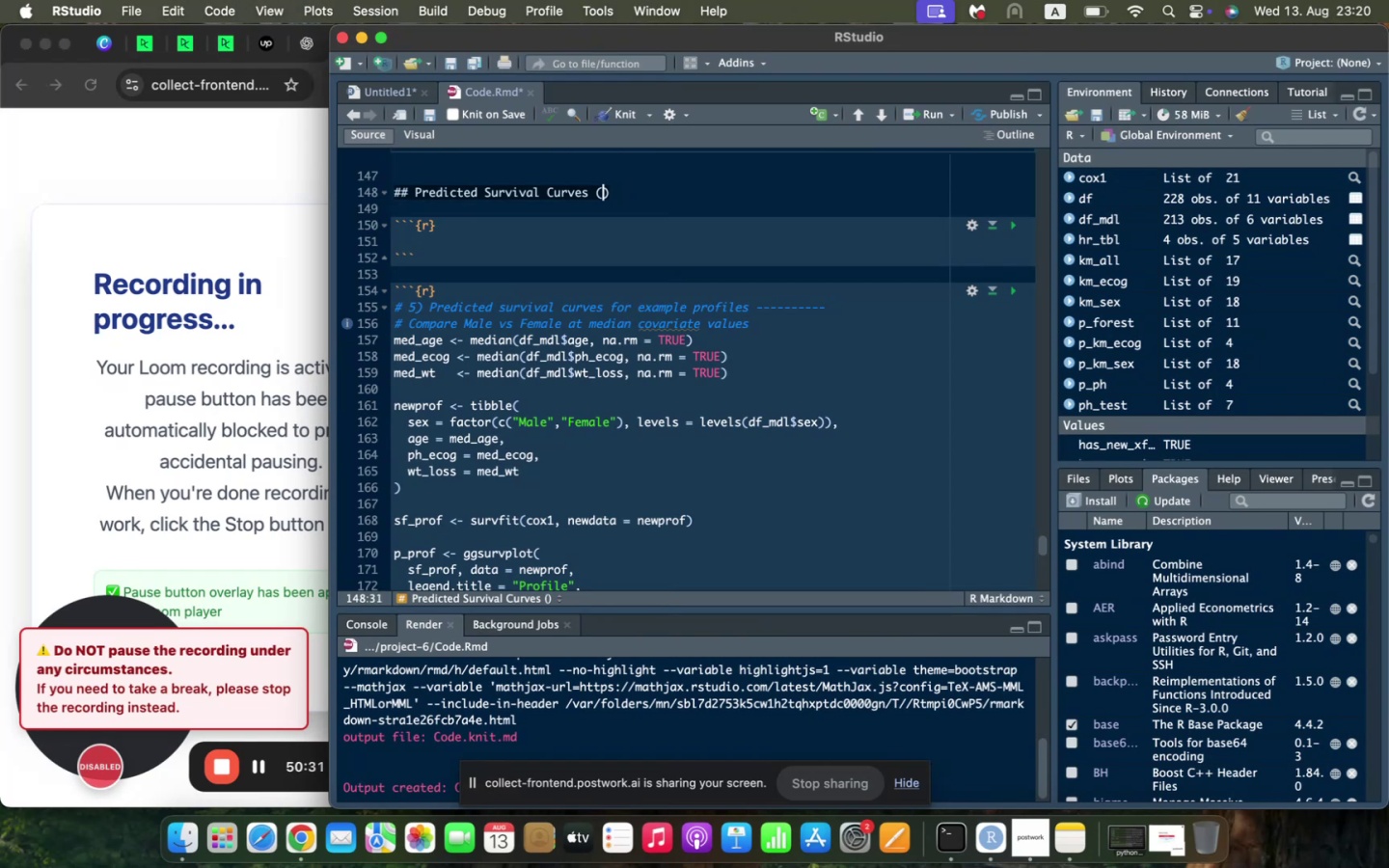 
key(Backspace)
 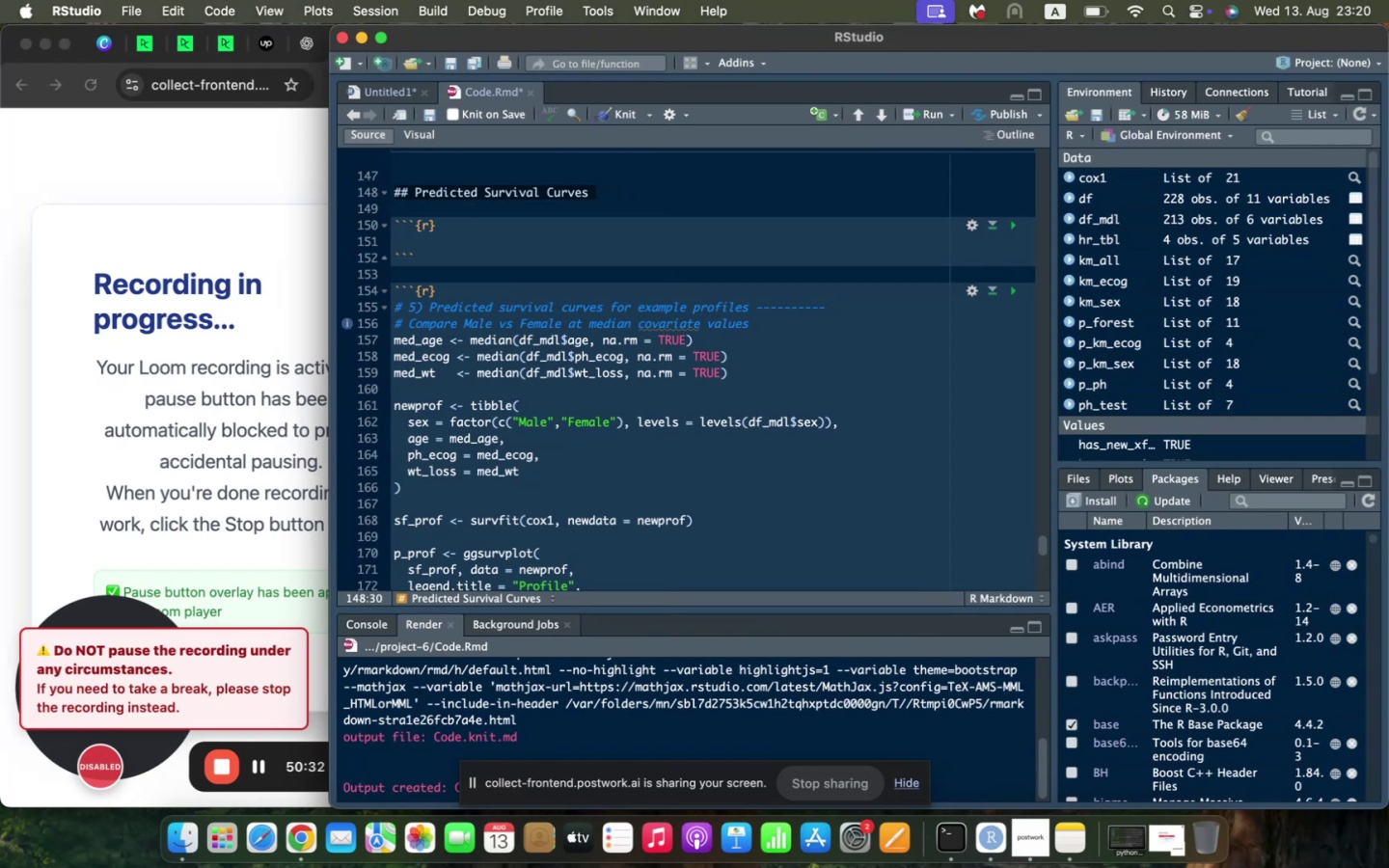 
key(ArrowDown)
 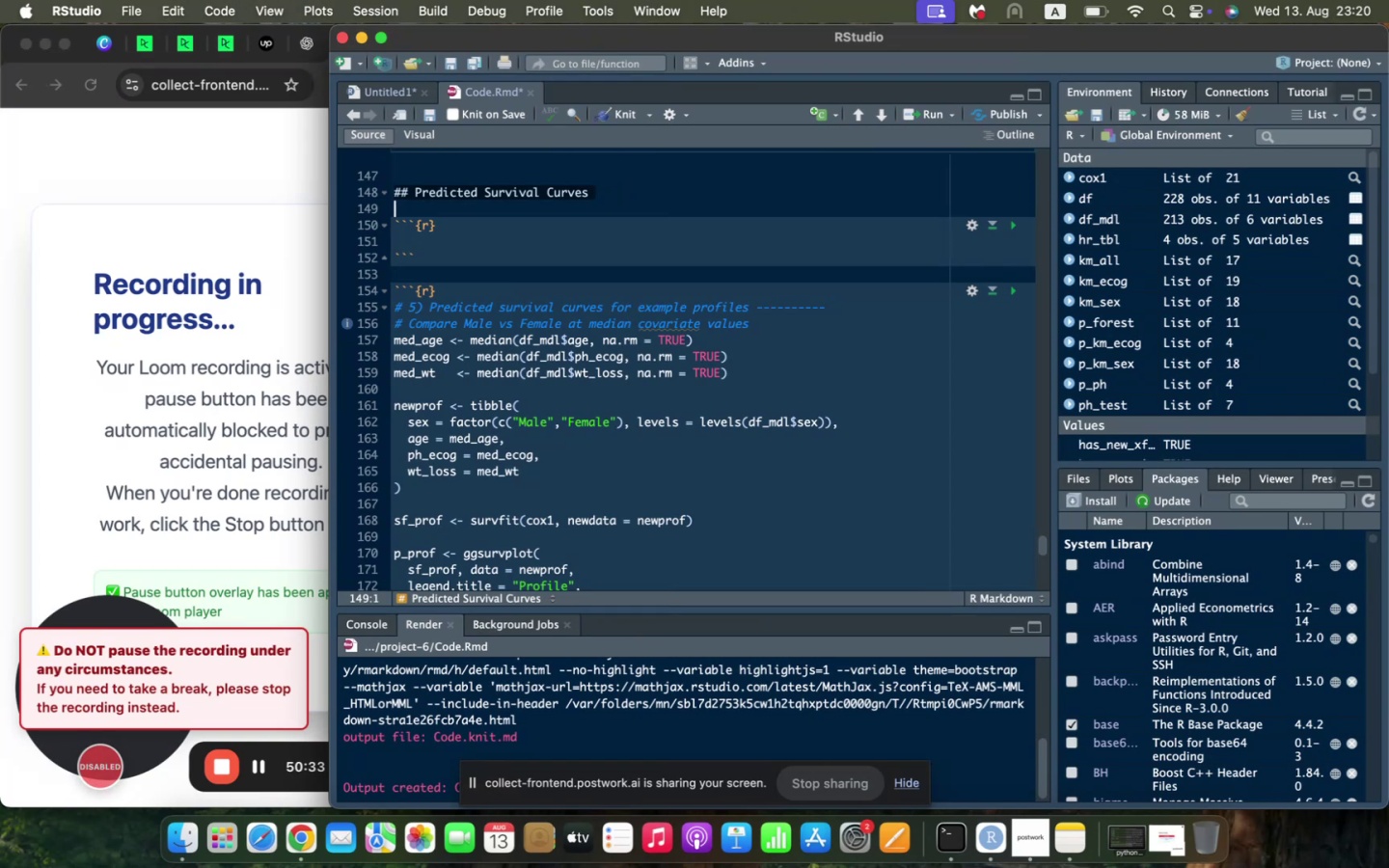 
key(ArrowDown)
 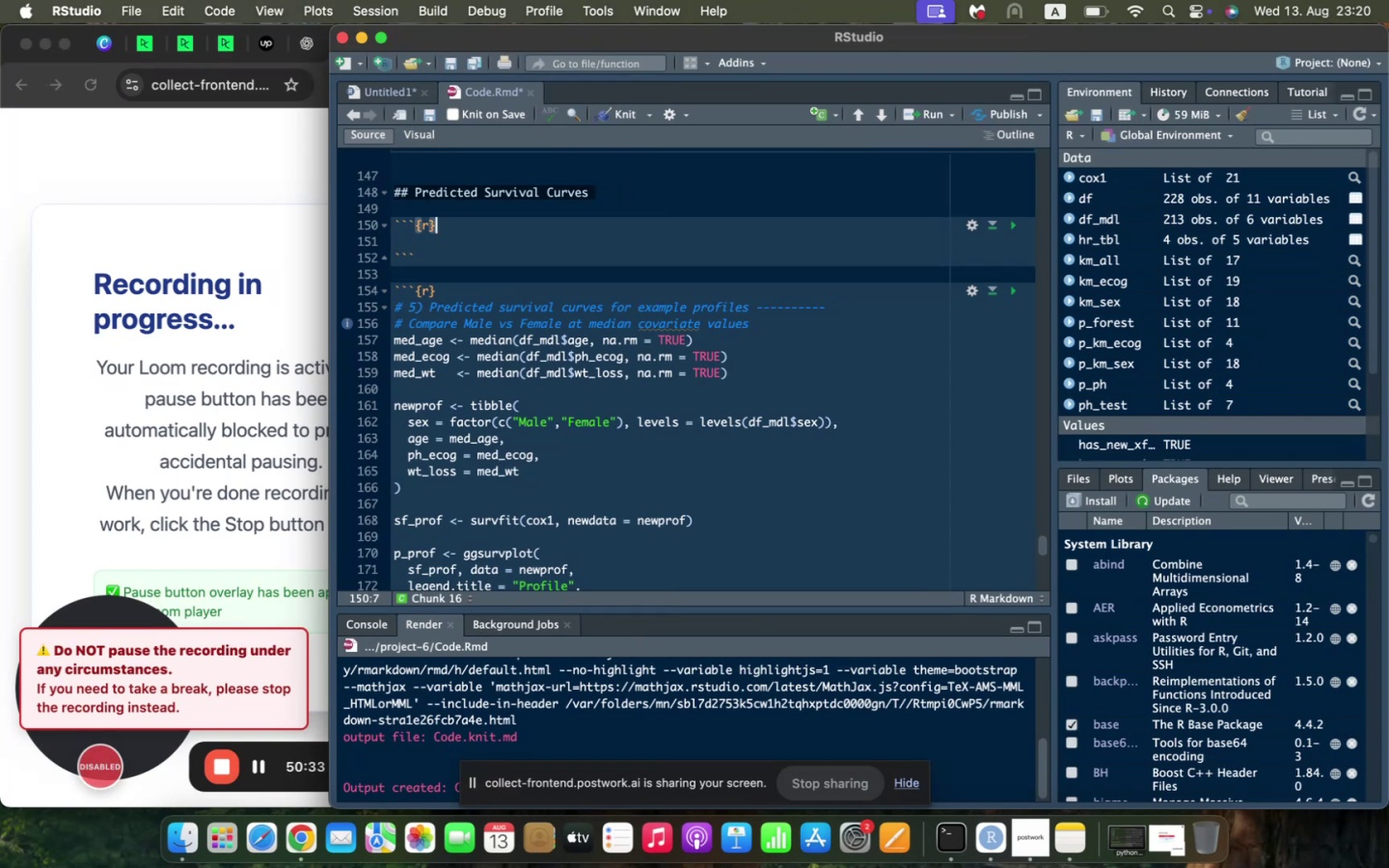 
key(ArrowDown)
 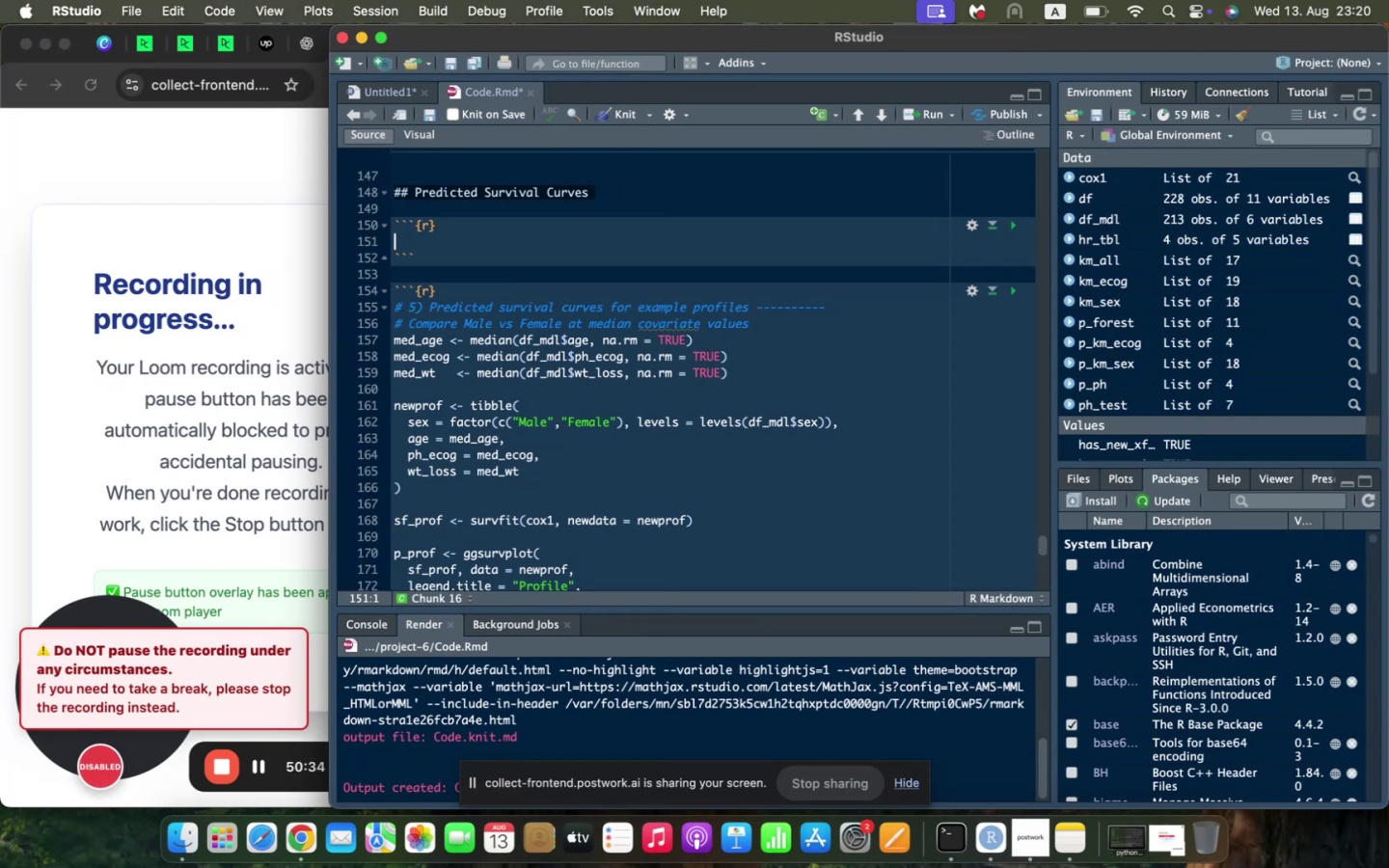 
type(med_age <- median(df_md)
 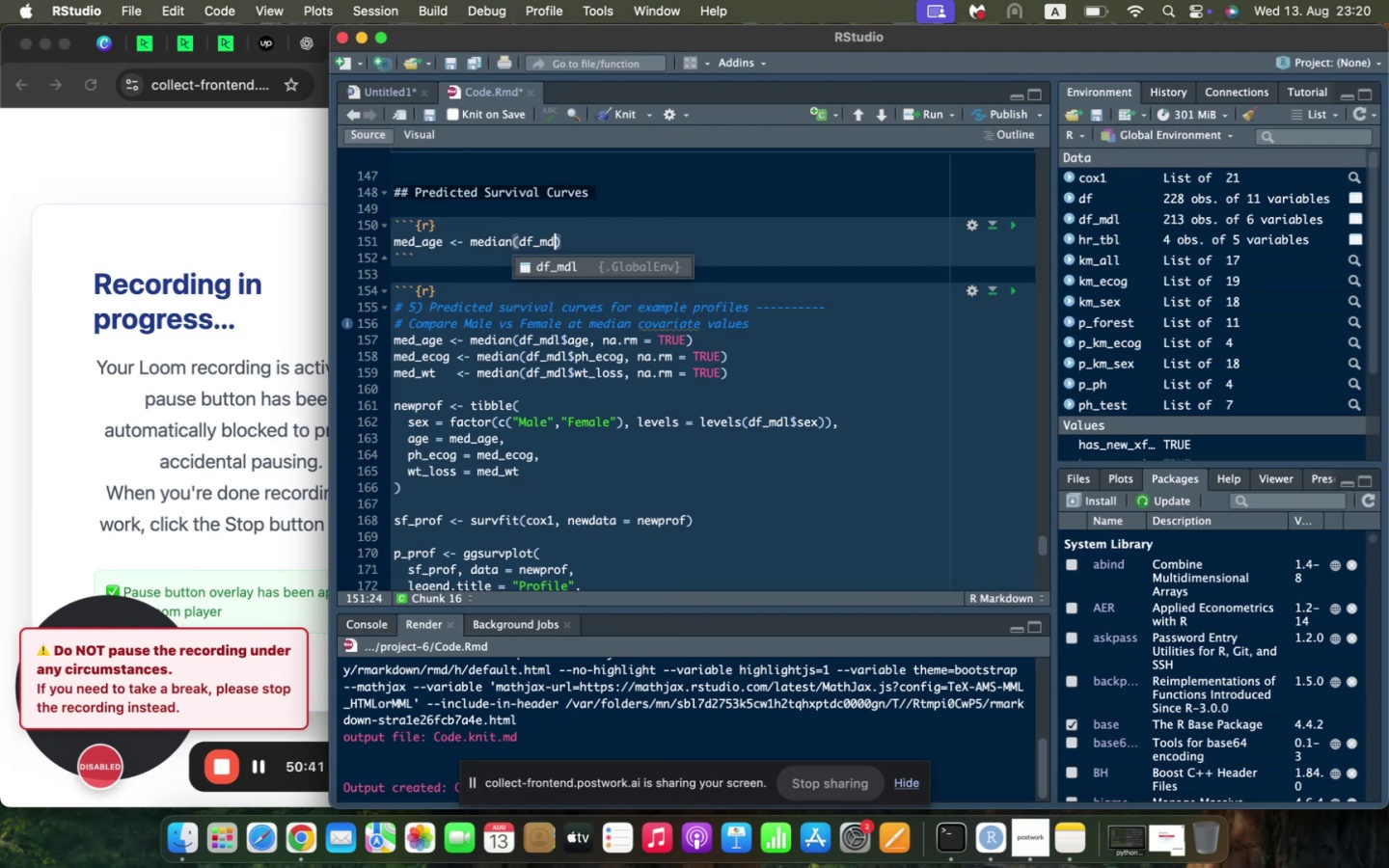 
key(Enter)
 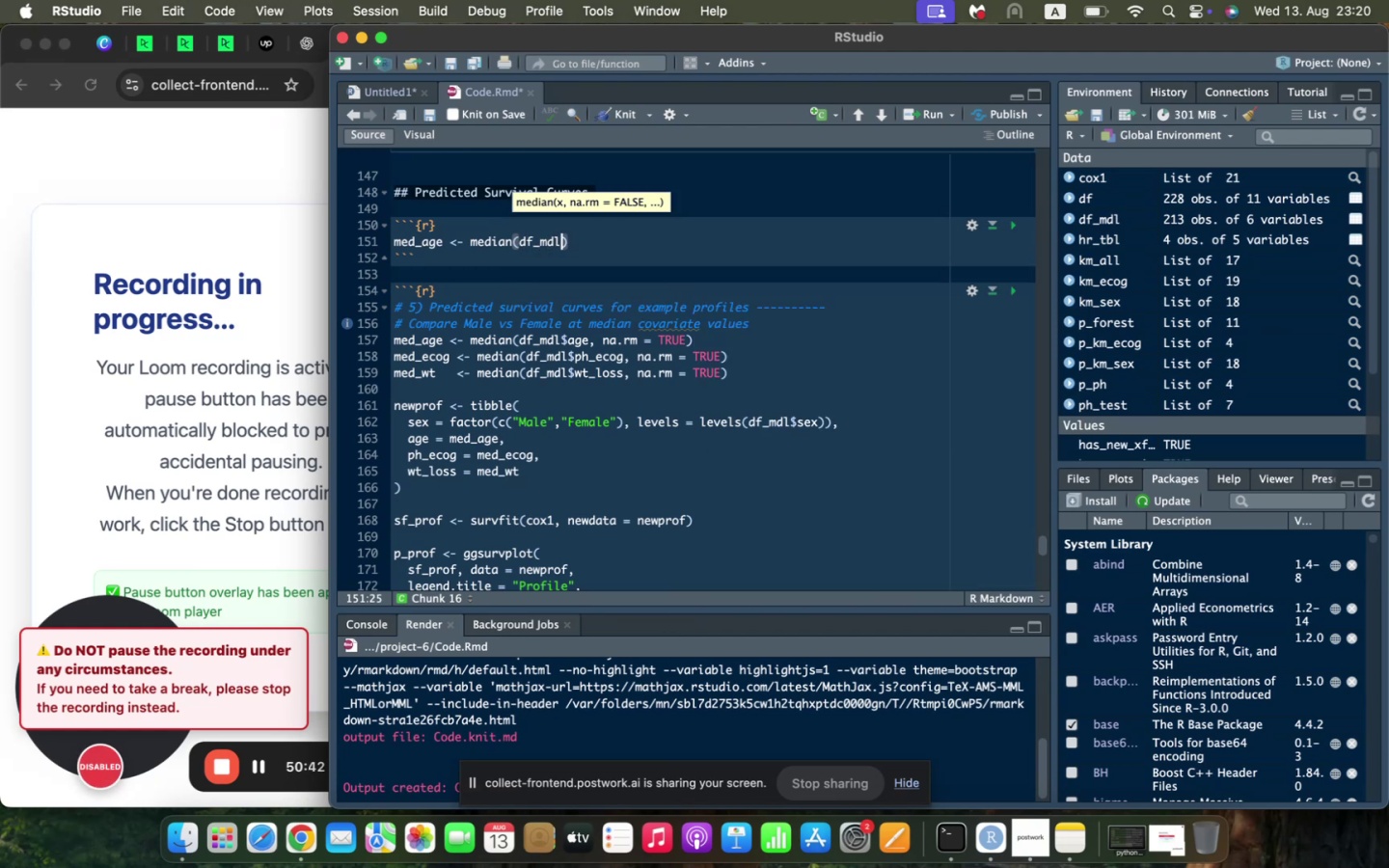 
type($)
key(Backspace)
type($age, na.rm = TU)
key(Backspace)
type(RUE)
 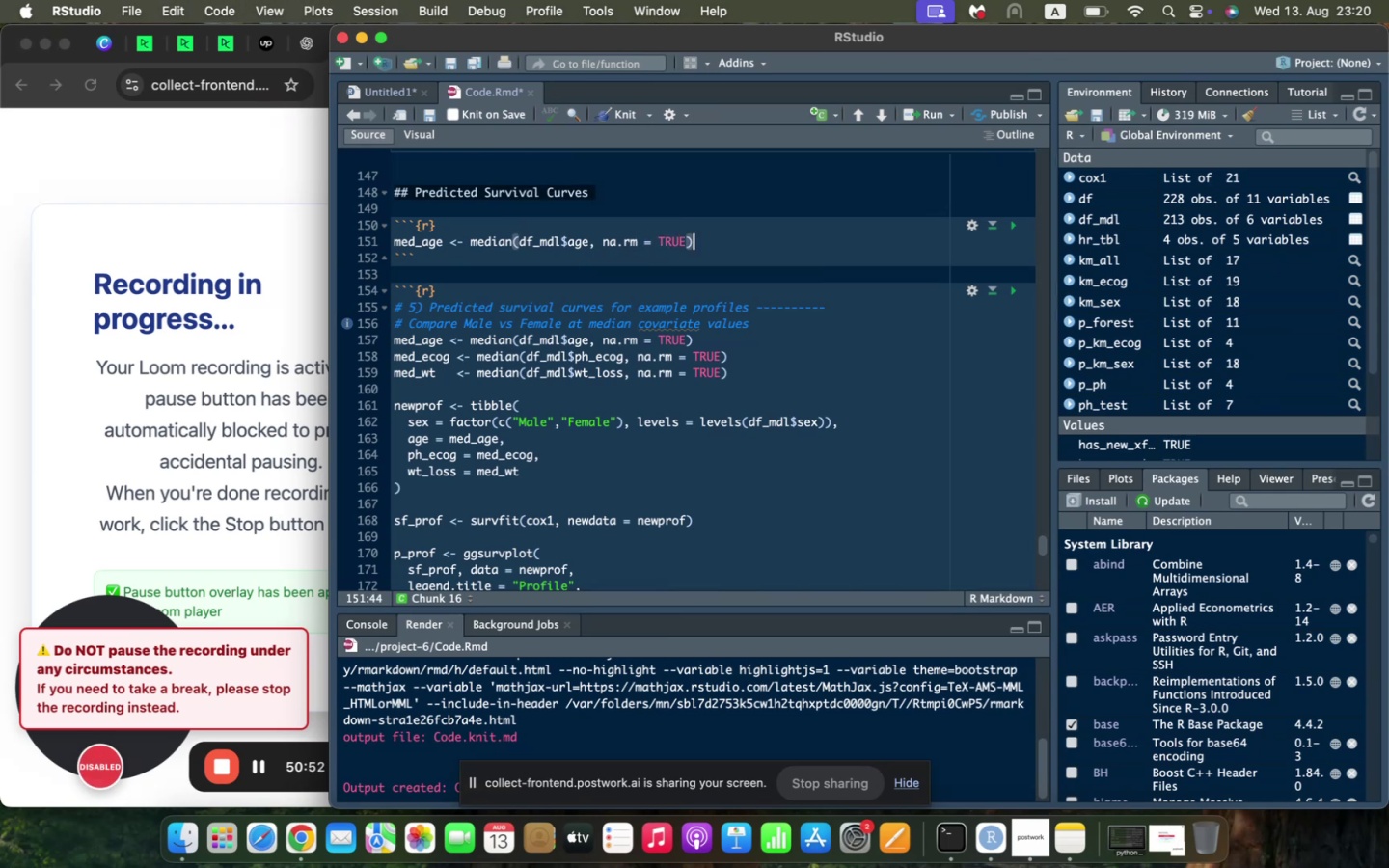 
 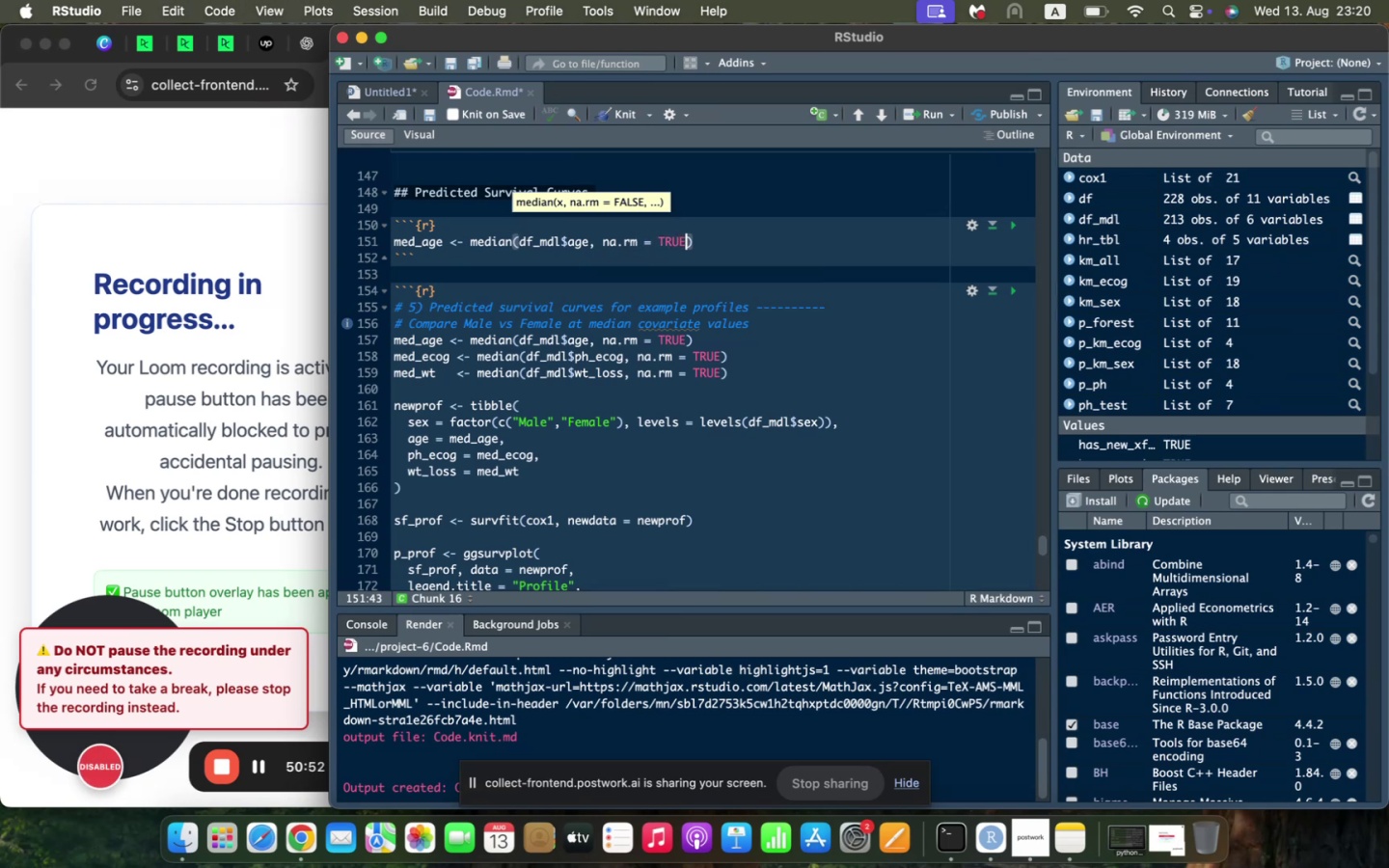 
key(ArrowRight)
 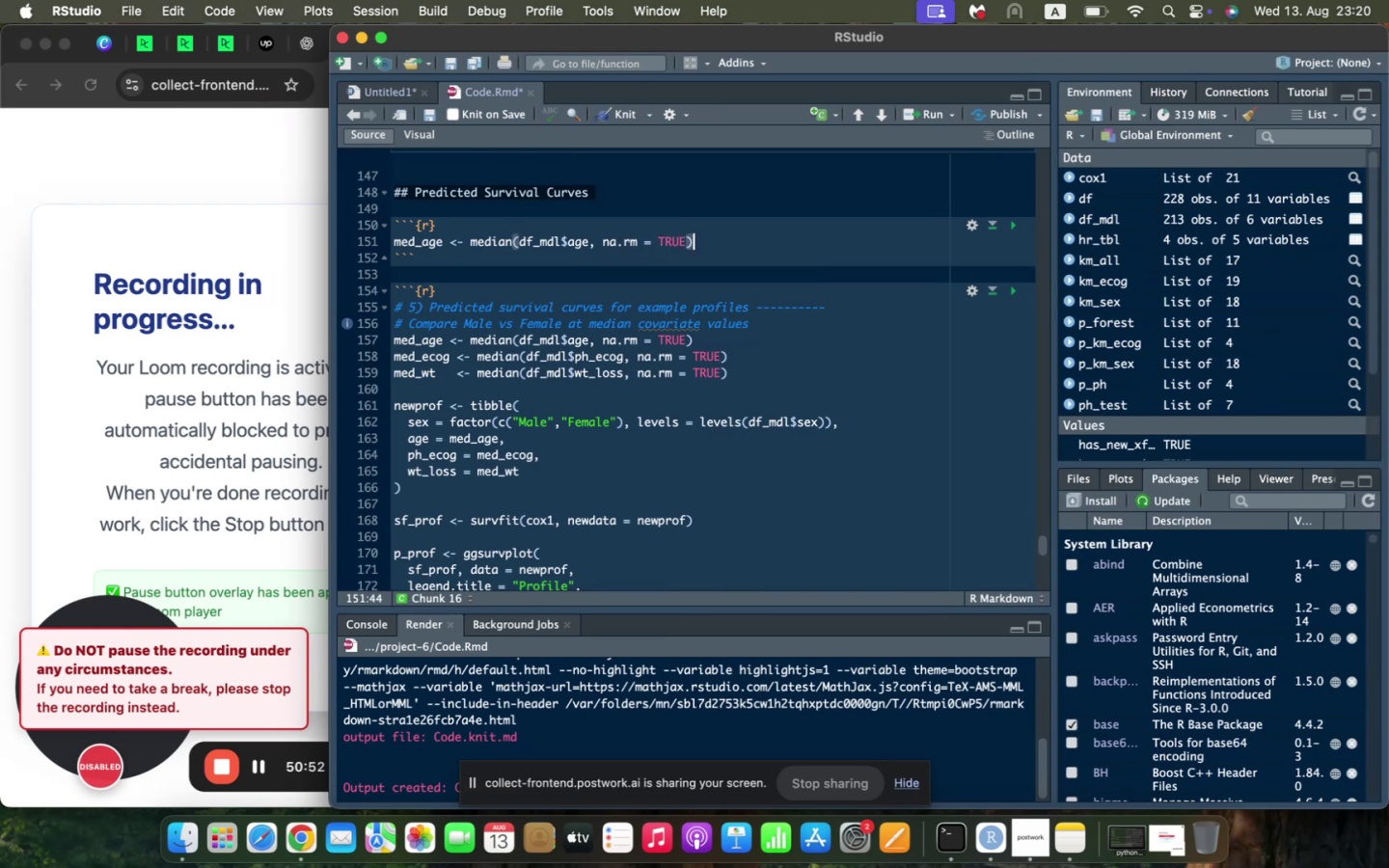 
key(Enter)
 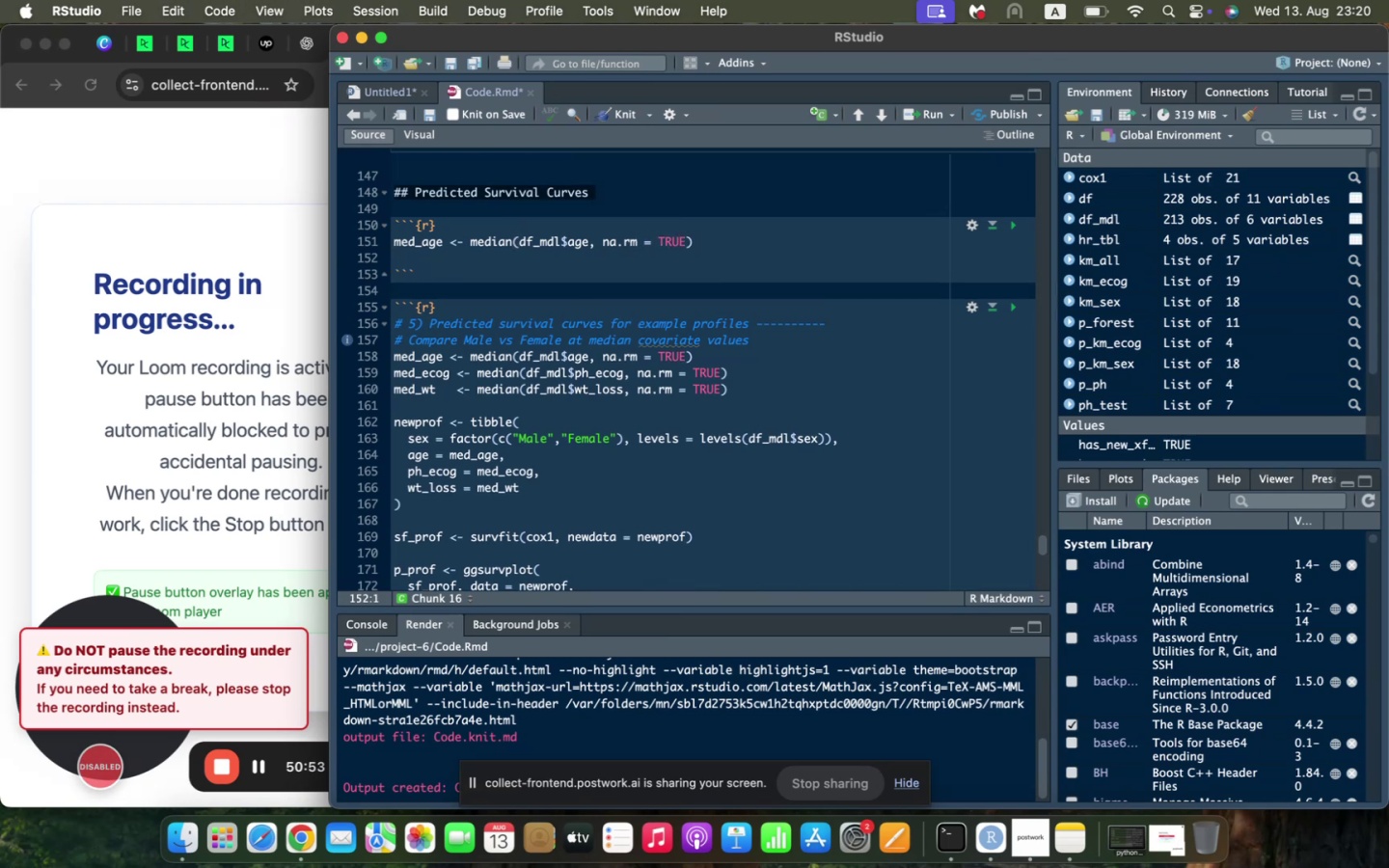 
type(med_ecog <- median(df_md)
 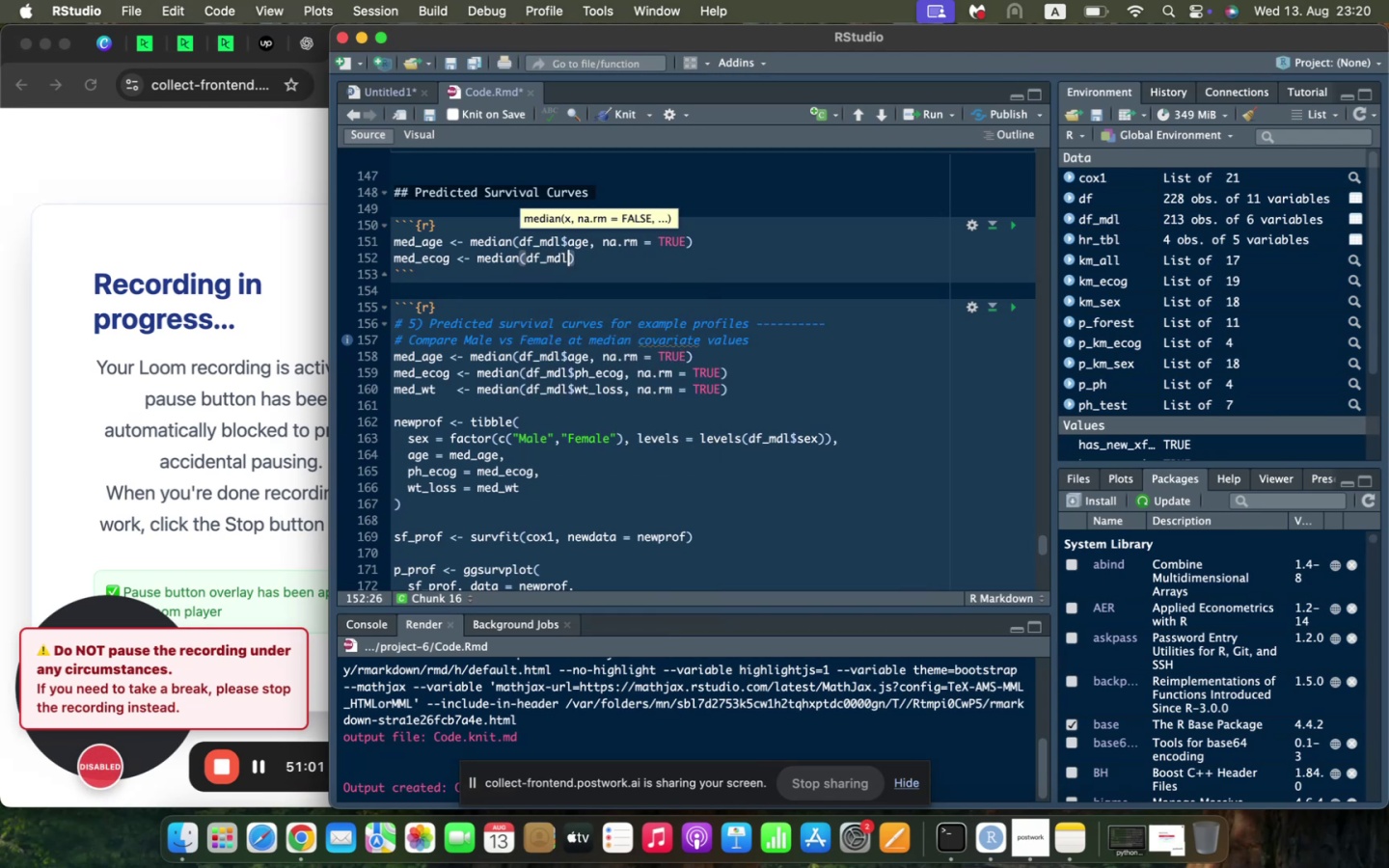 
 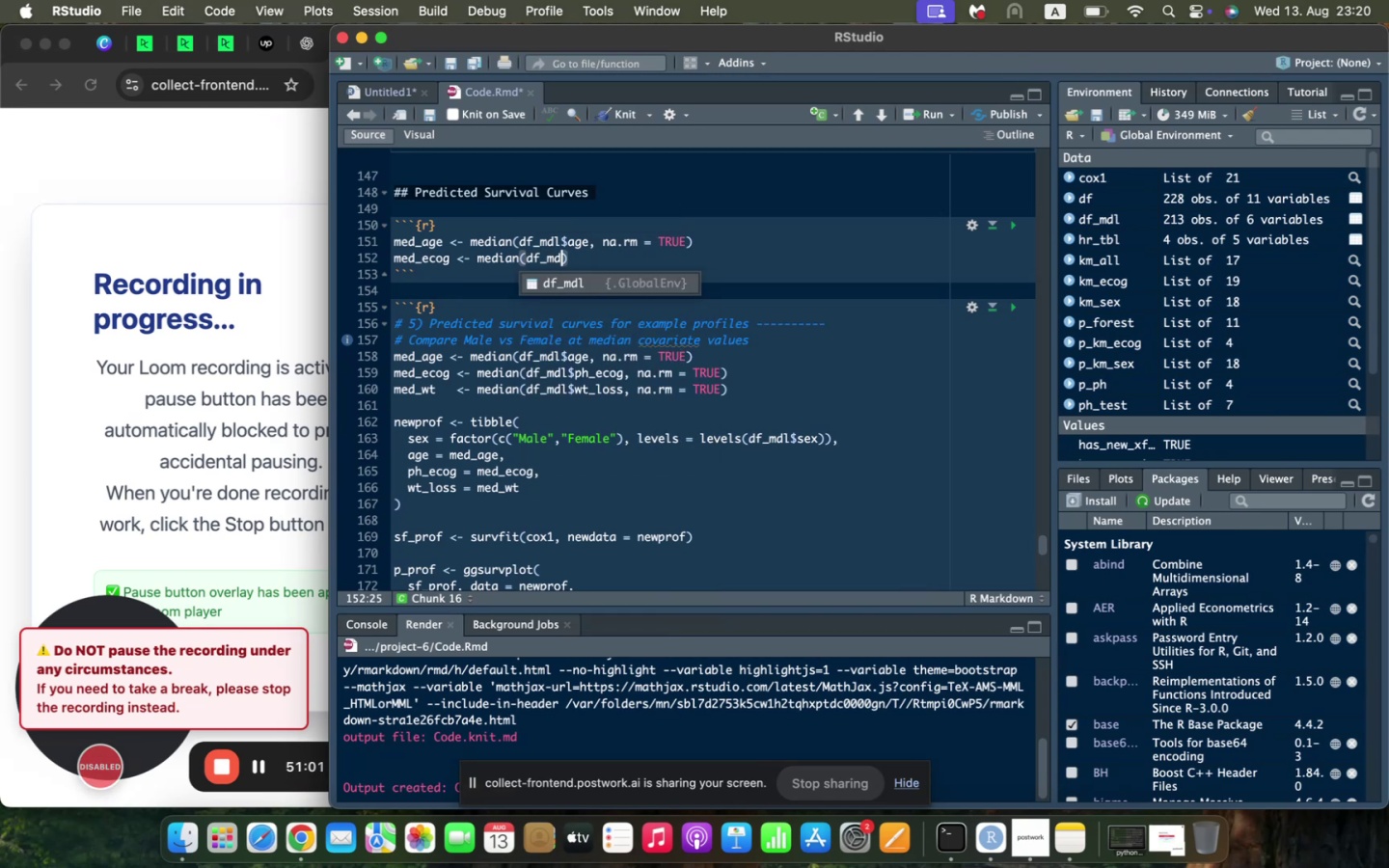 
key(Enter)
 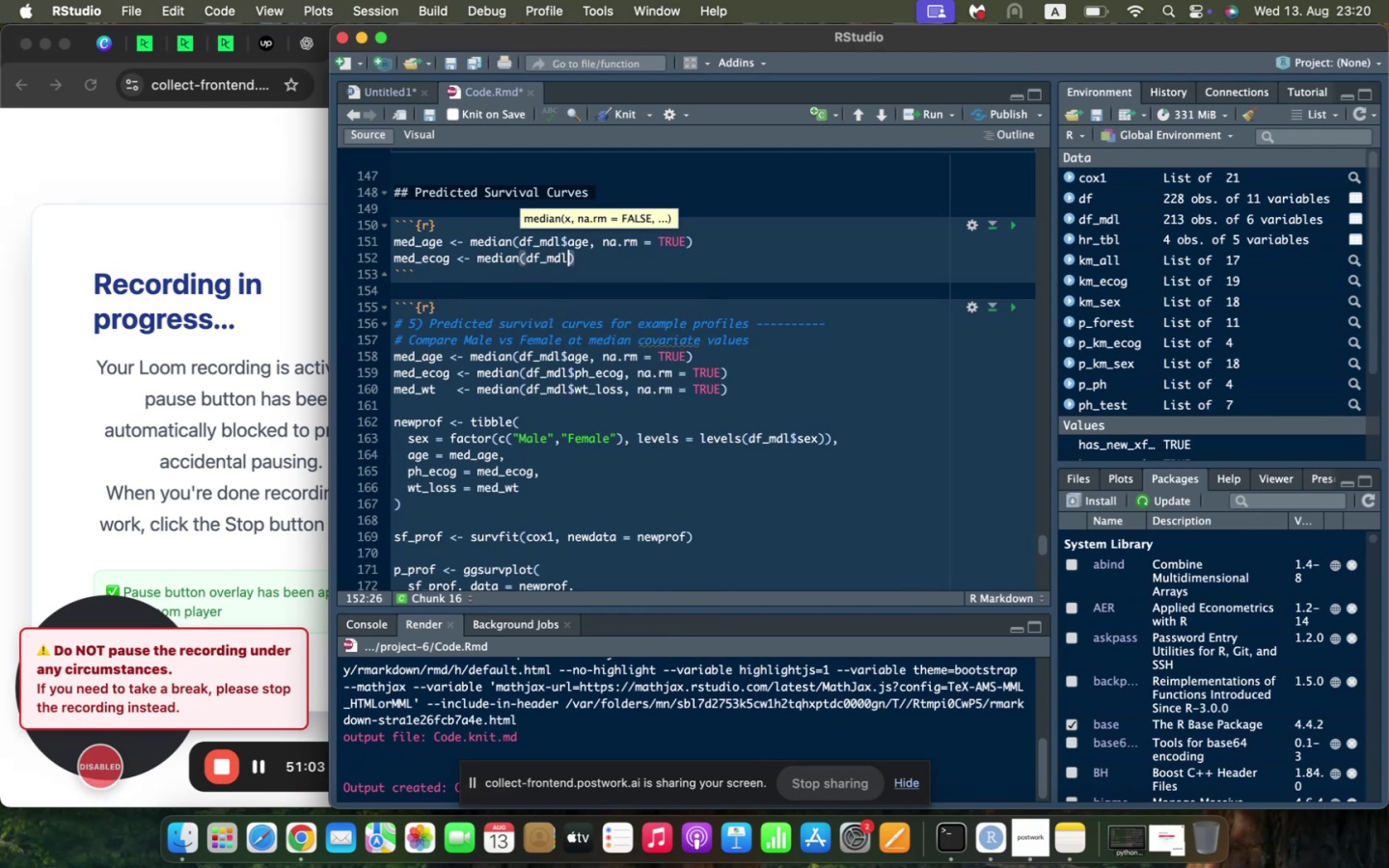 
key(Shift+4)
 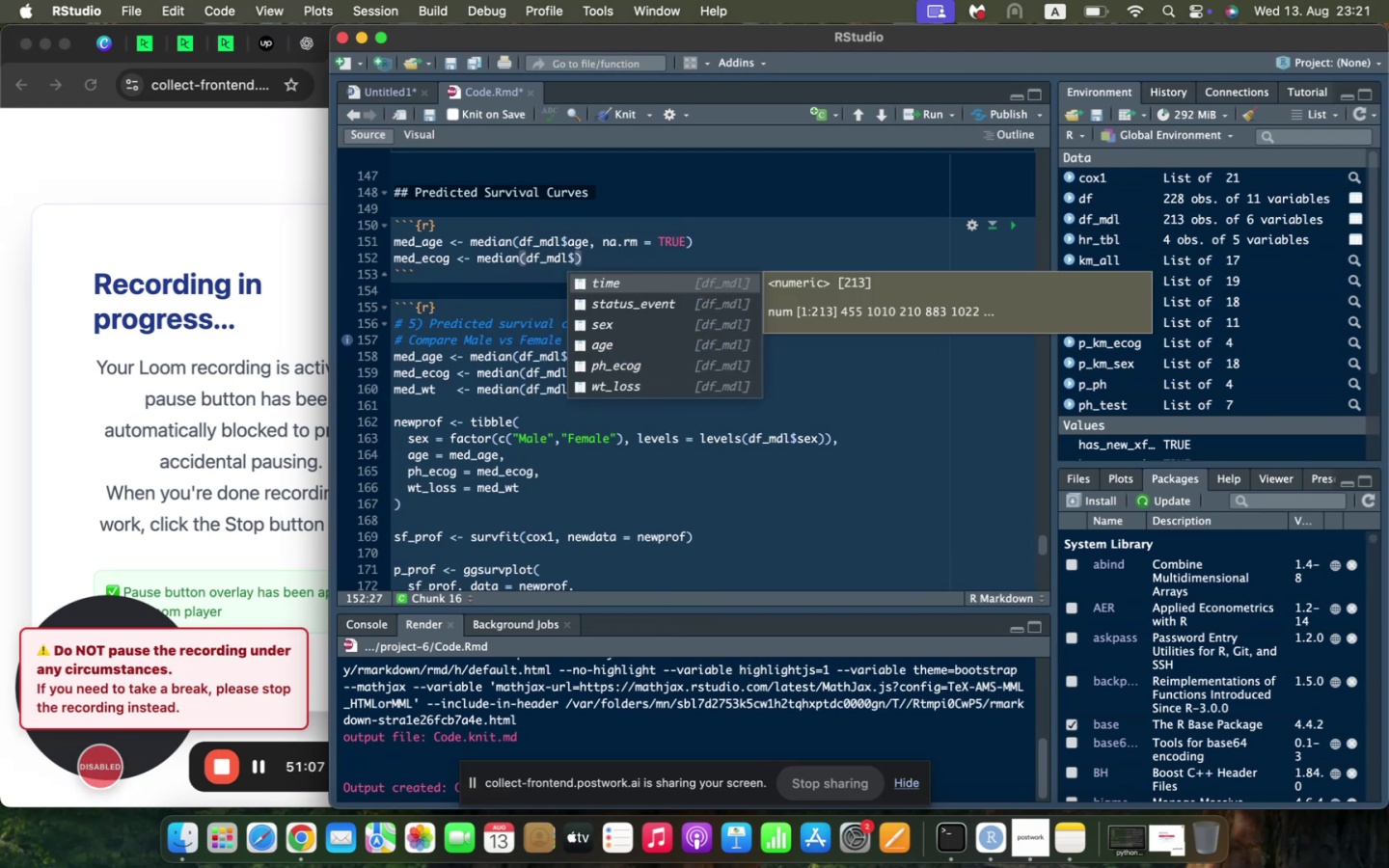 
key(Backspace)
type($ph)
 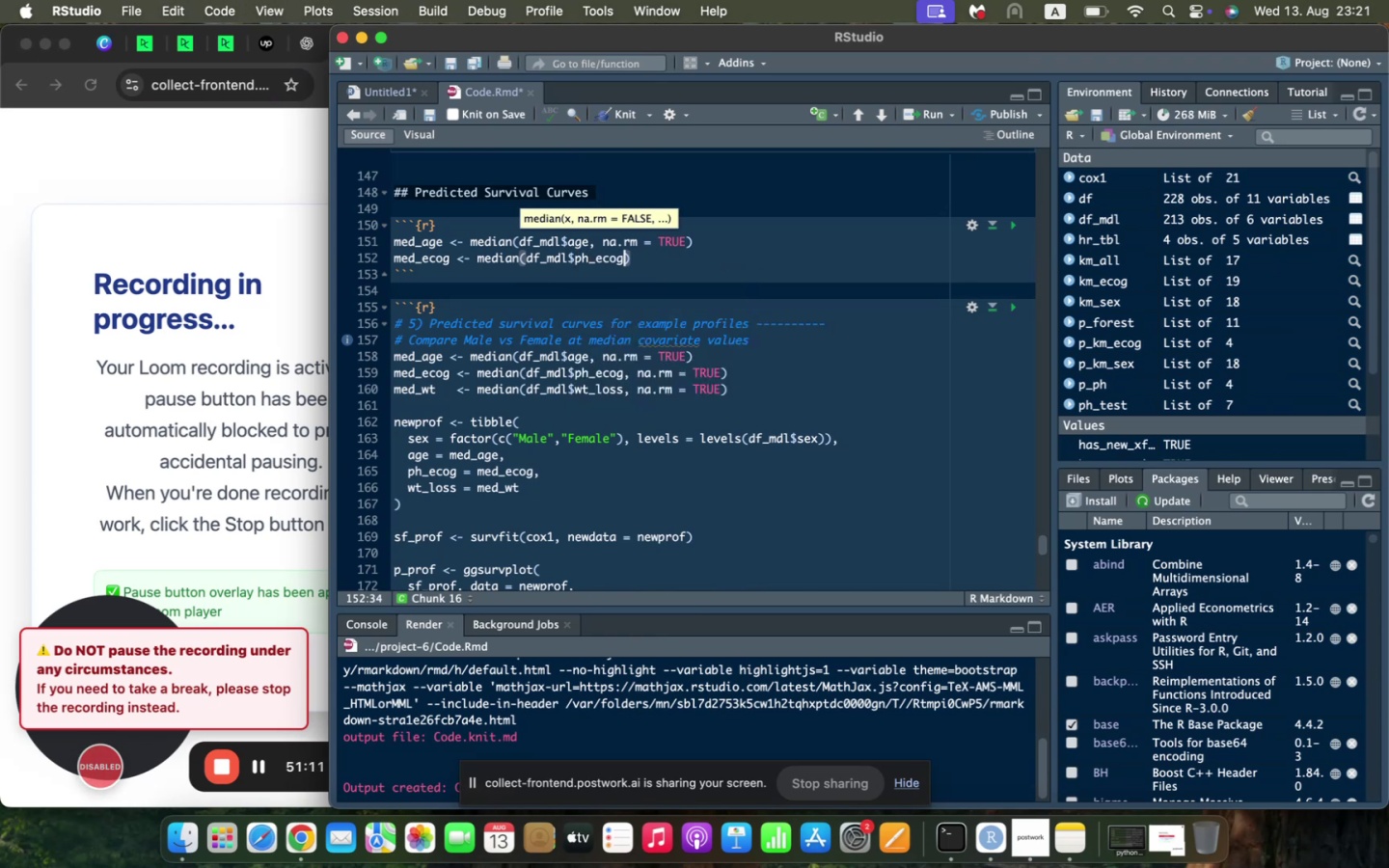 
 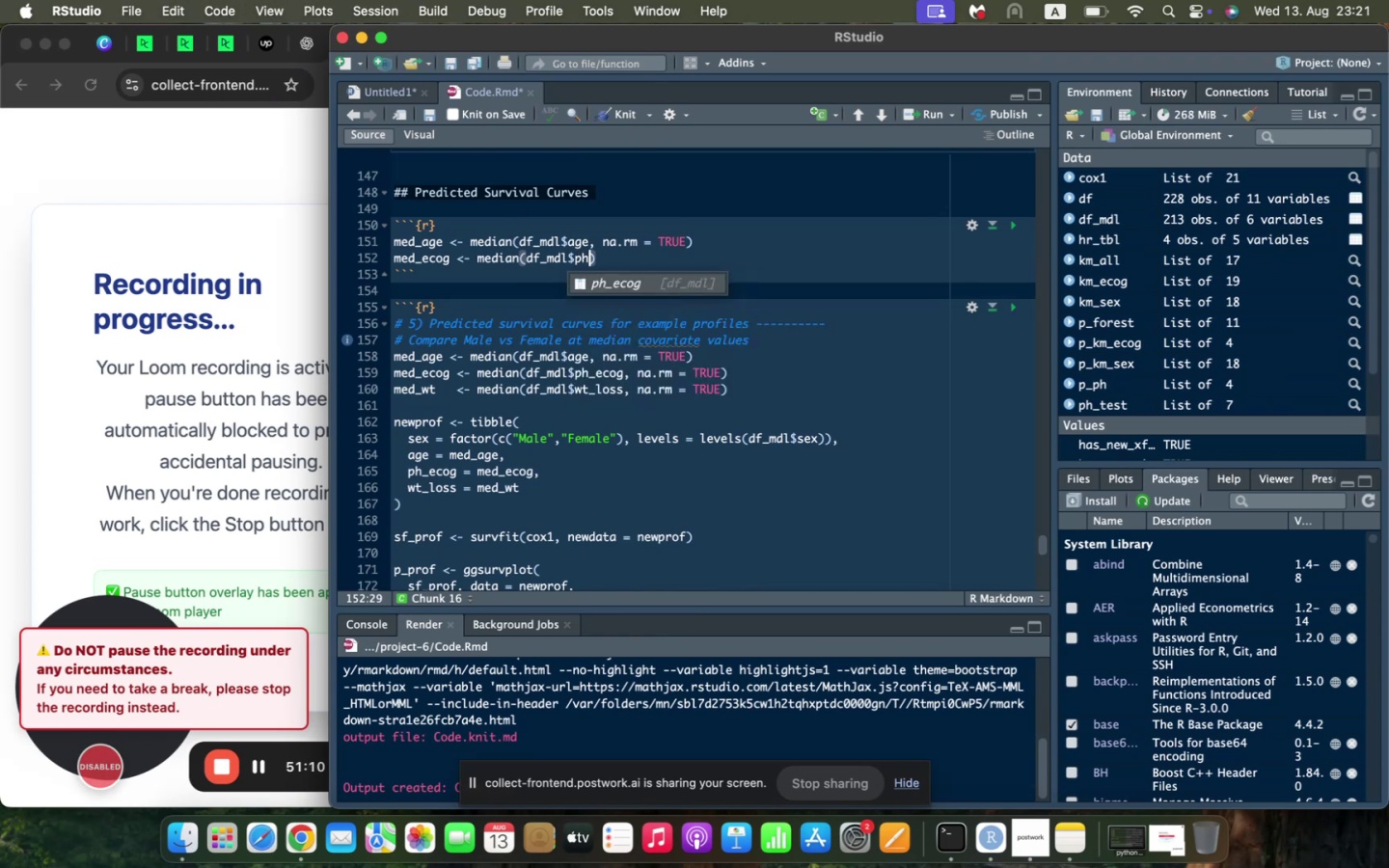 
key(Enter)
 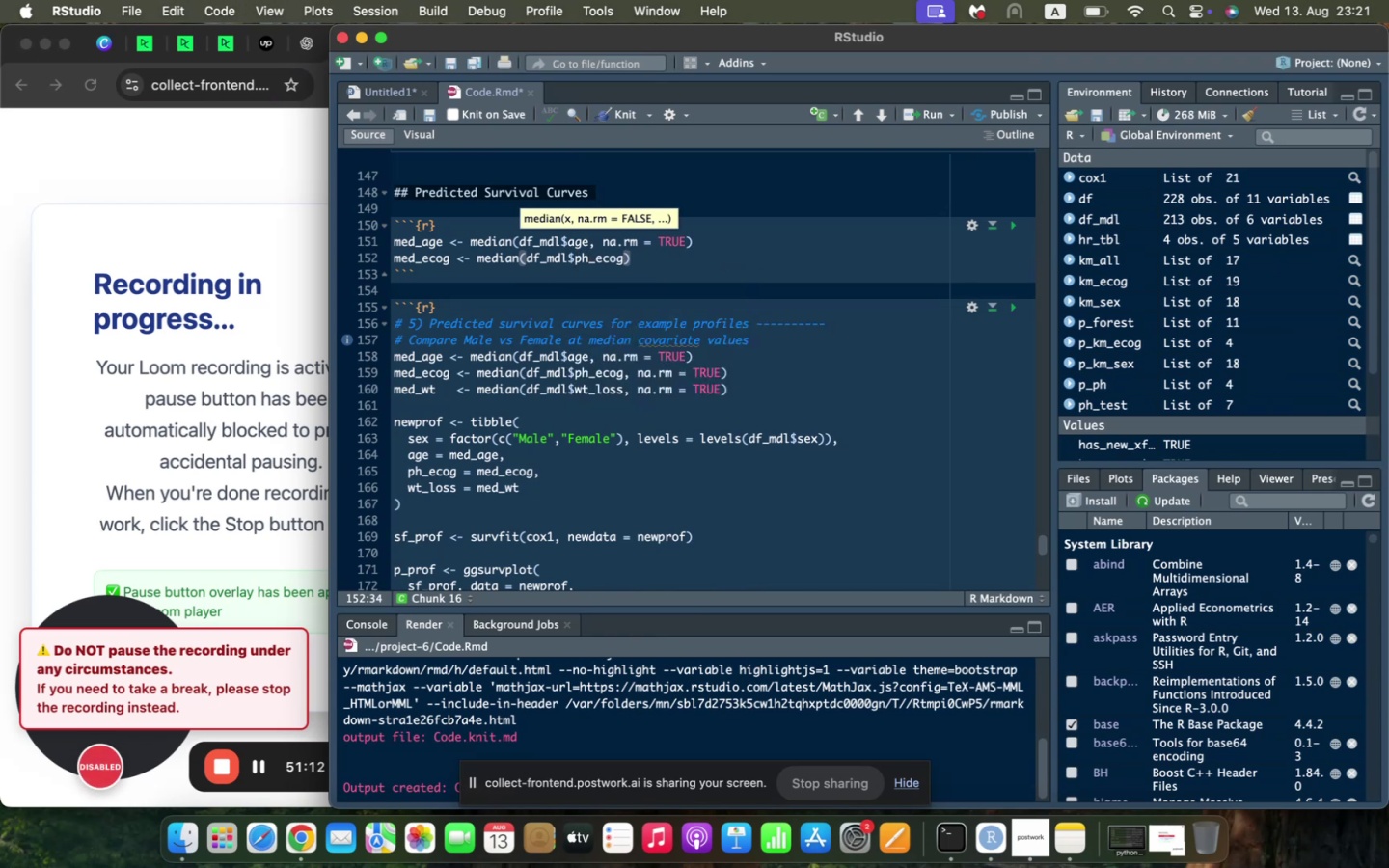 
type(, na.rm = TRUE)
 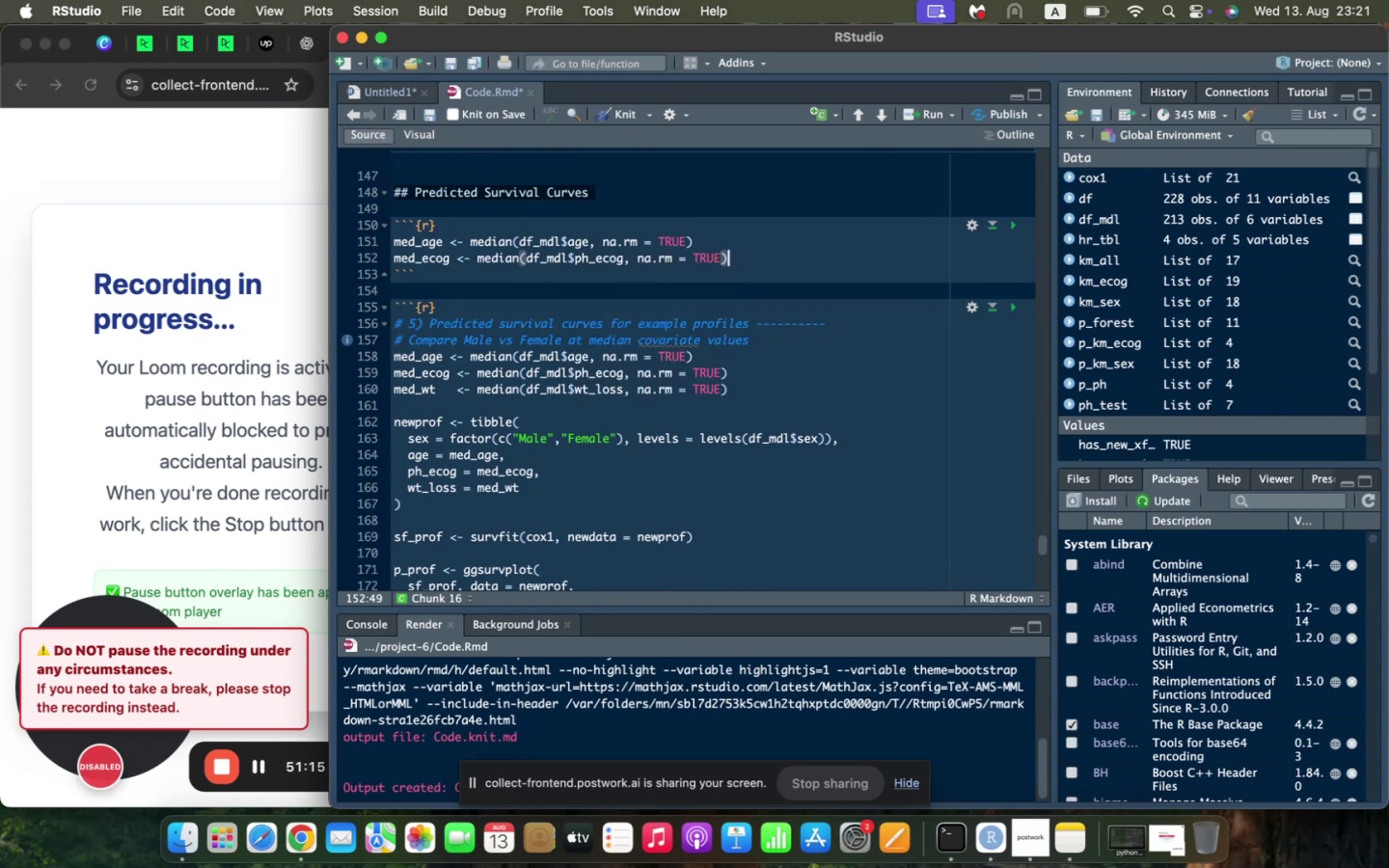 
 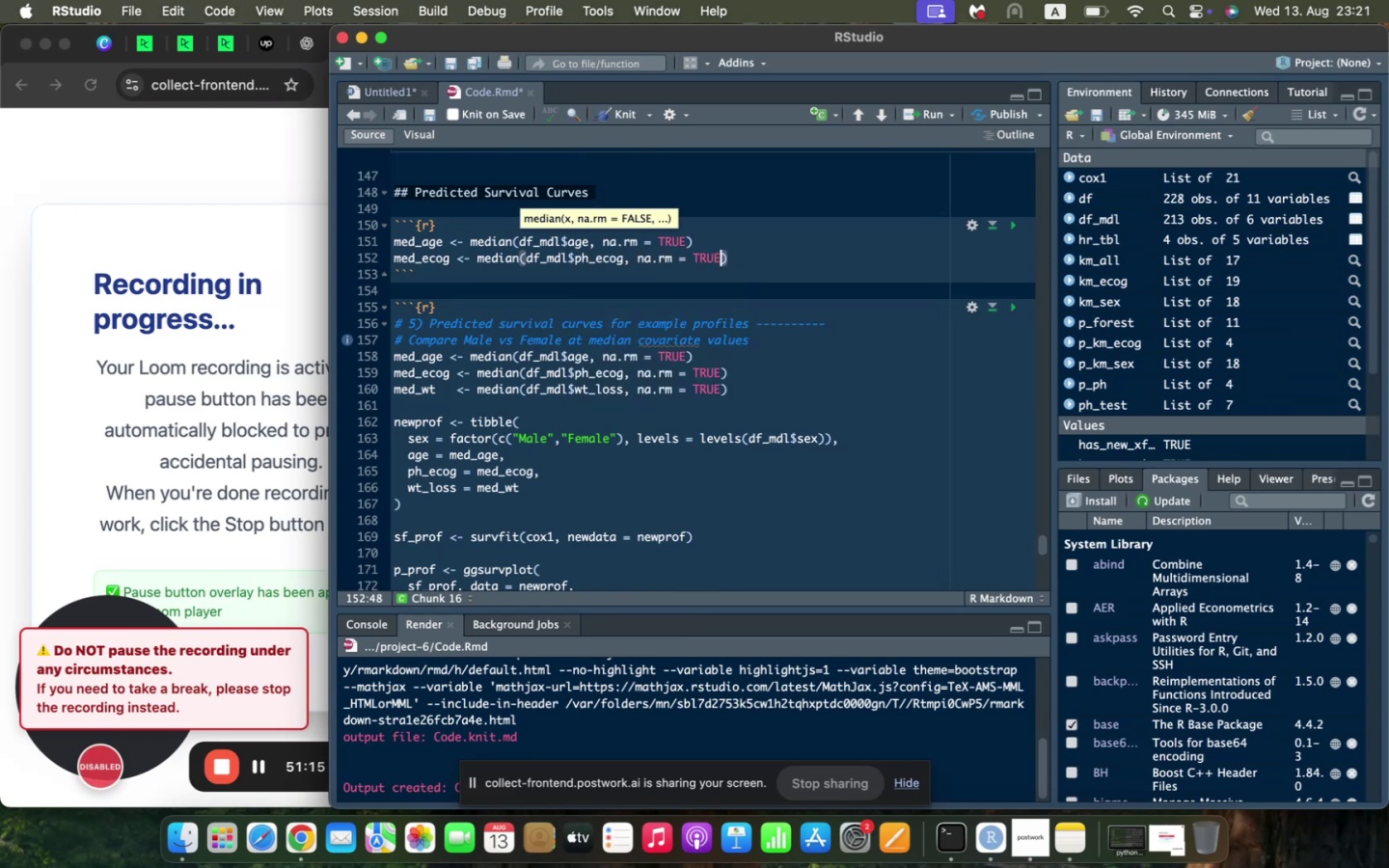 
key(ArrowRight)
 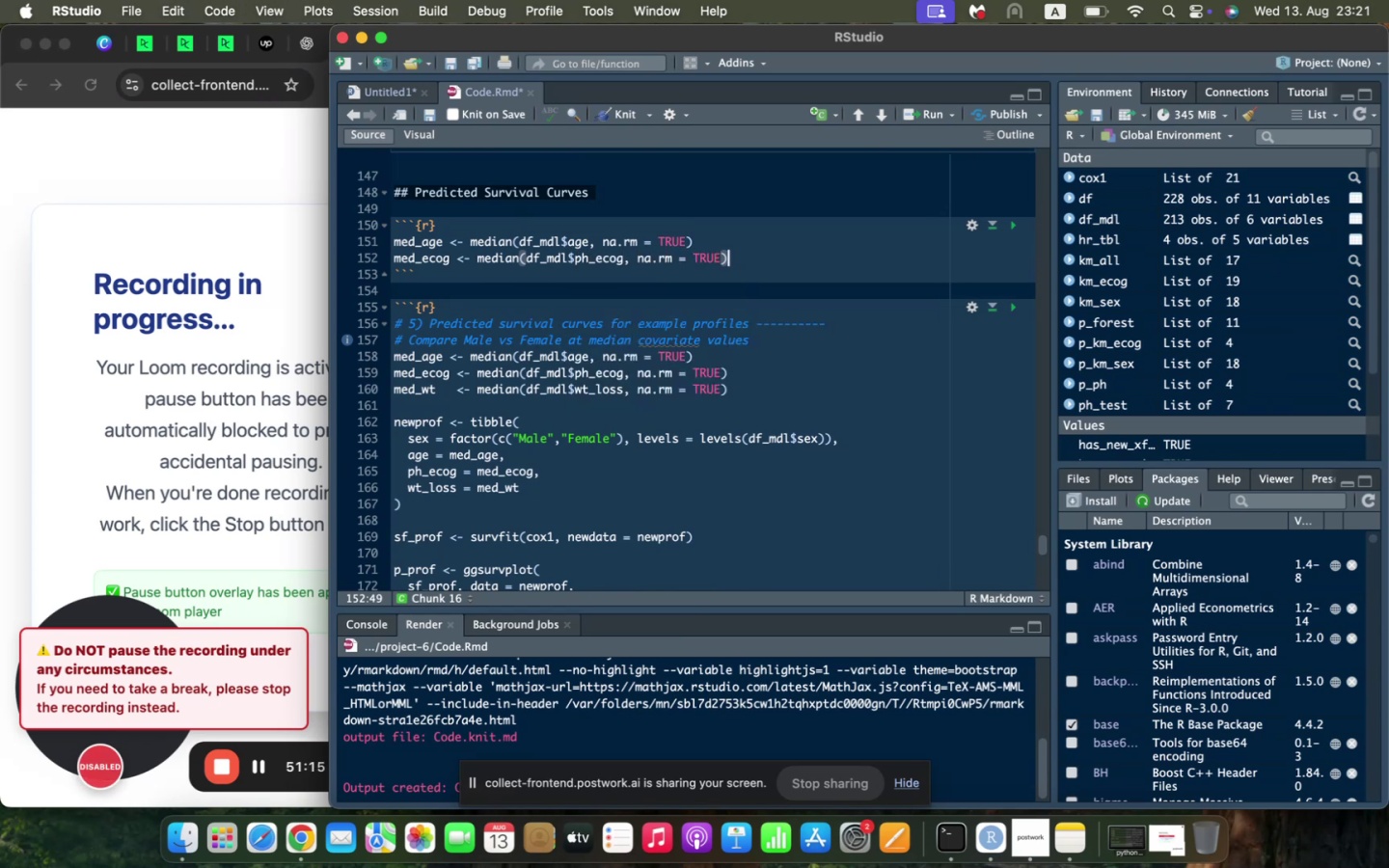 
key(Enter)
 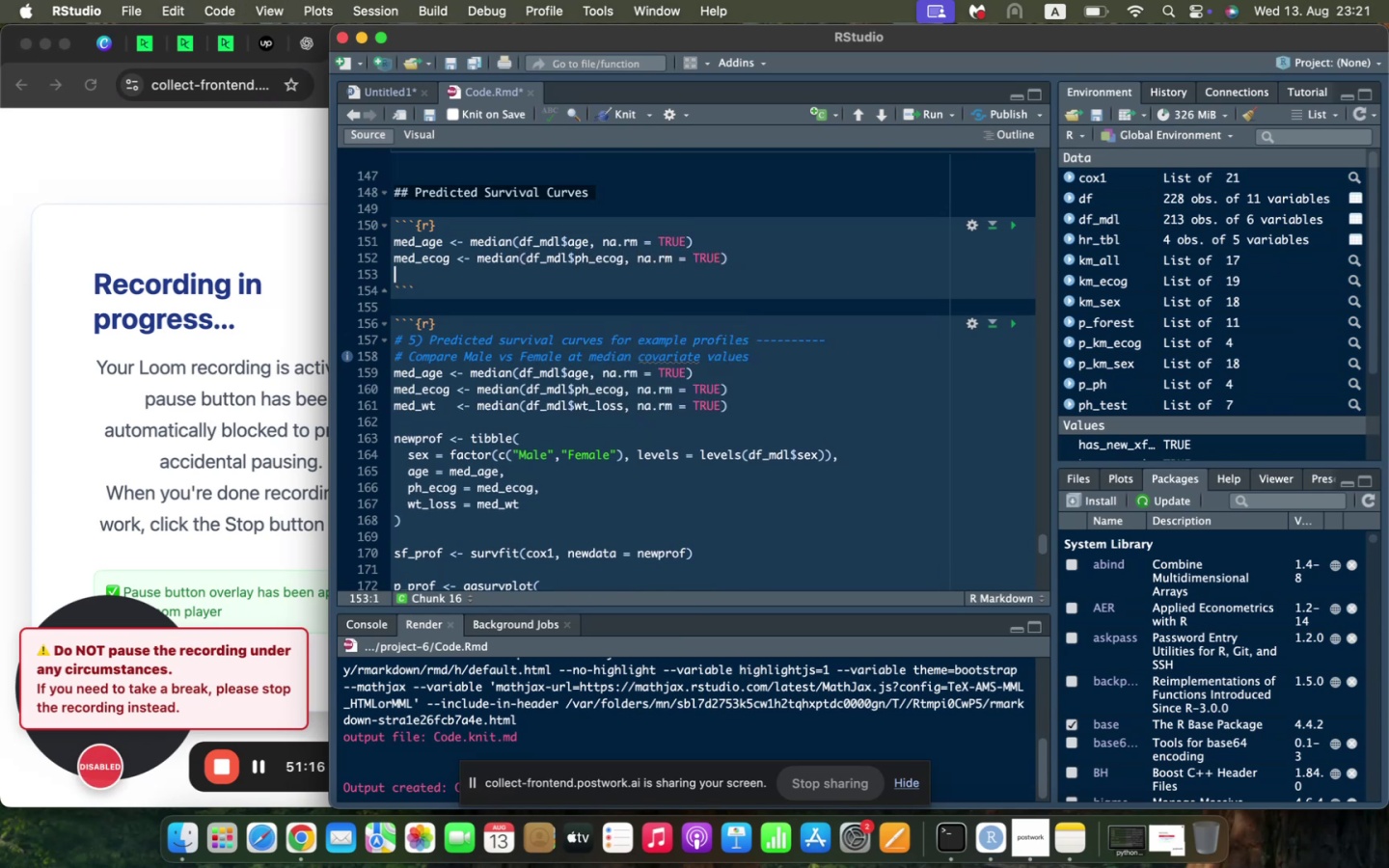 
type(md_)
key(Backspace)
key(Backspace)
type(ed_wt <- median(df_md)
 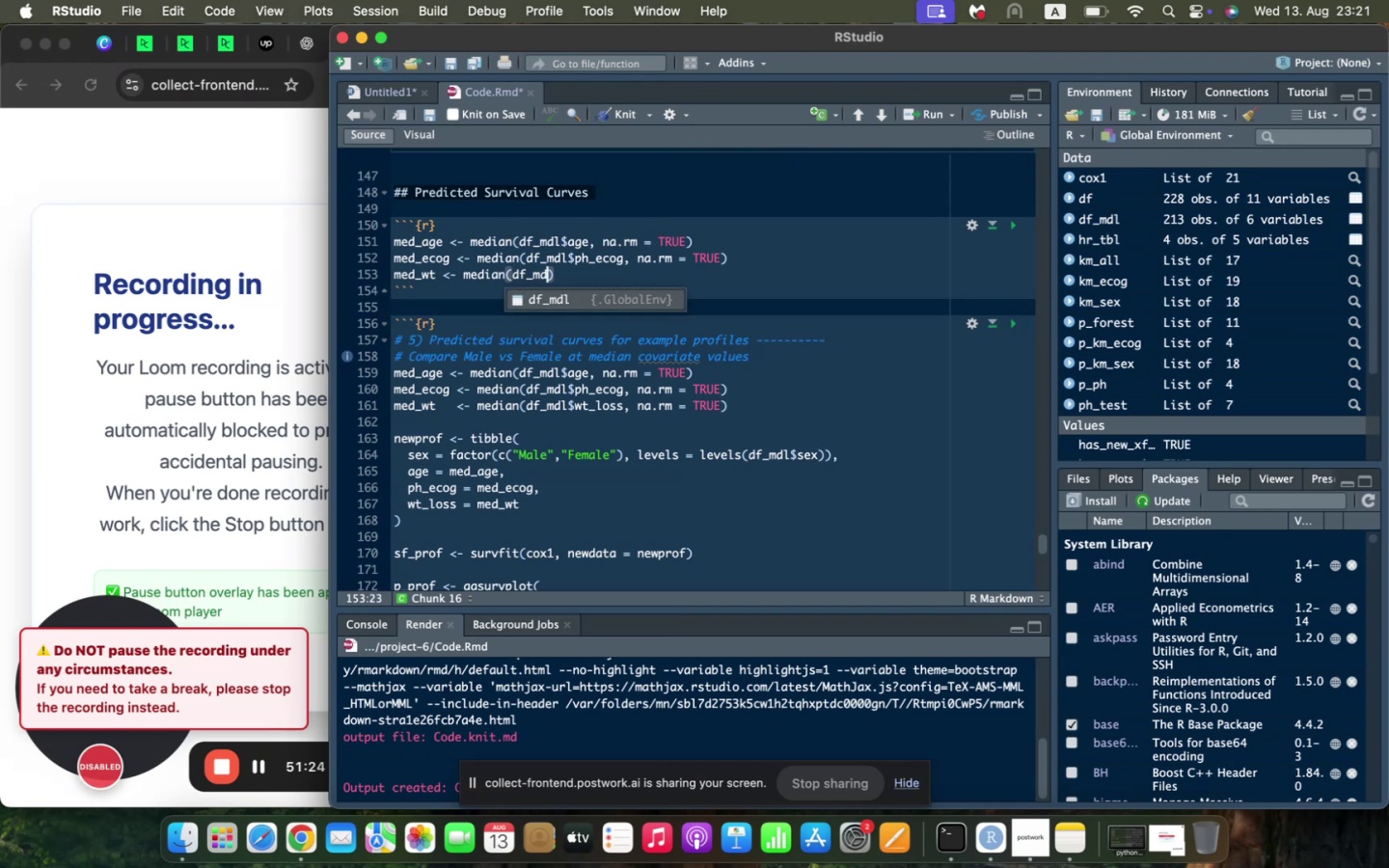 
key(Enter)
 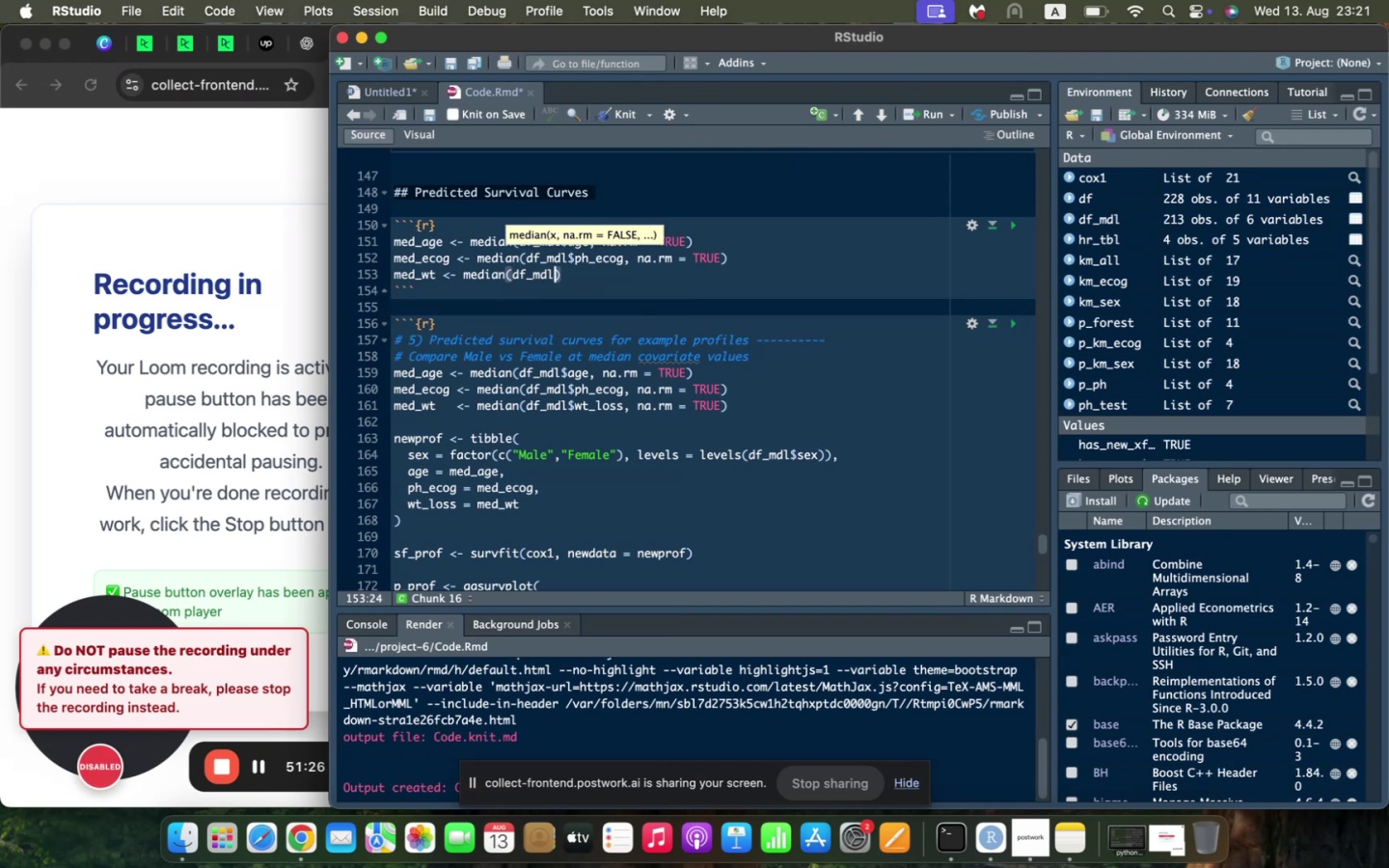 
key(Shift+4)
 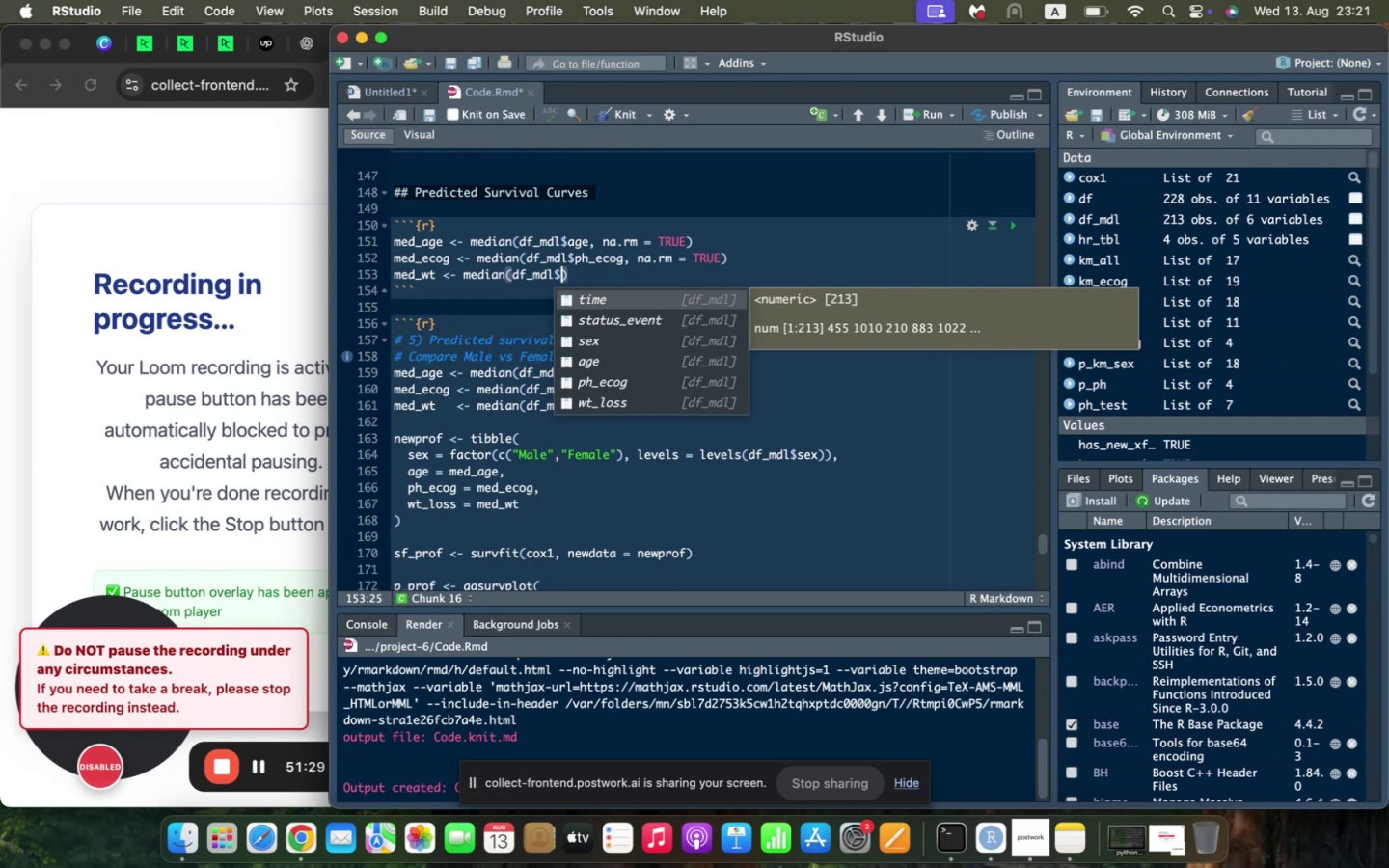 
type(p)
key(Backspace)
type(wt_)
 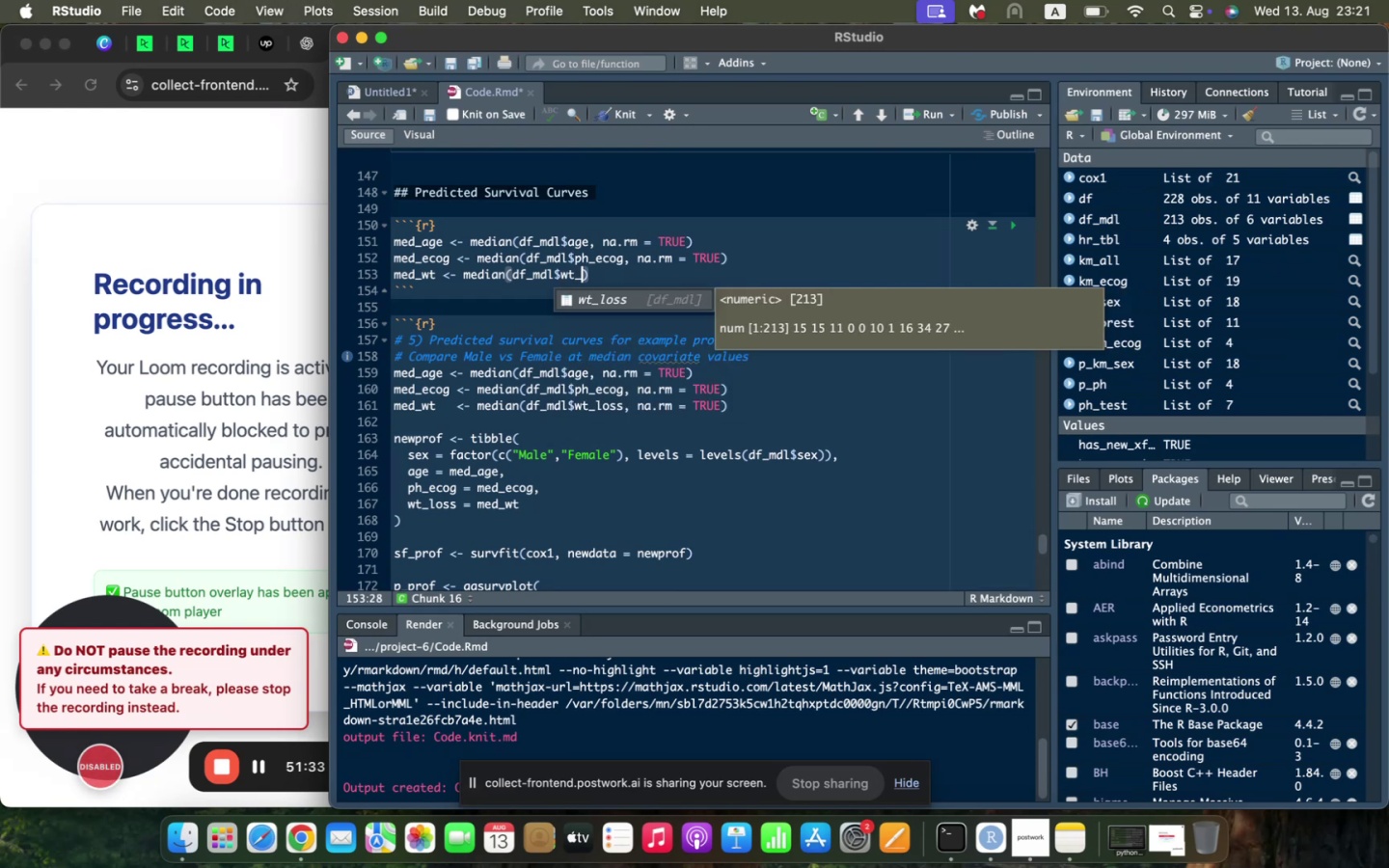 
key(Enter)
 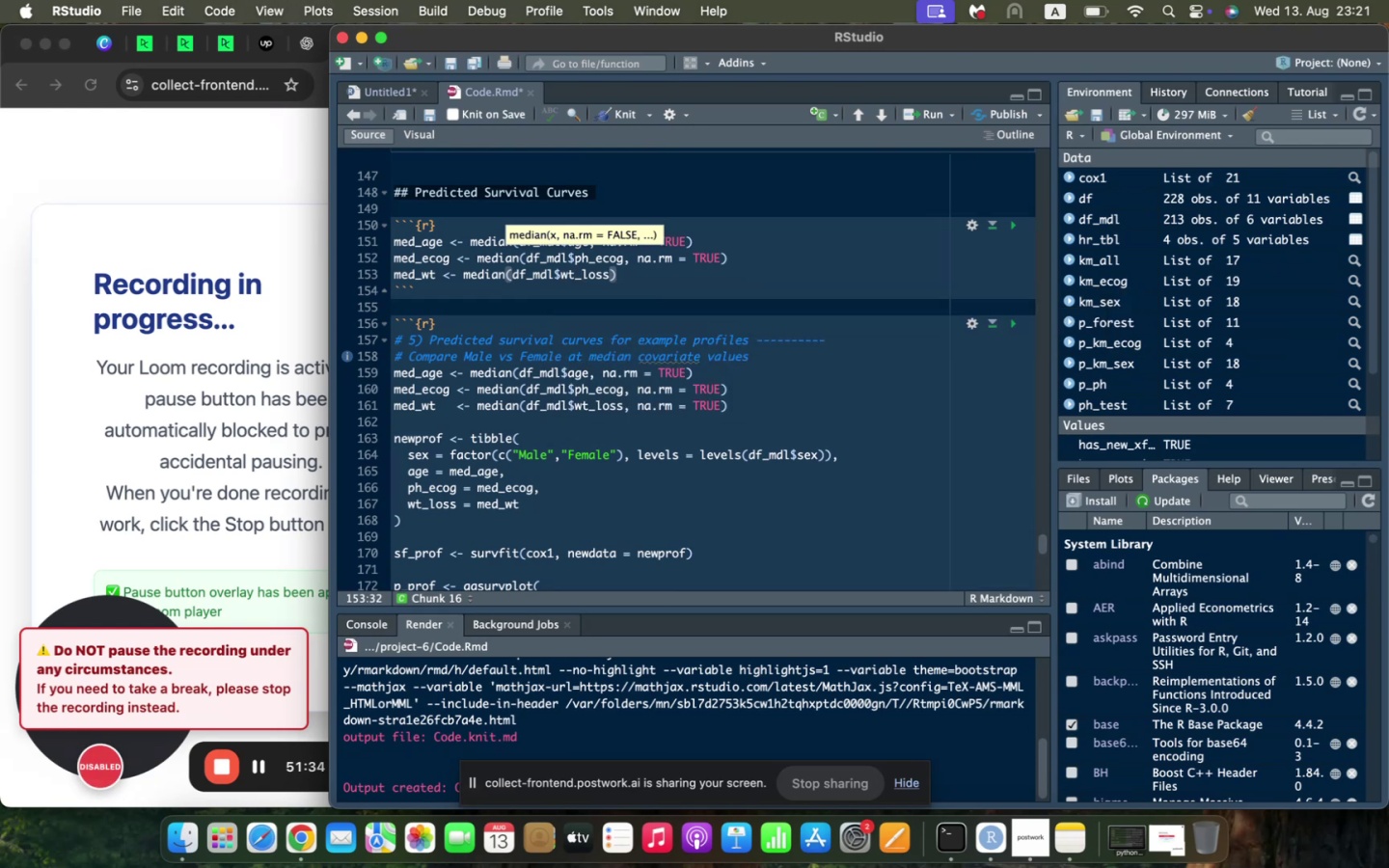 
type(, na.rm = TRUE)
 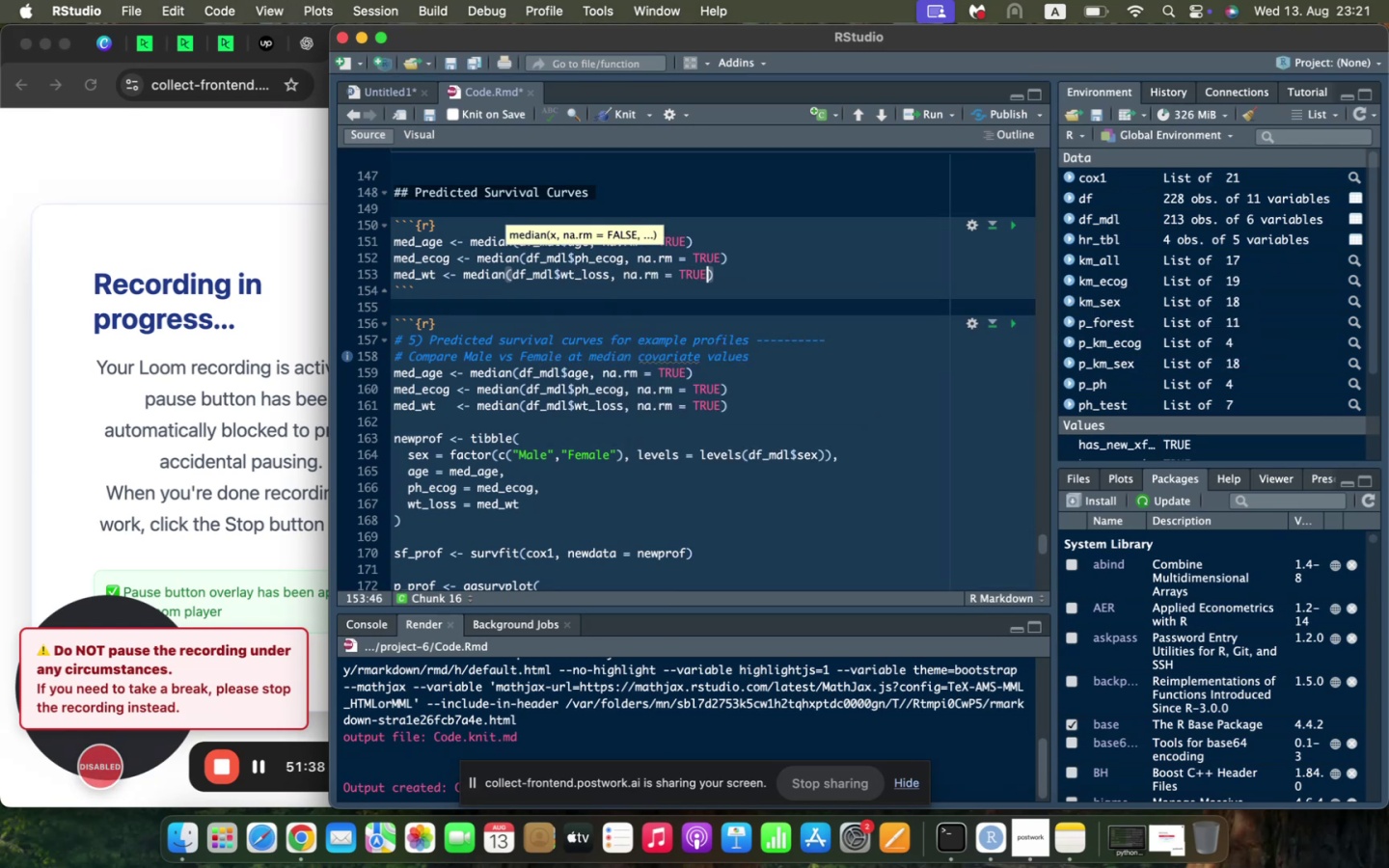 
key(ArrowRight)
 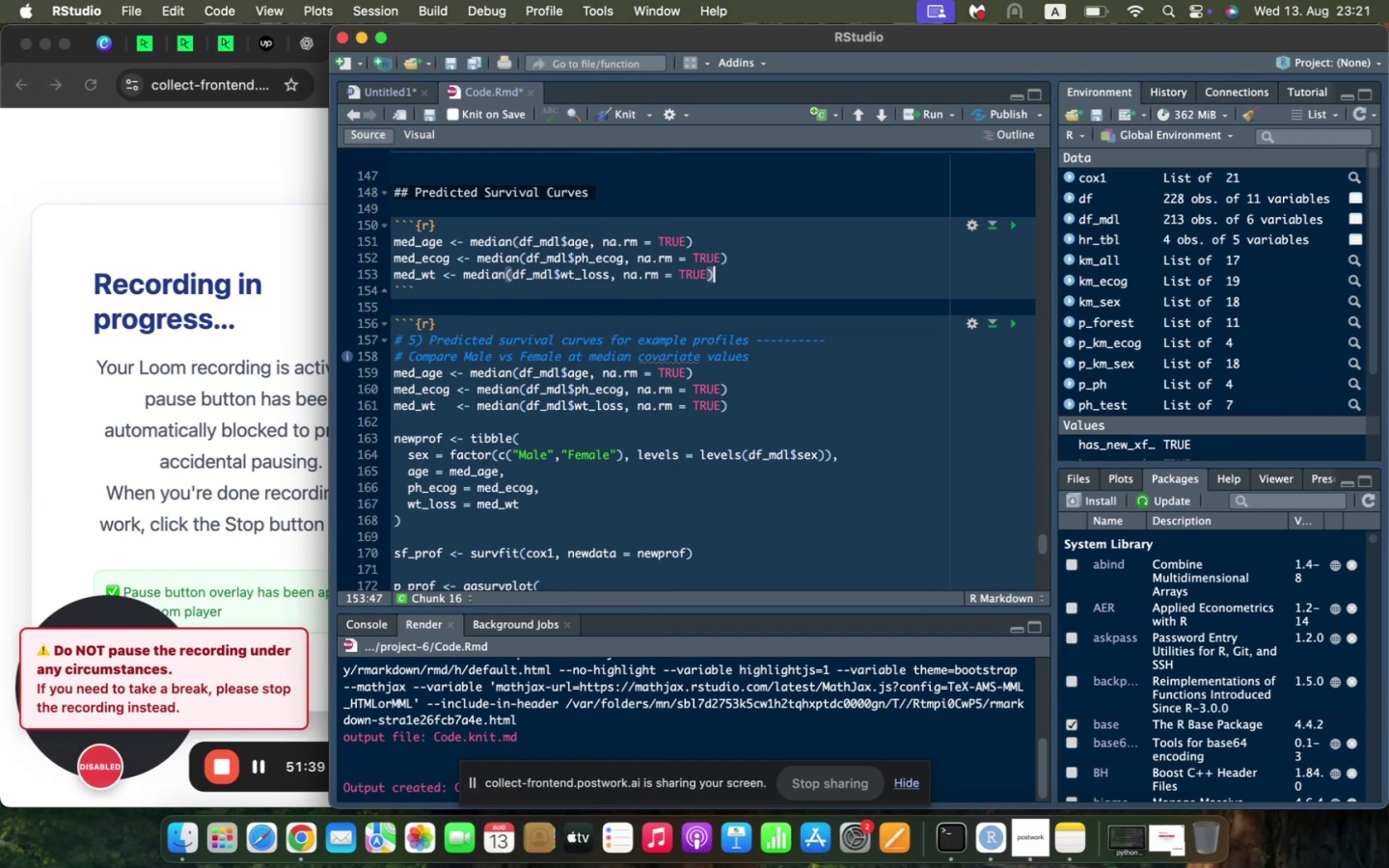 
key(Enter)
 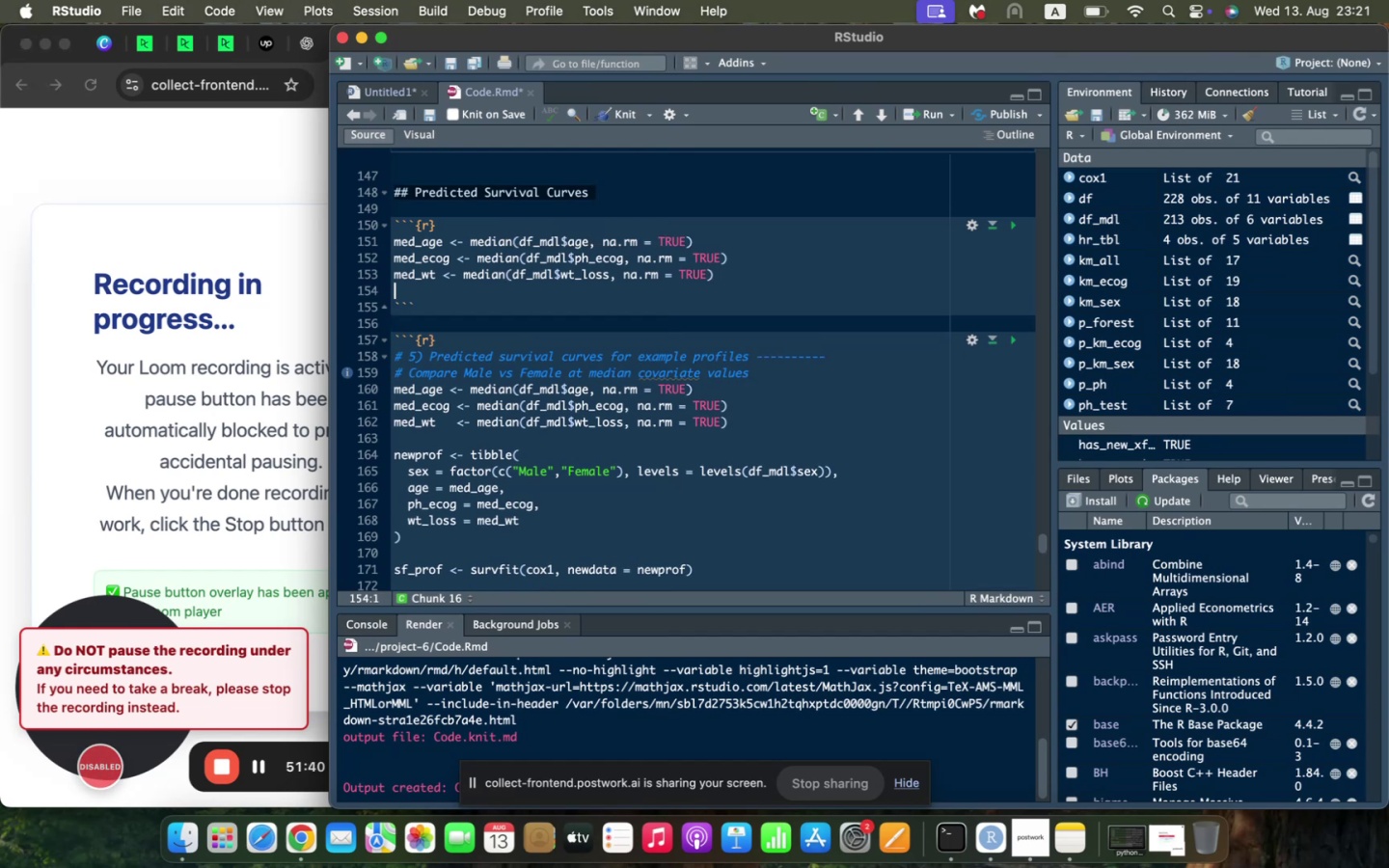 
key(Enter)
 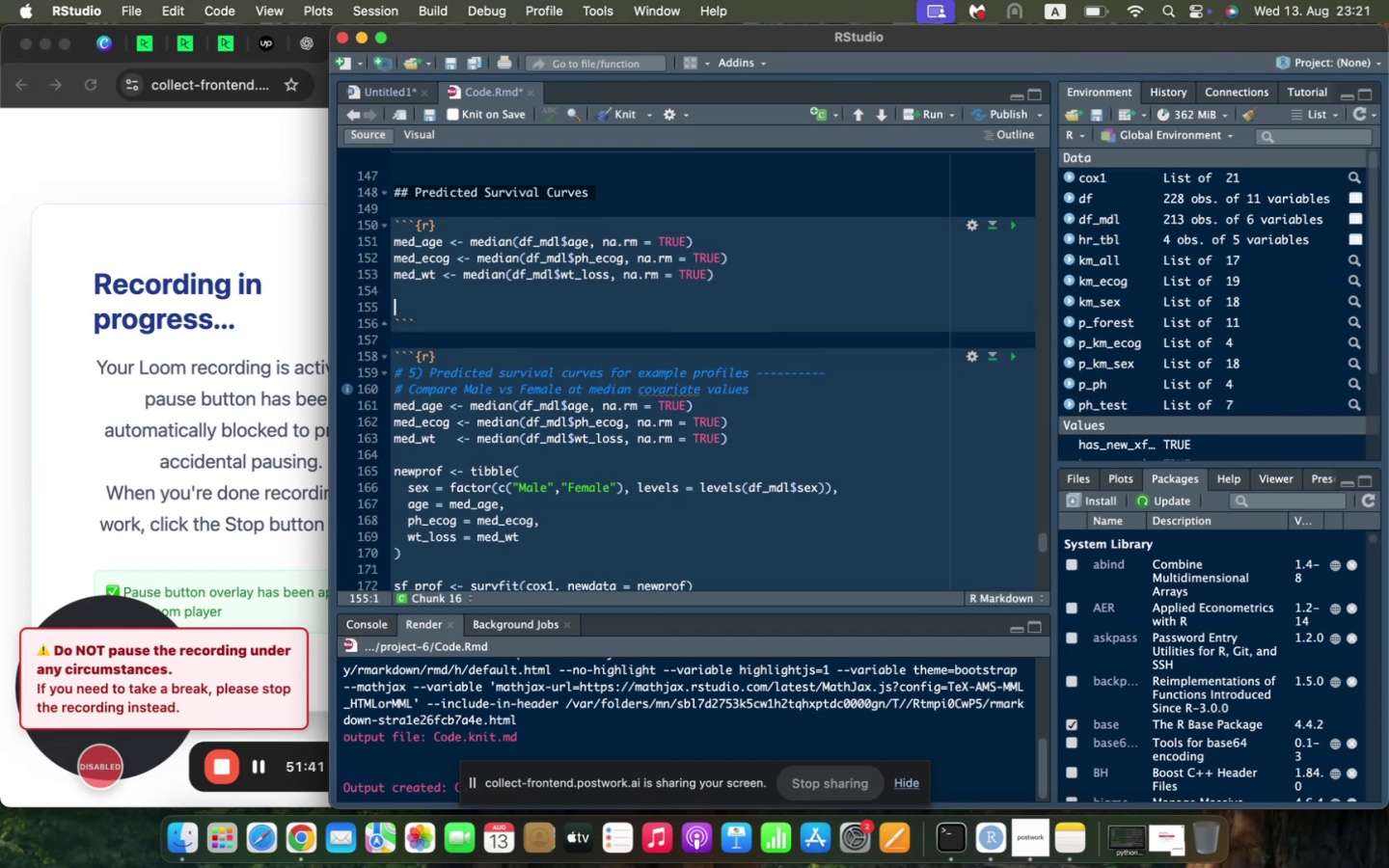 
type(newprof <- i)
key(Backspace)
type(tibble()
 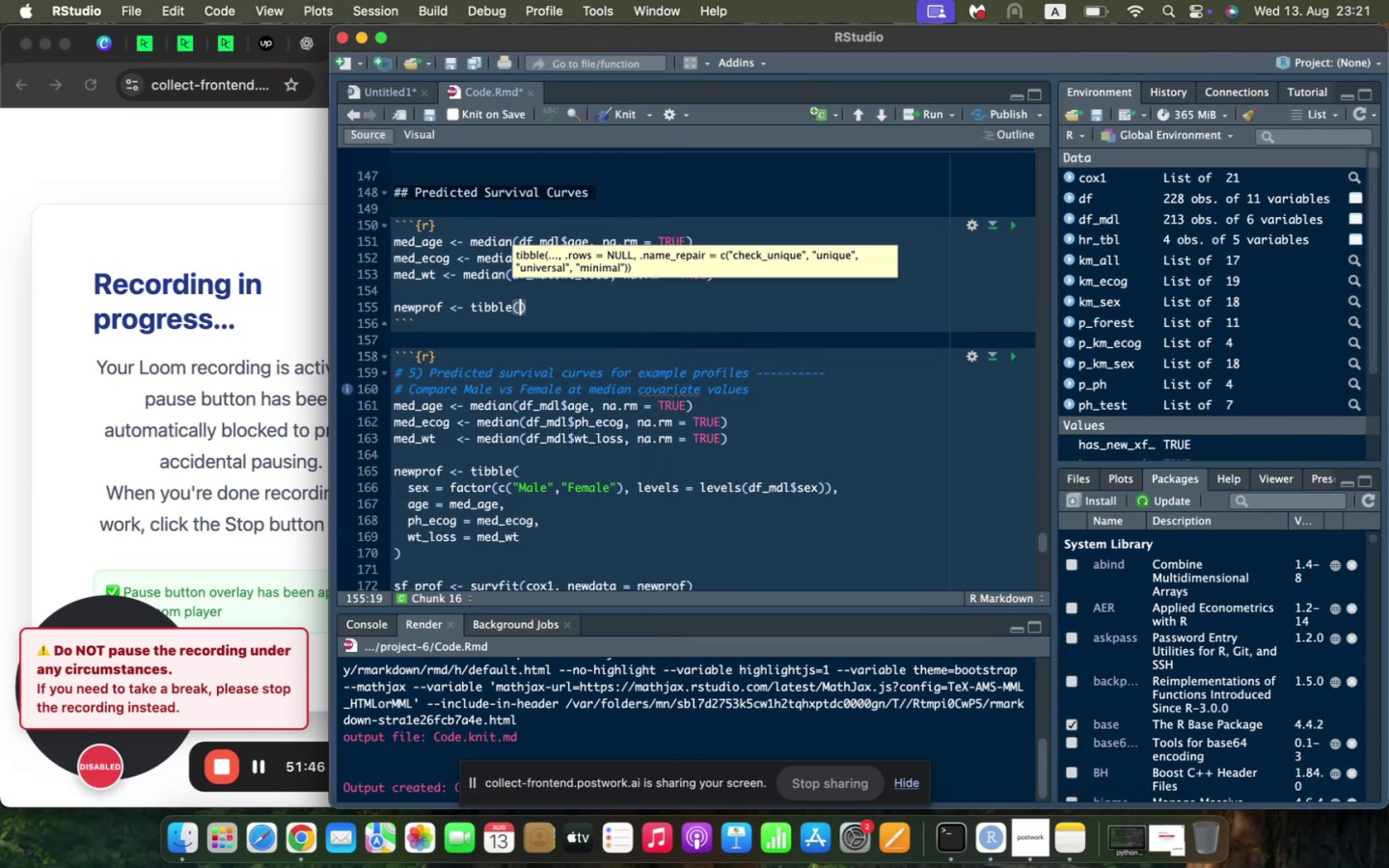 
key(Enter)
 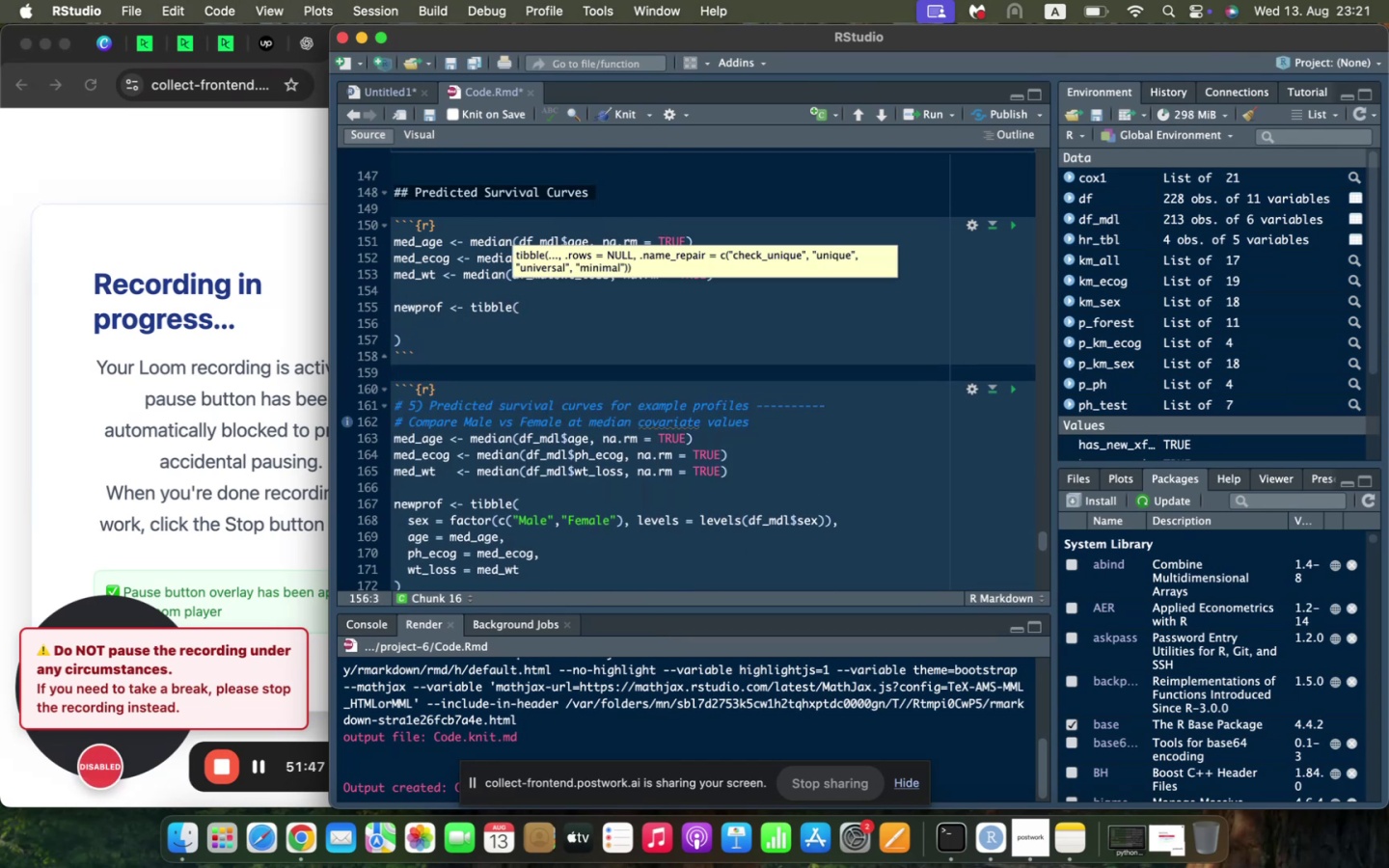 
type(sex = factor(c("Make)
key(Backspace)
key(Backspace)
type(ke)
key(Backspace)
key(Backspace)
type(le)
 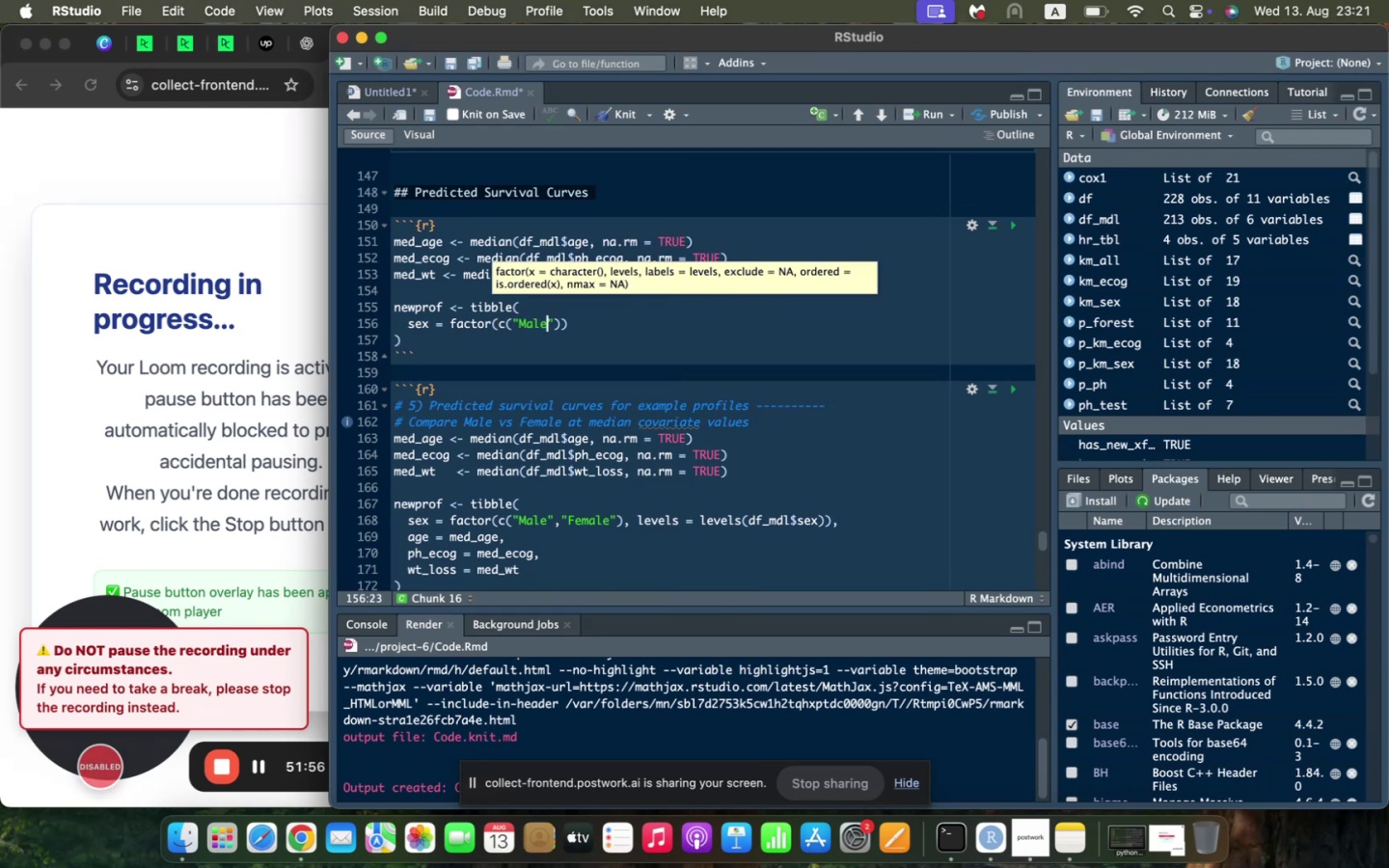 
key(ArrowRight)
 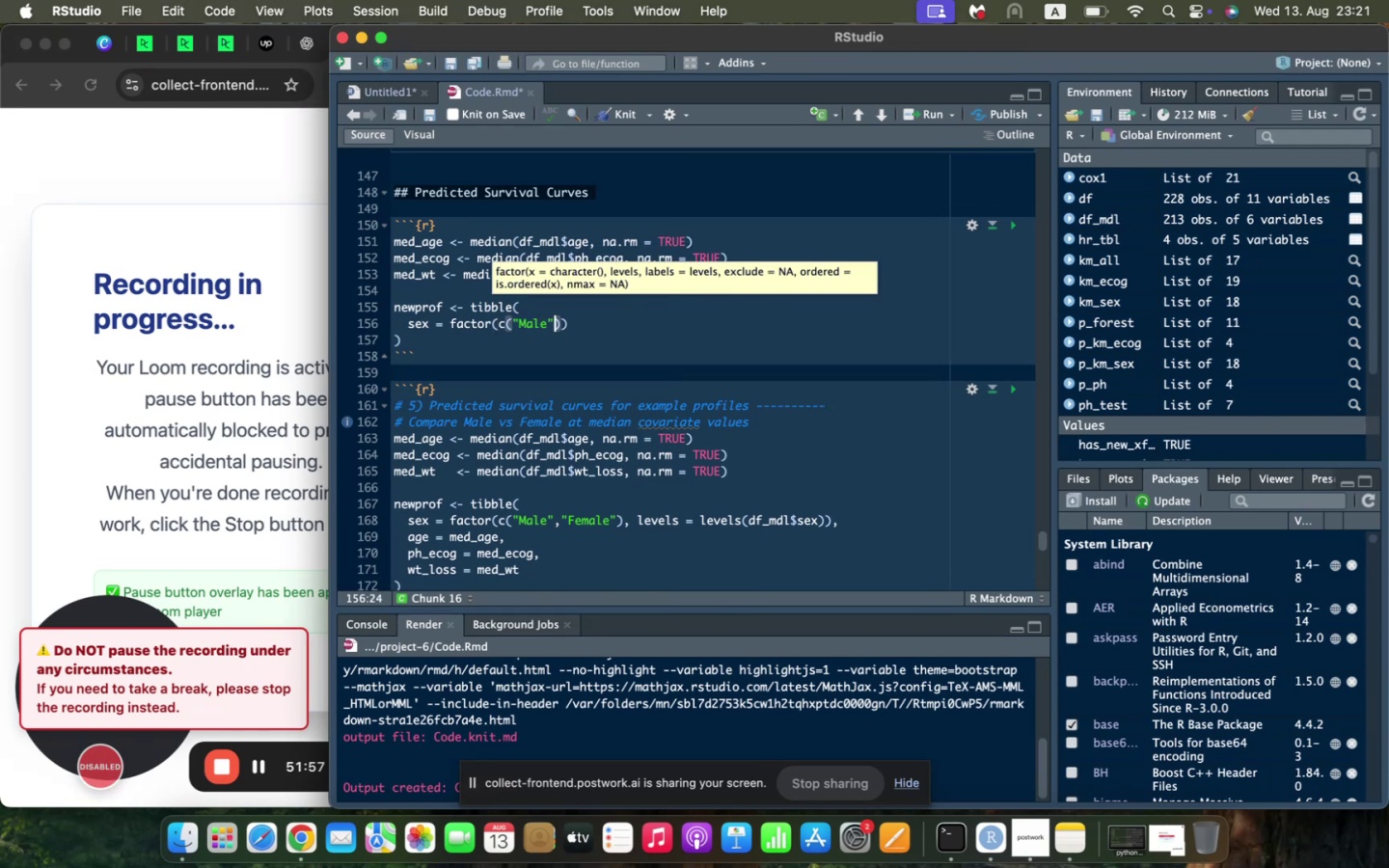 
type(, "Female)
 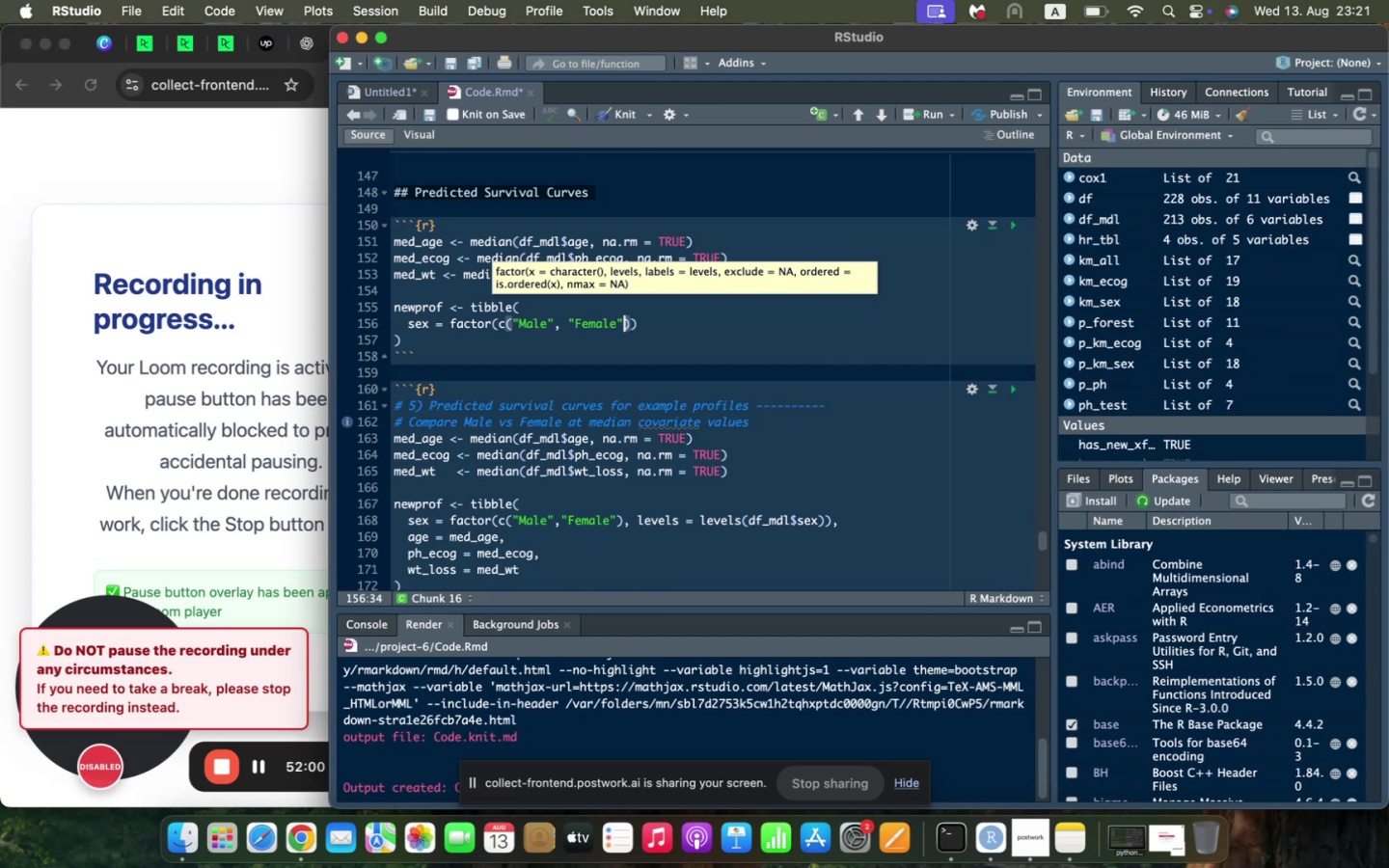 
 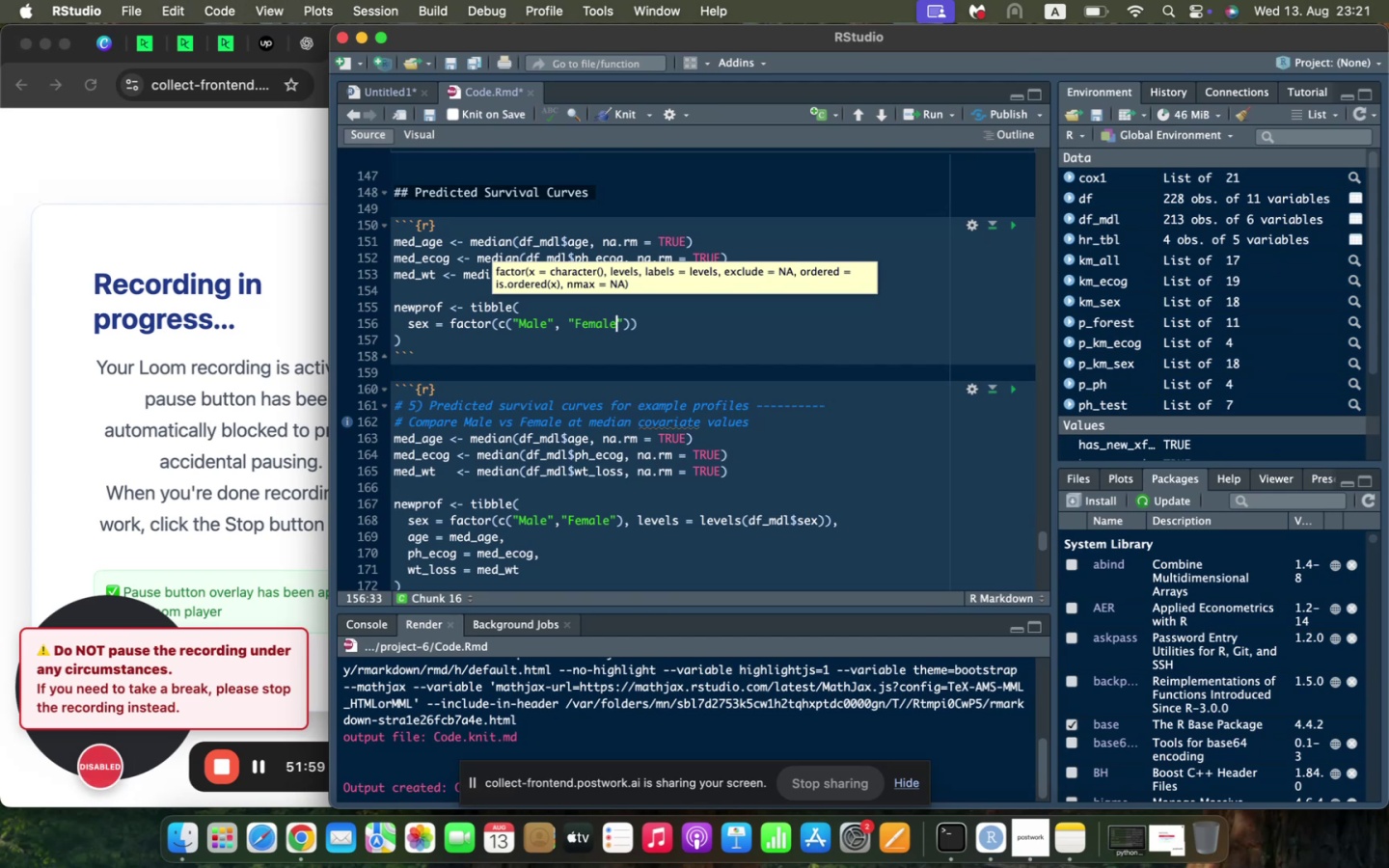 
key(ArrowRight)
 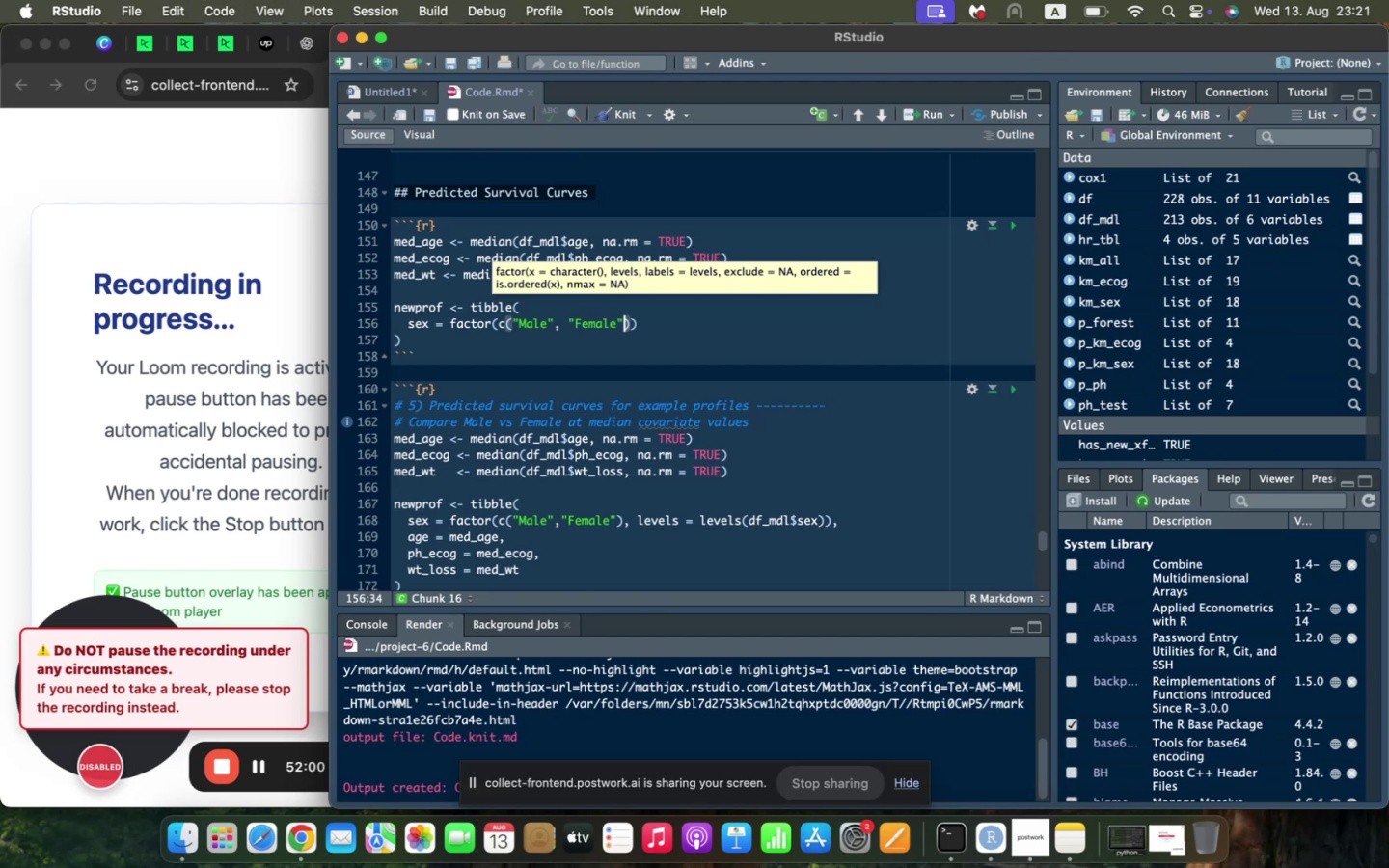 
type(, )
key(Backspace)
key(Backspace)
type(), levels = levels )
key(Backspace)
type((df_mdl$sex)
 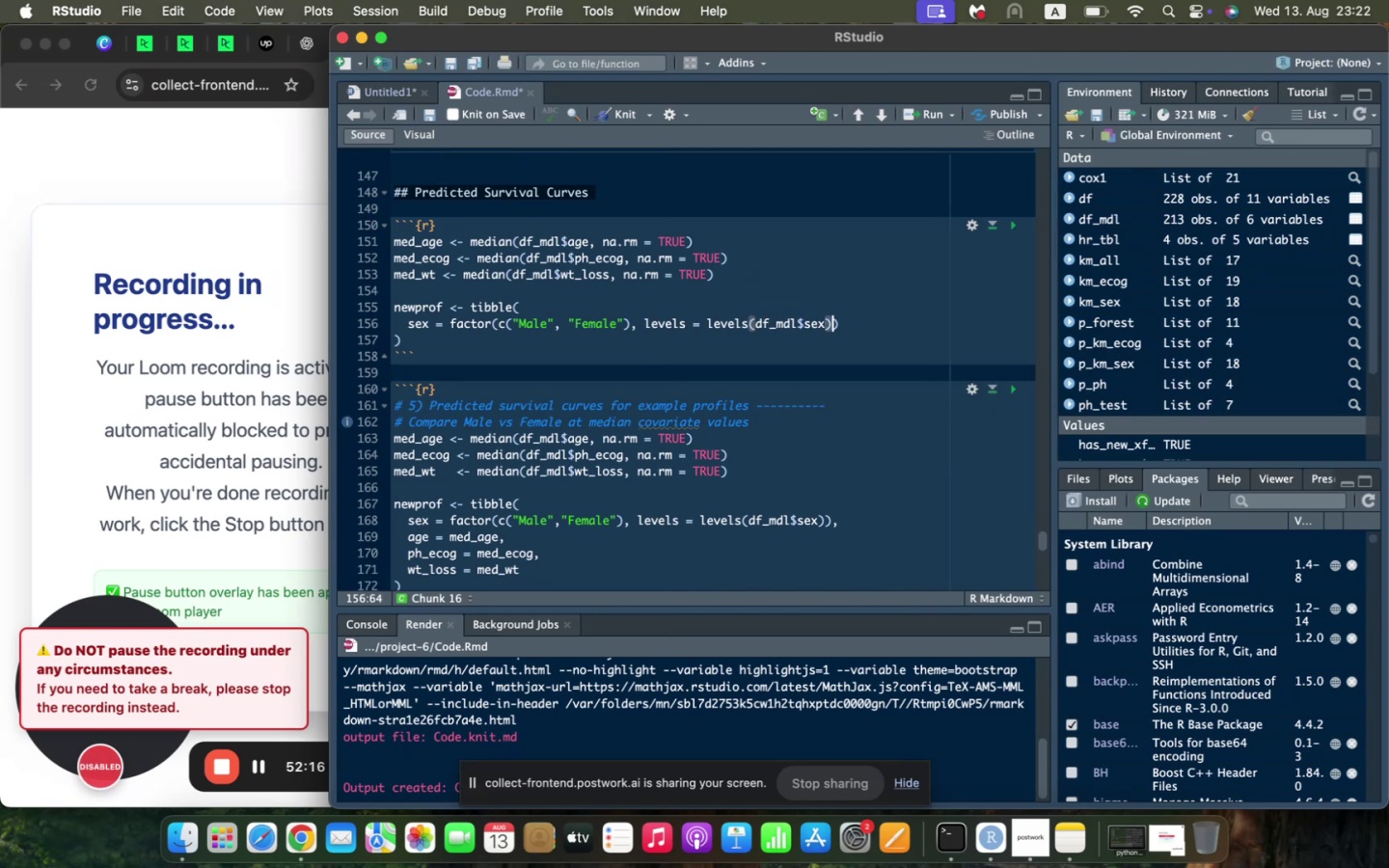 
 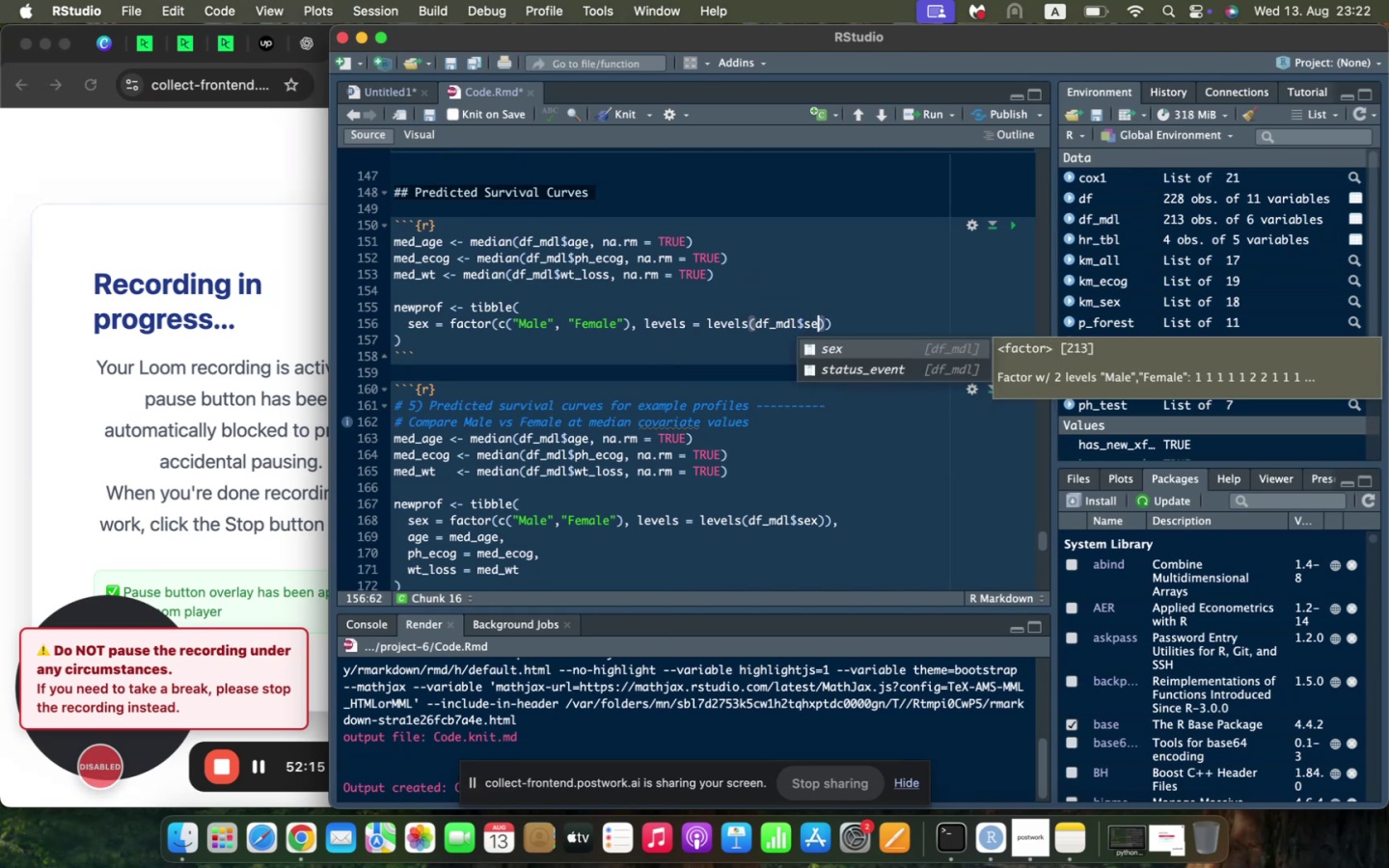 
key(ArrowRight)
 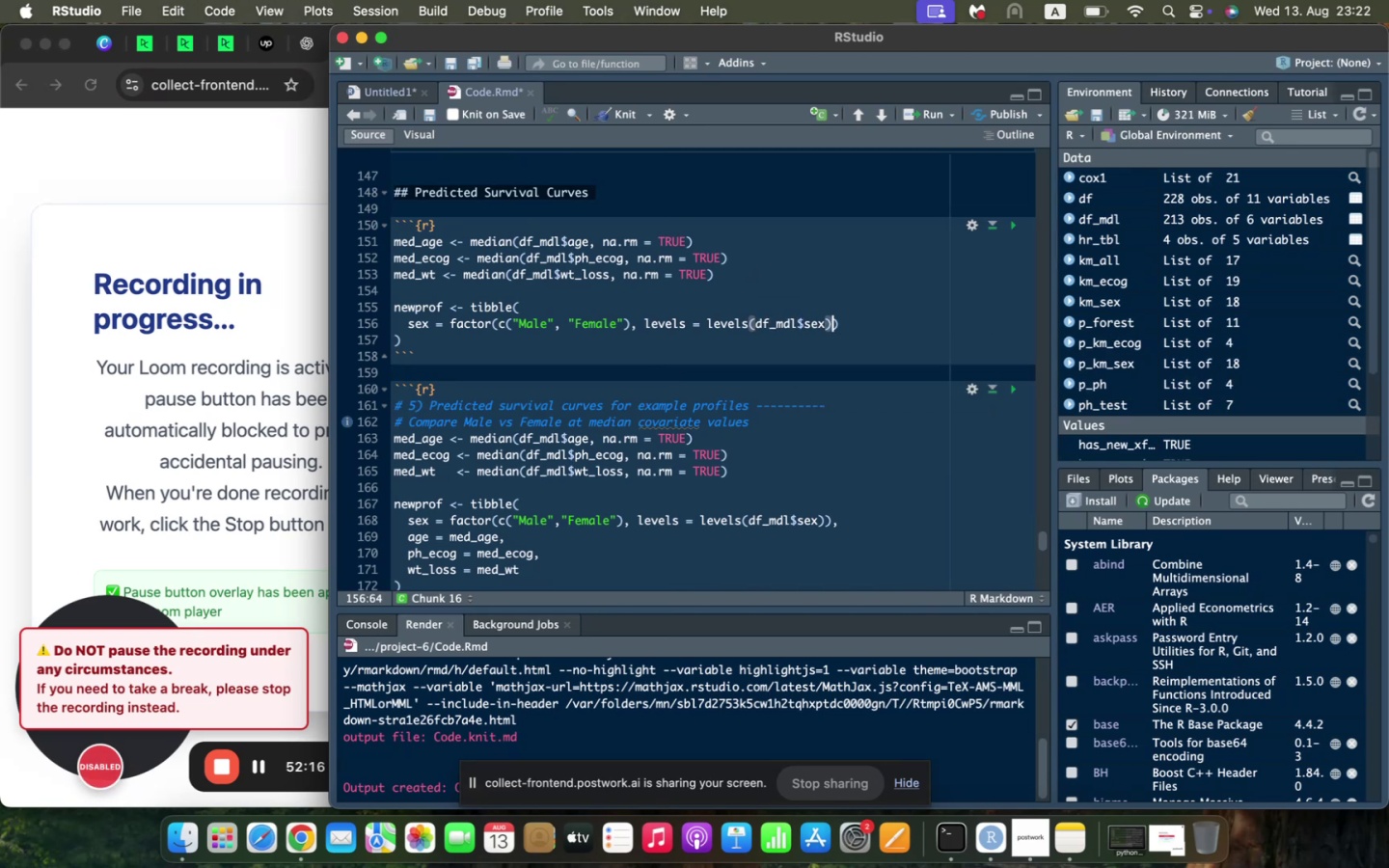 
key(ArrowRight)
 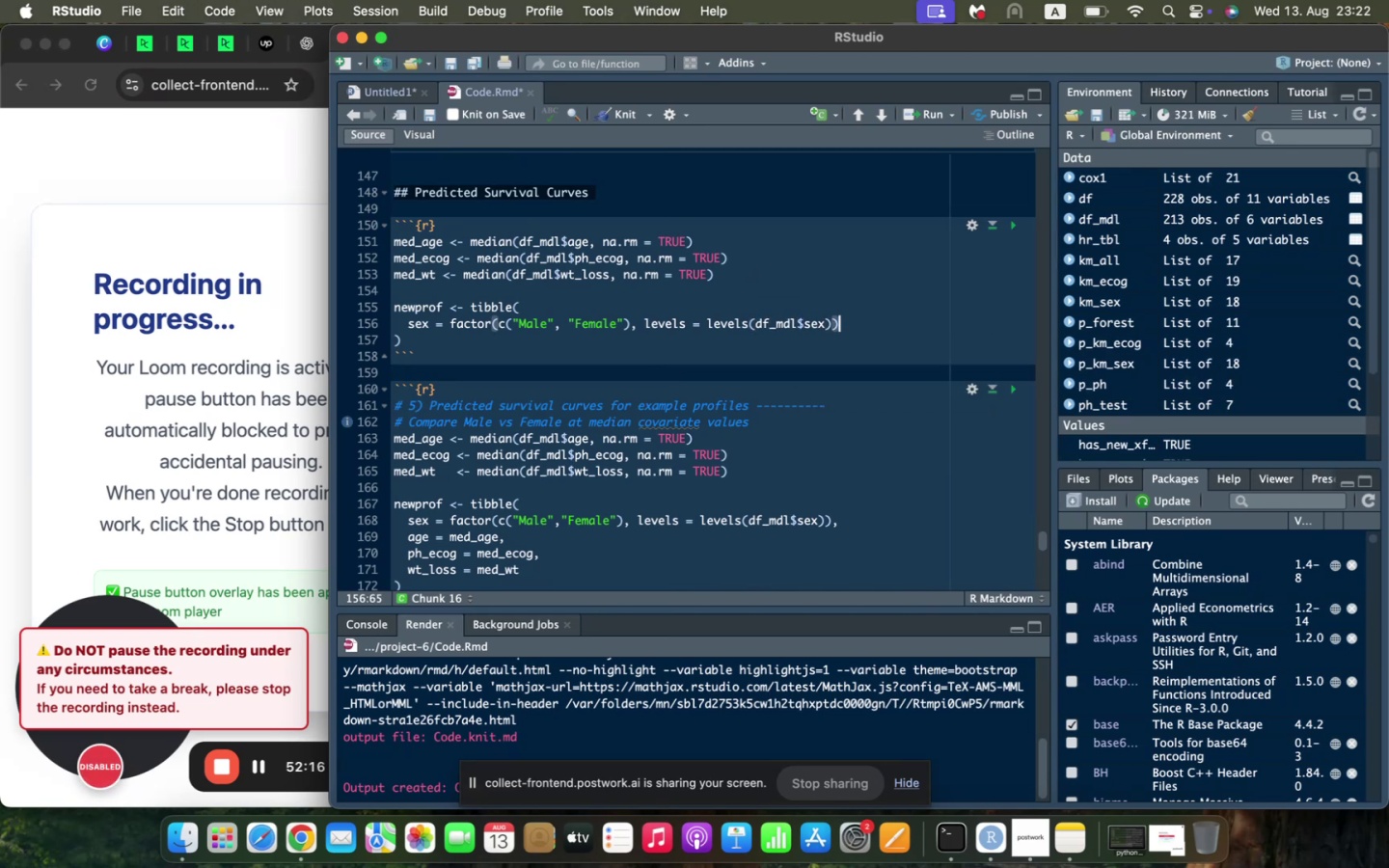 
key(Comma)
 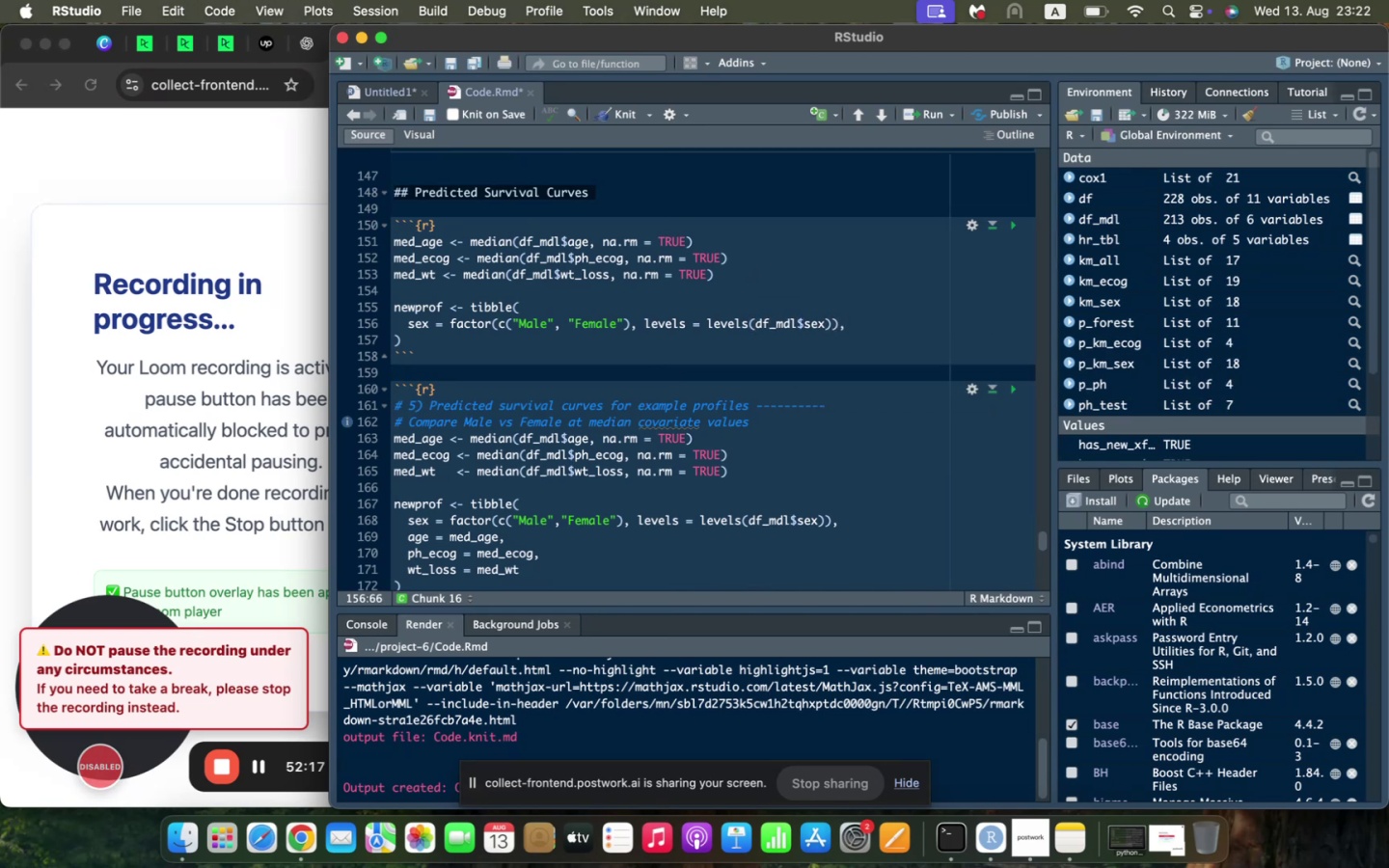 
key(Enter)
 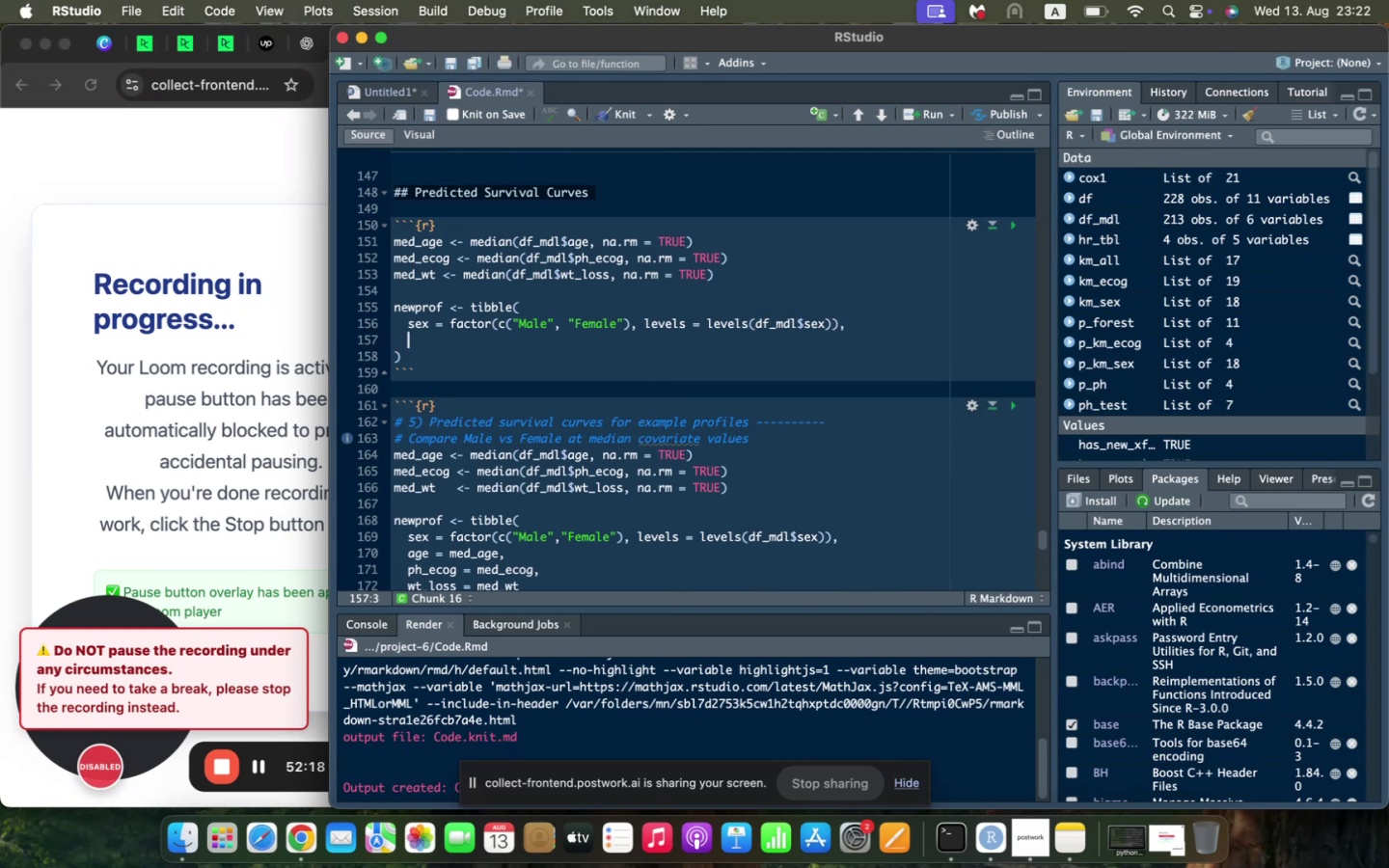 
type(age = med_age,)
 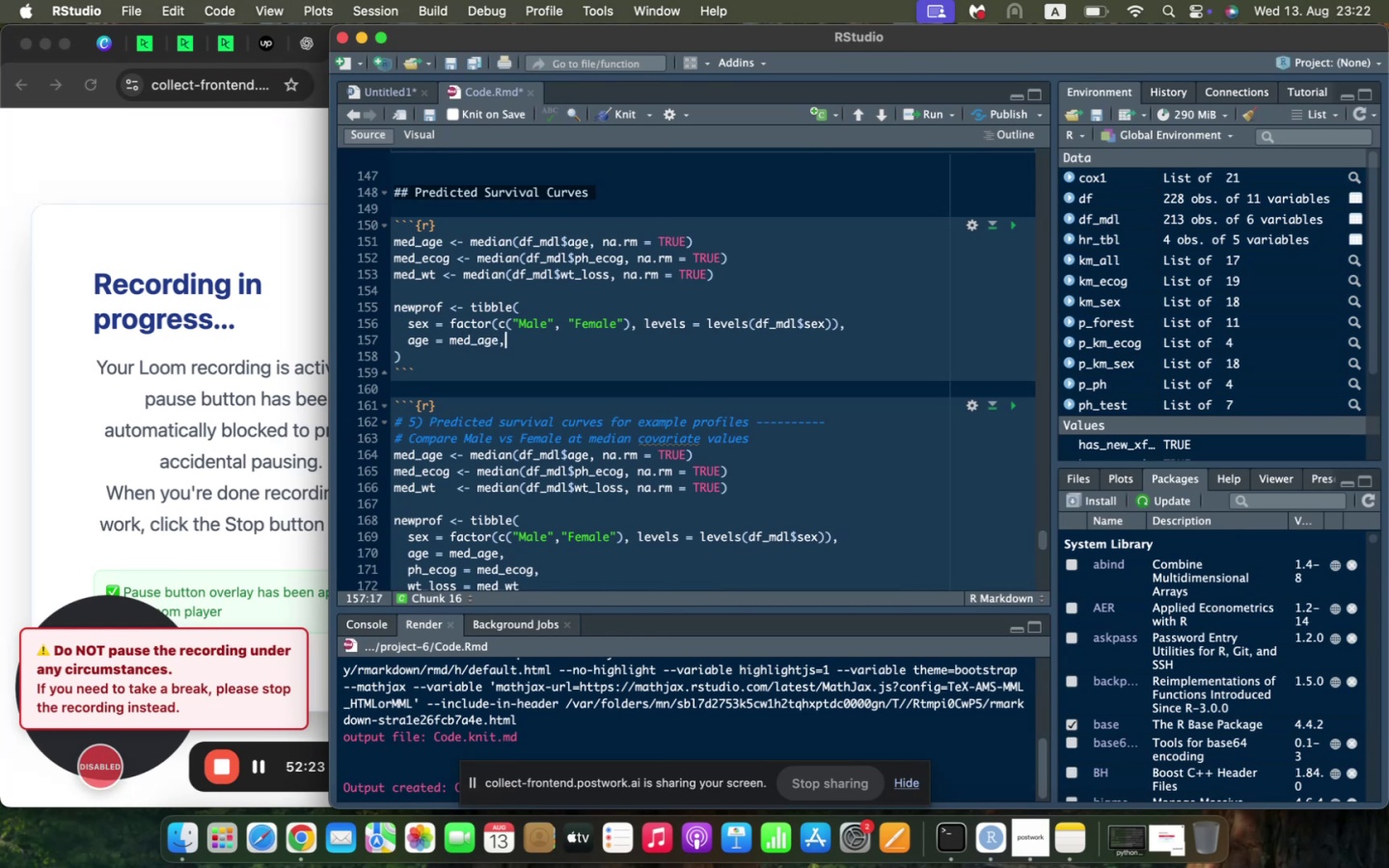 
scroll: coordinate [648, 193], scroll_direction: down, amount: 5.0
 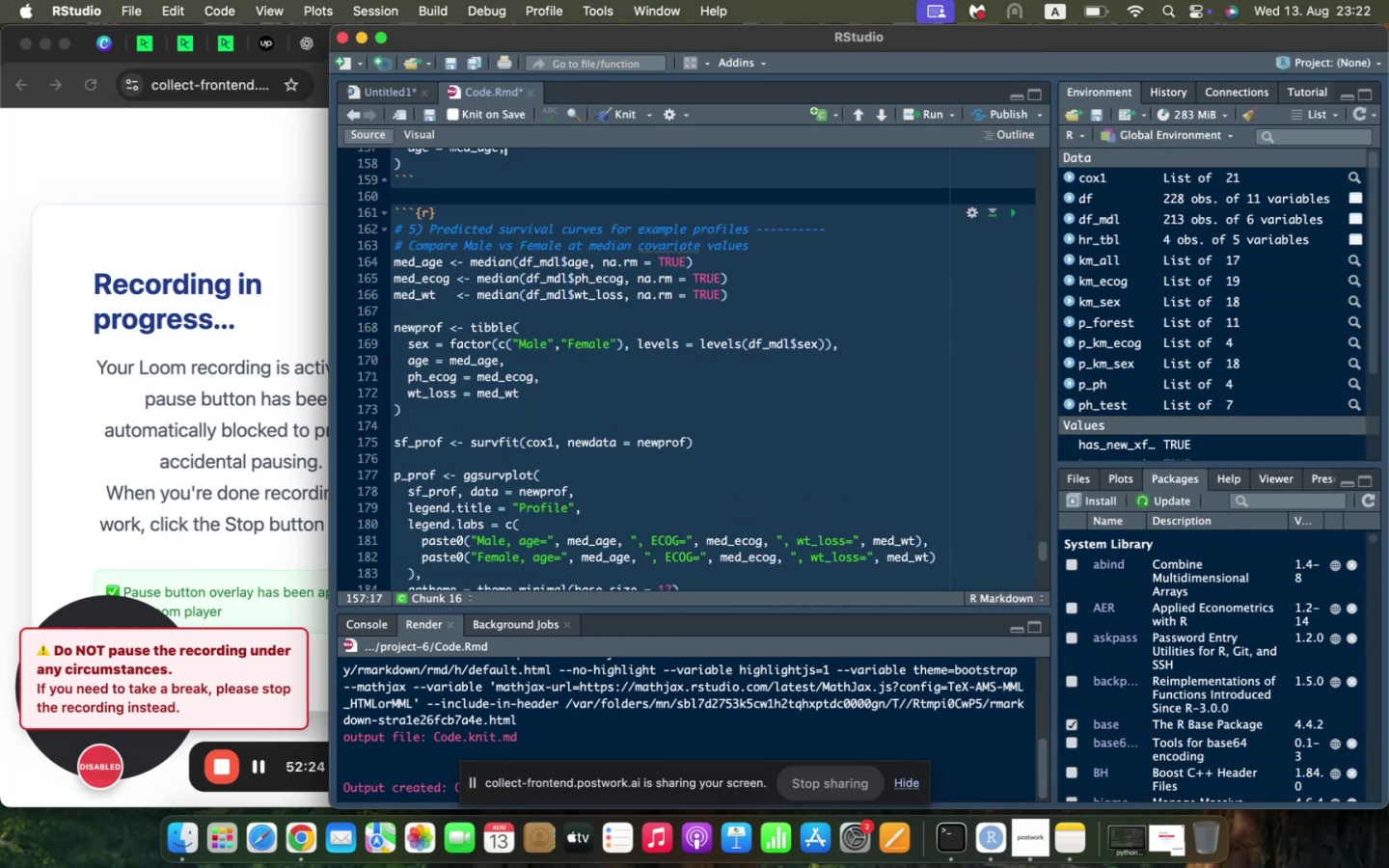 
scroll: coordinate [648, 193], scroll_direction: up, amount: 2.0
 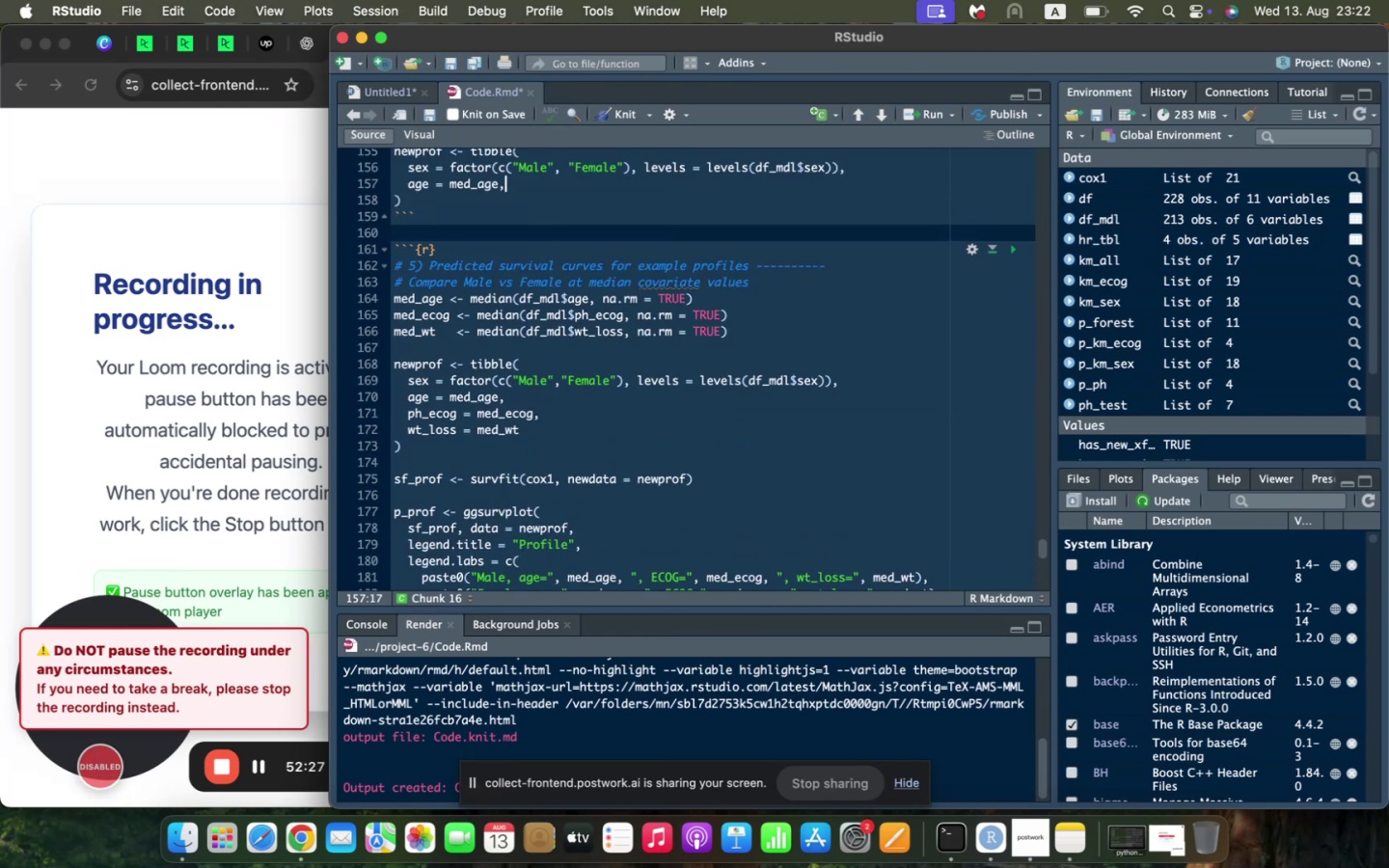 
key(Enter)
 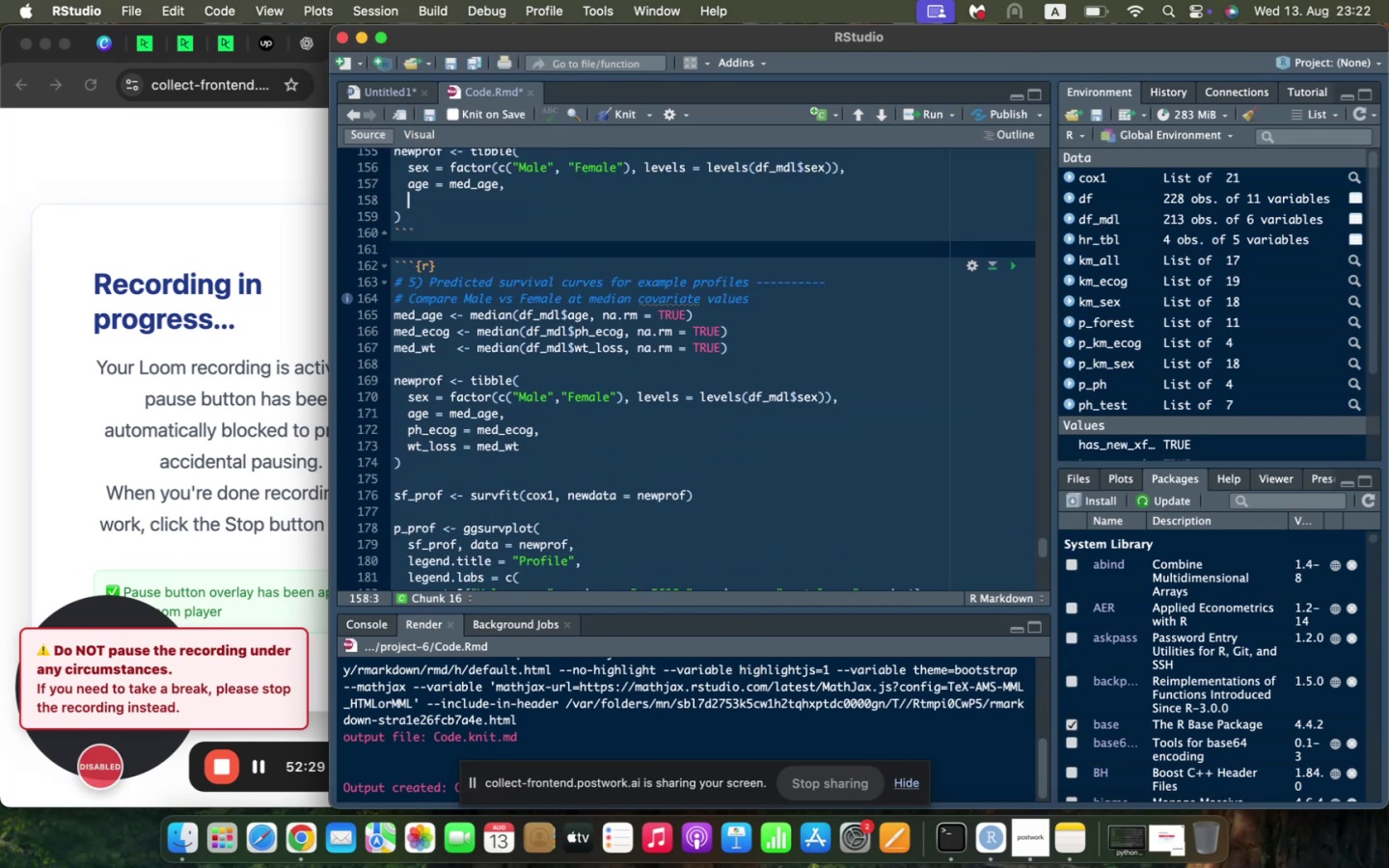 
type(ph_ecog = med_ecog,)
 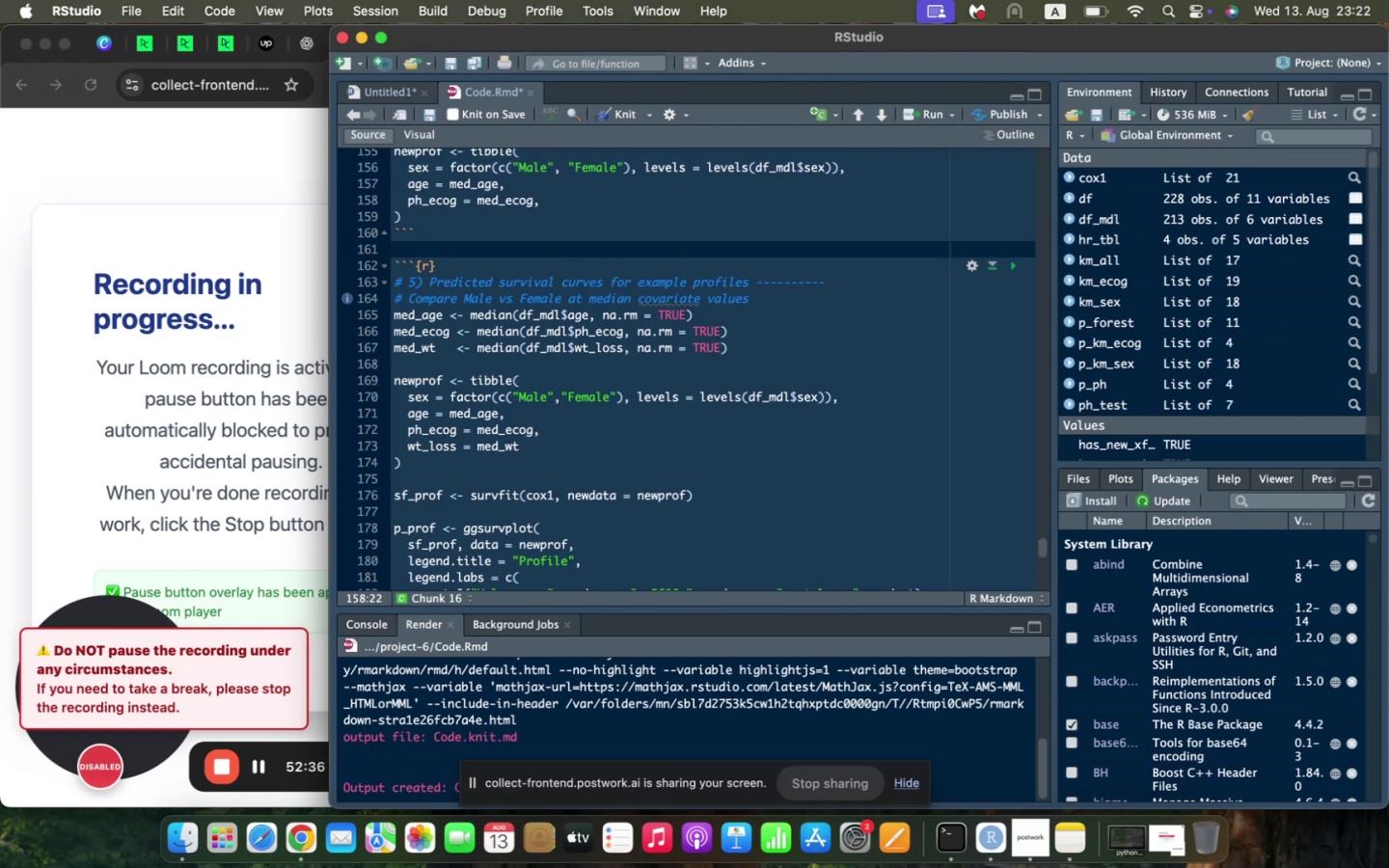 
key(Enter)
 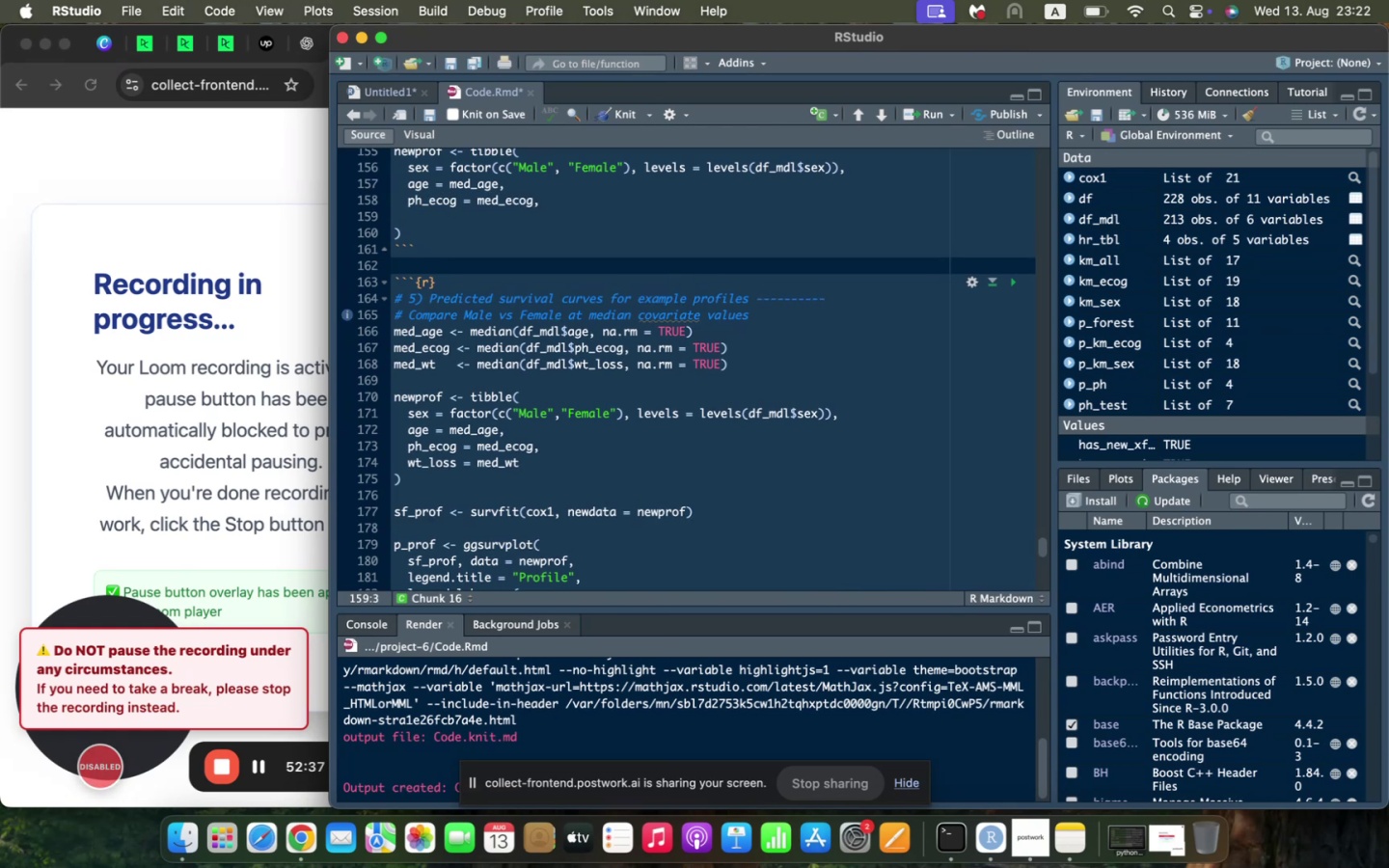 
type(wt_loss = med_wt)
 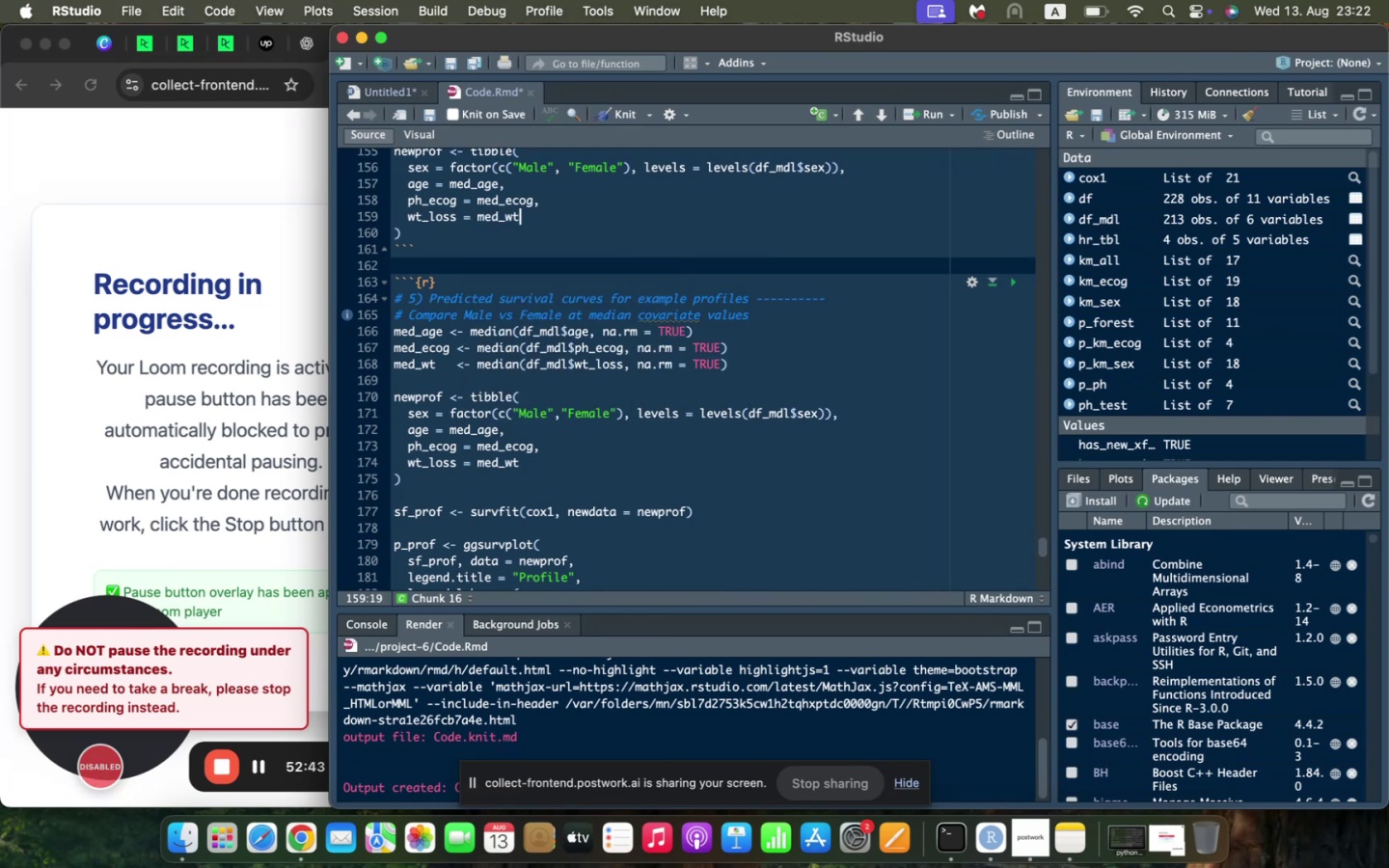 
key(ArrowDown)
 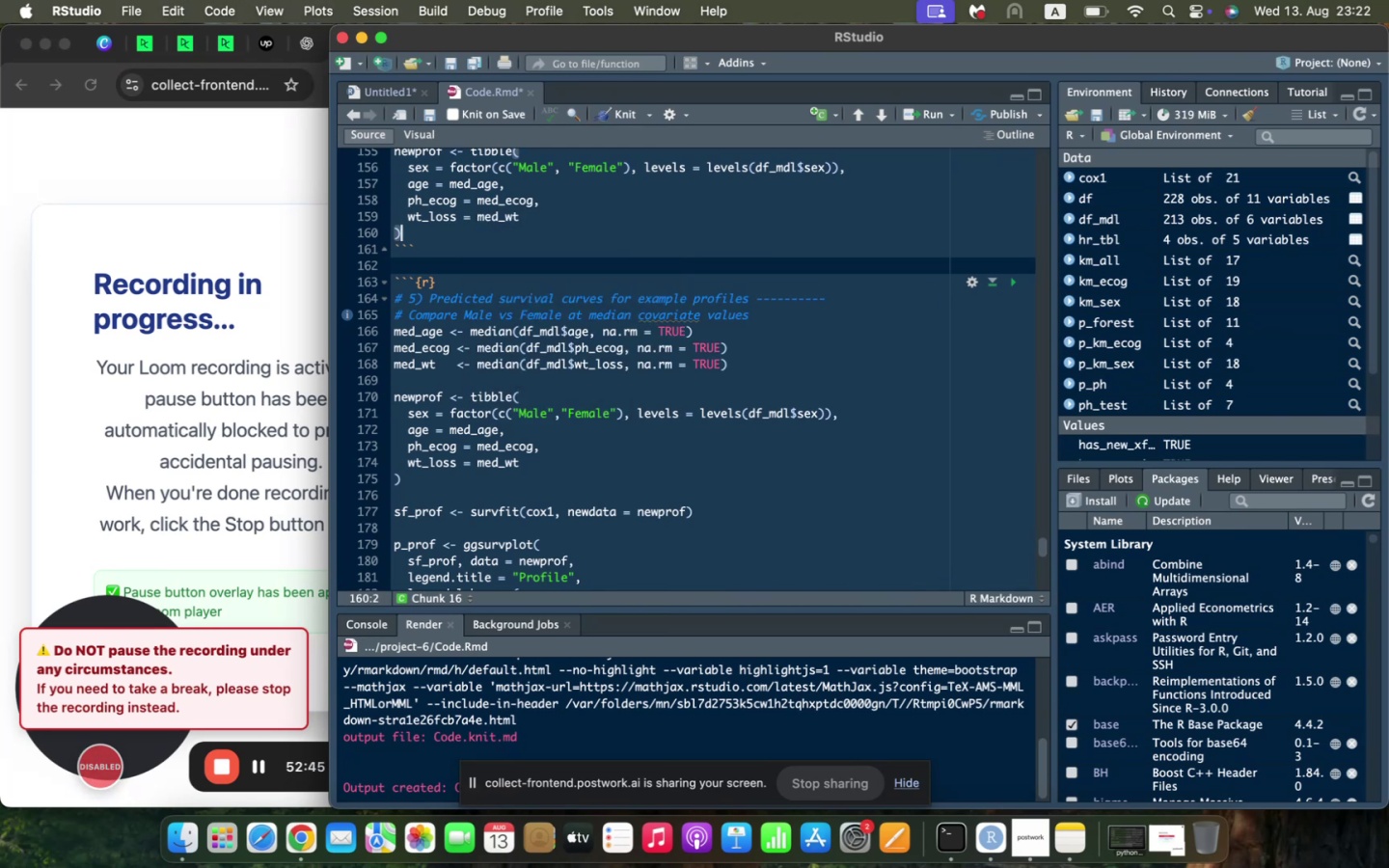 
key(Enter)
 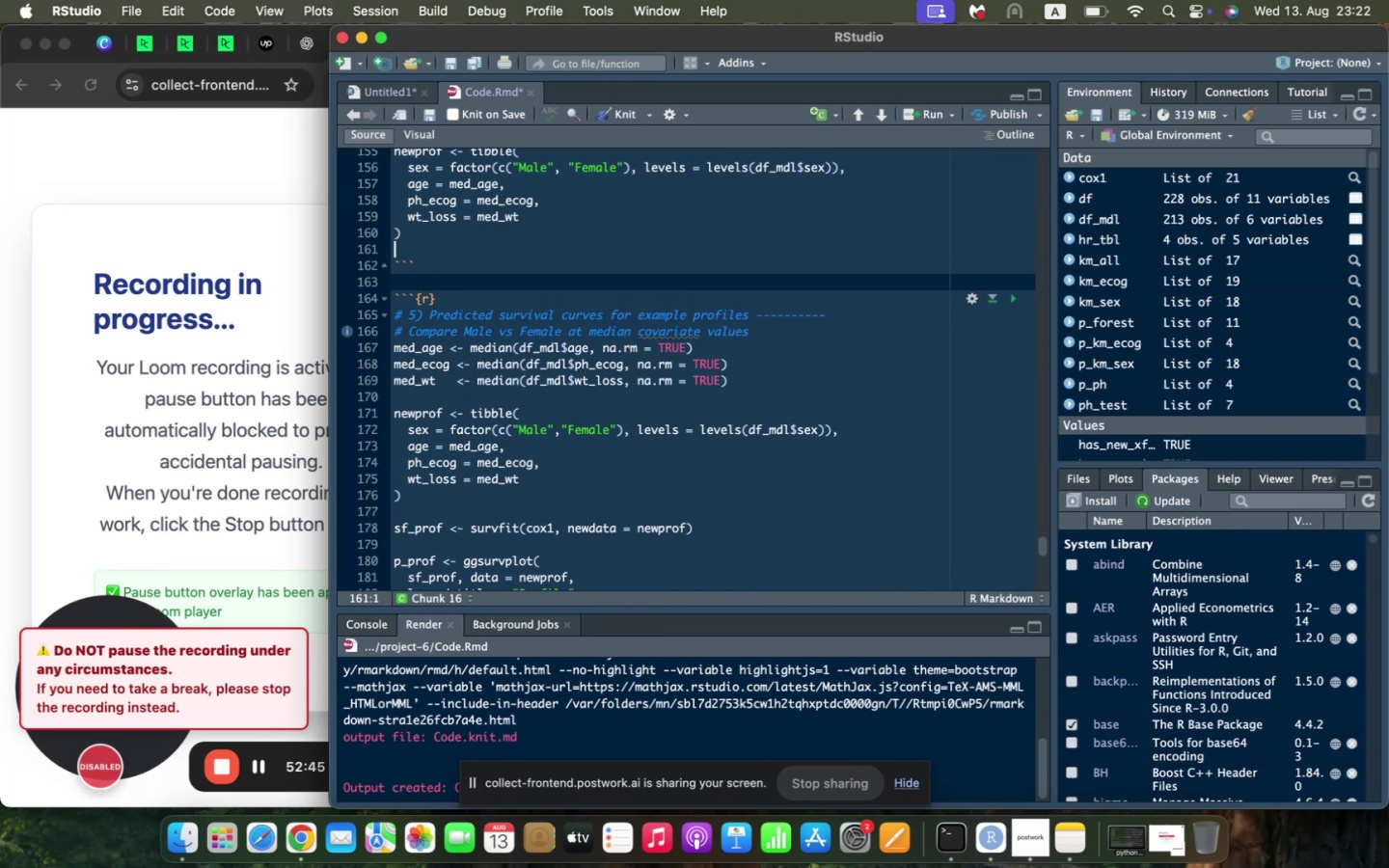 
key(Enter)
 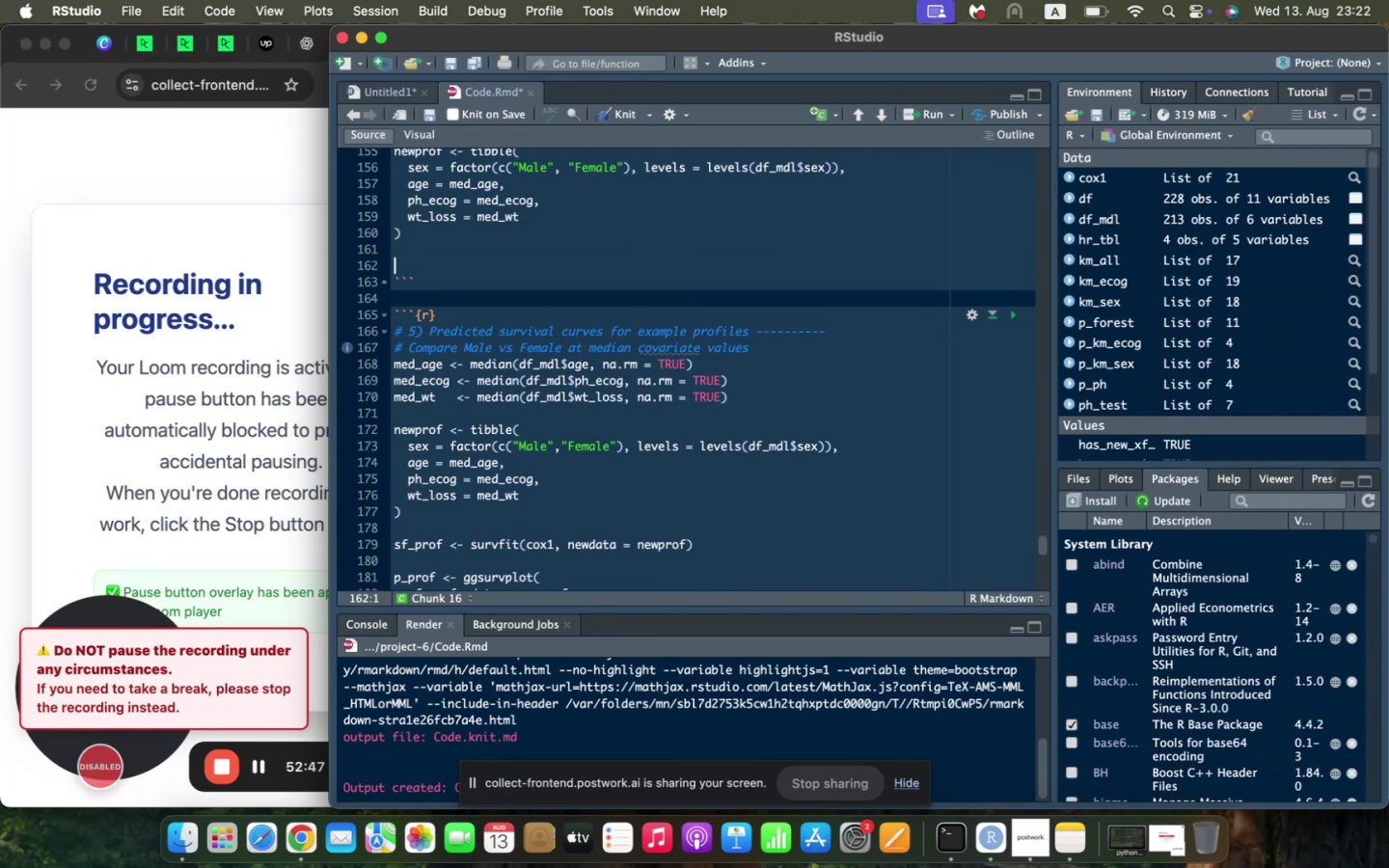 
type(sf_prog <)
key(Backspace)
key(Backspace)
key(Backspace)
type(f <- survgit(c)
key(Backspace)
key(Backspace)
key(Backspace)
key(Backspace)
key(Backspace)
type(gi)
key(Backspace)
key(Backspace)
type(fit(cox1, newdata = newprog)
 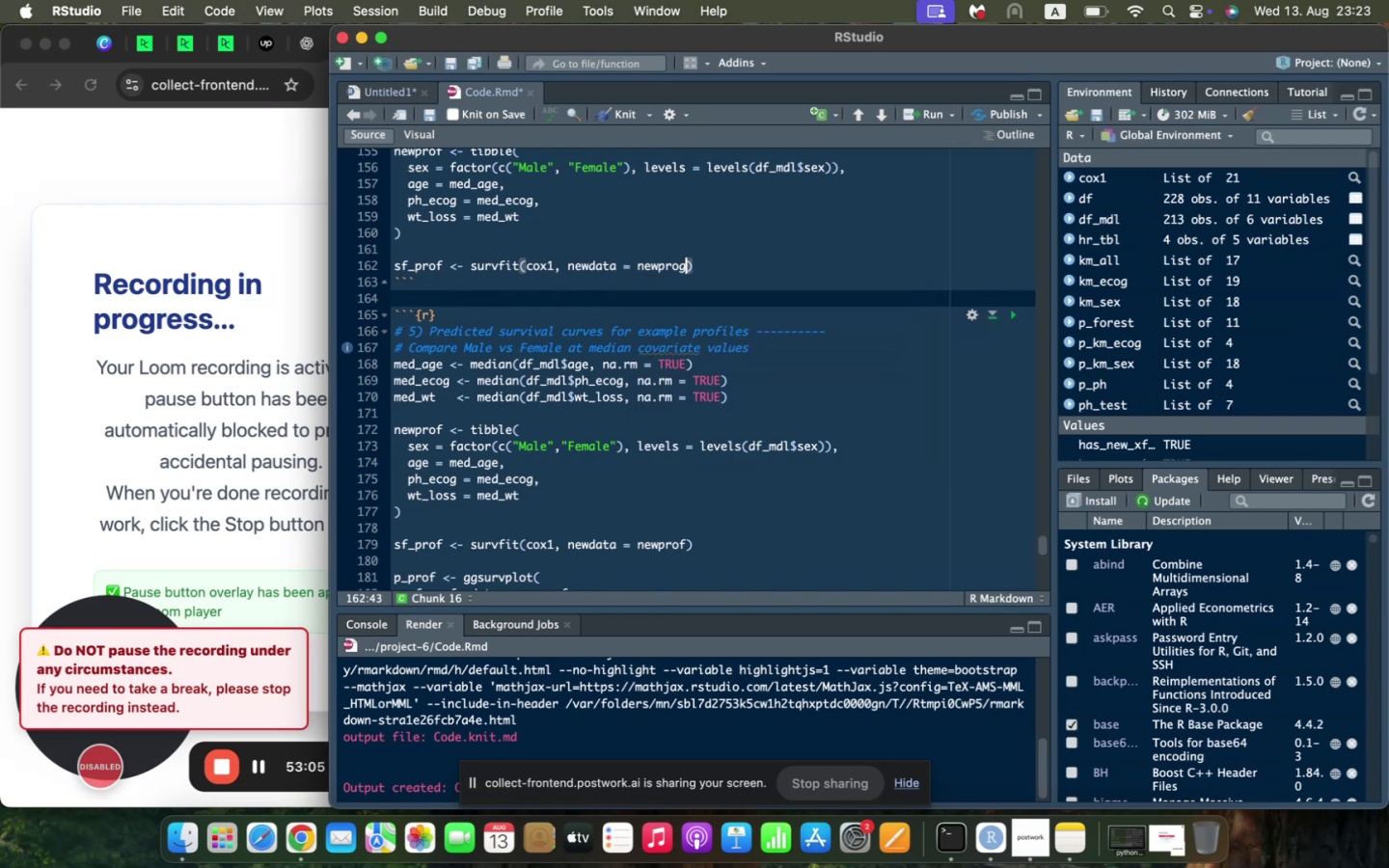 
key(ArrowRight)
 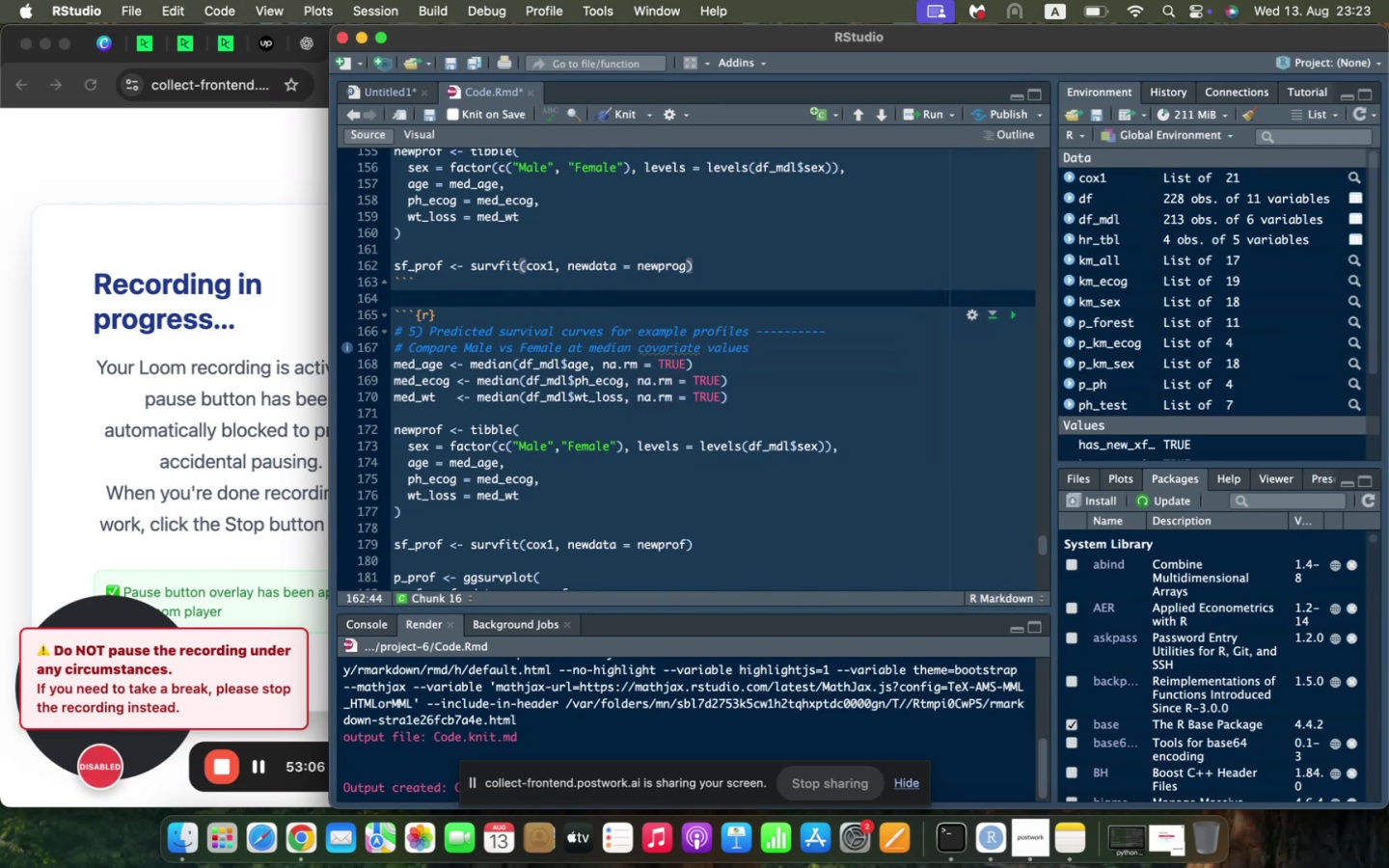 
key(ArrowLeft)
 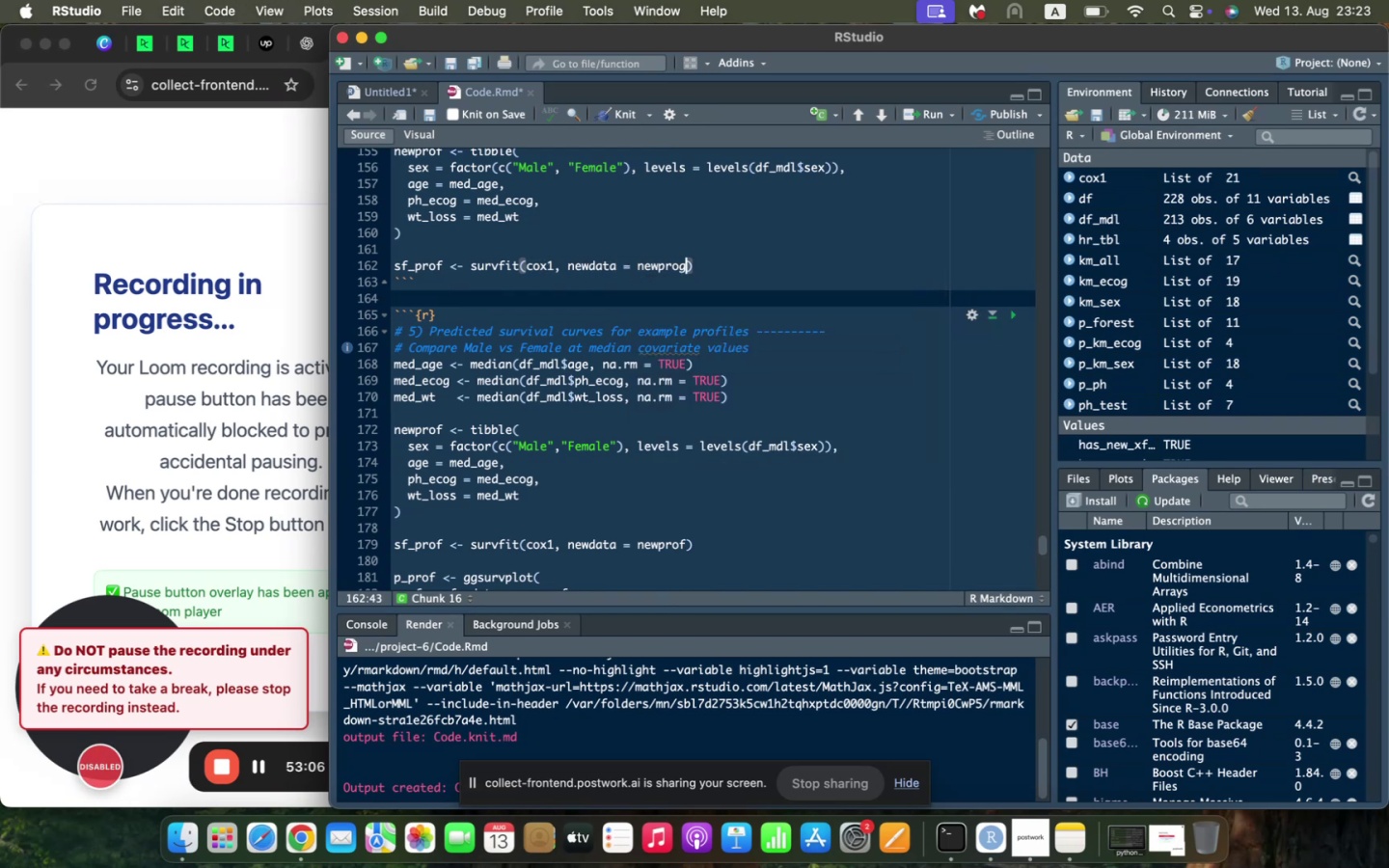 
key(D)
 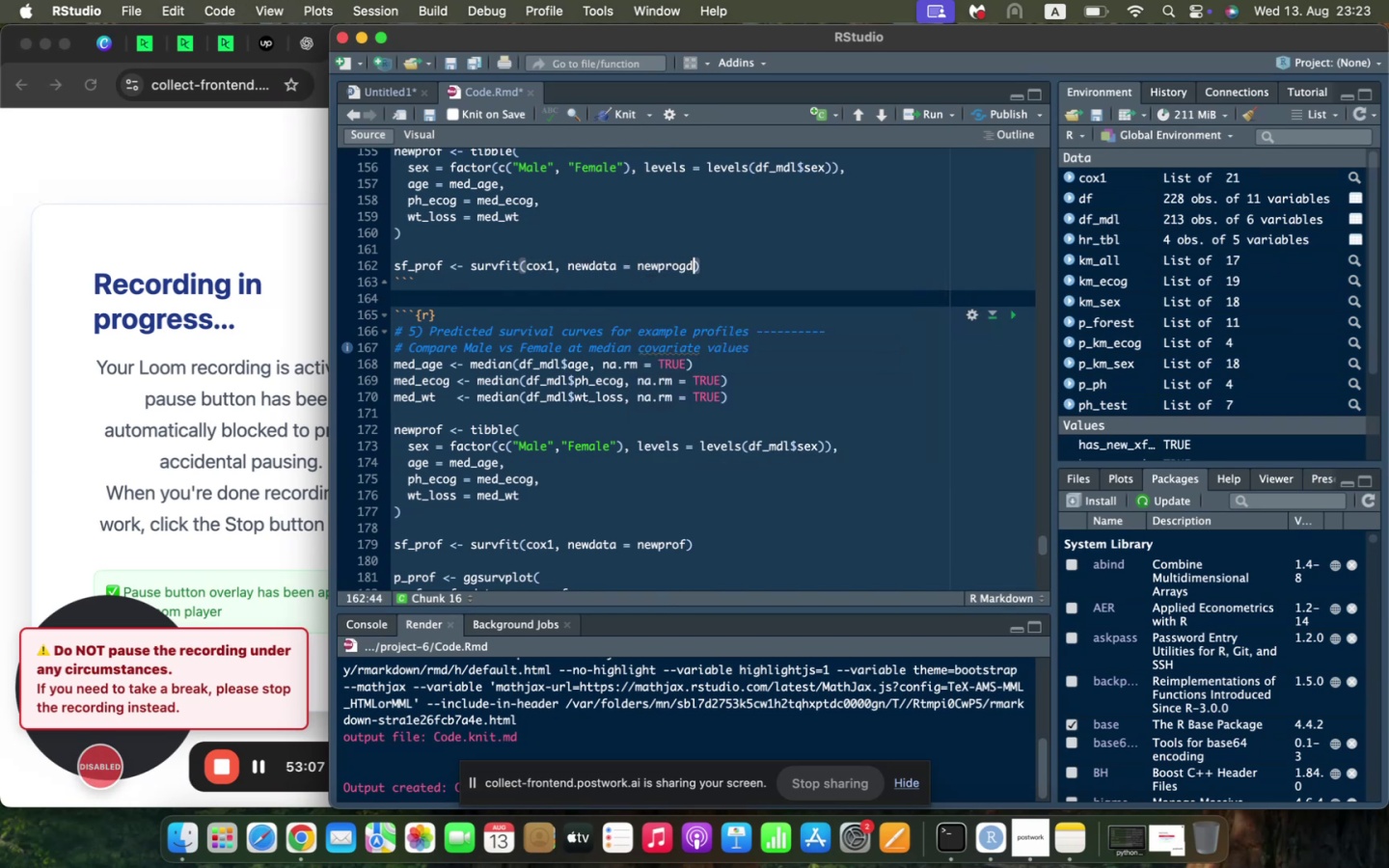 
key(Backspace)
 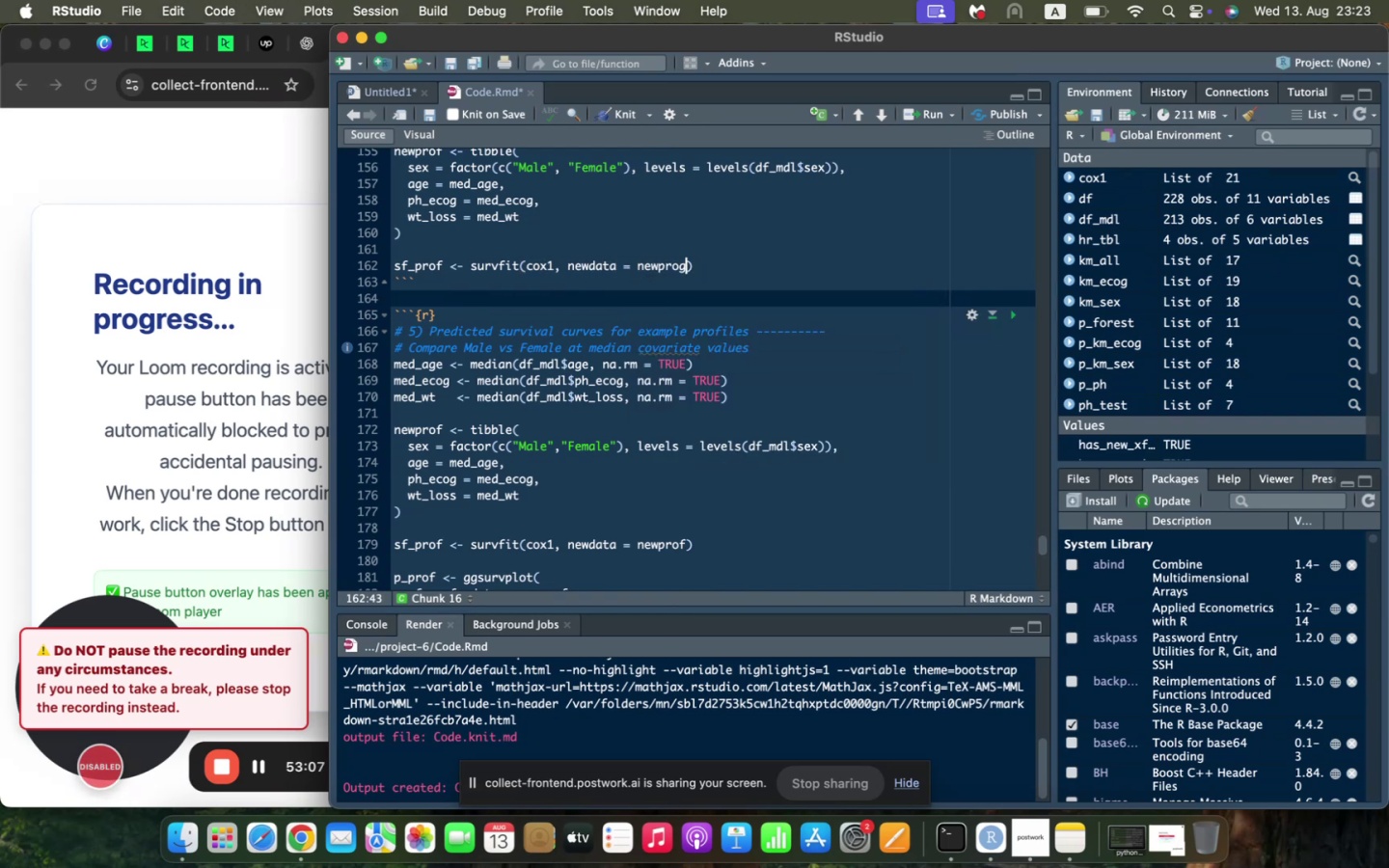 
key(Backspace)
 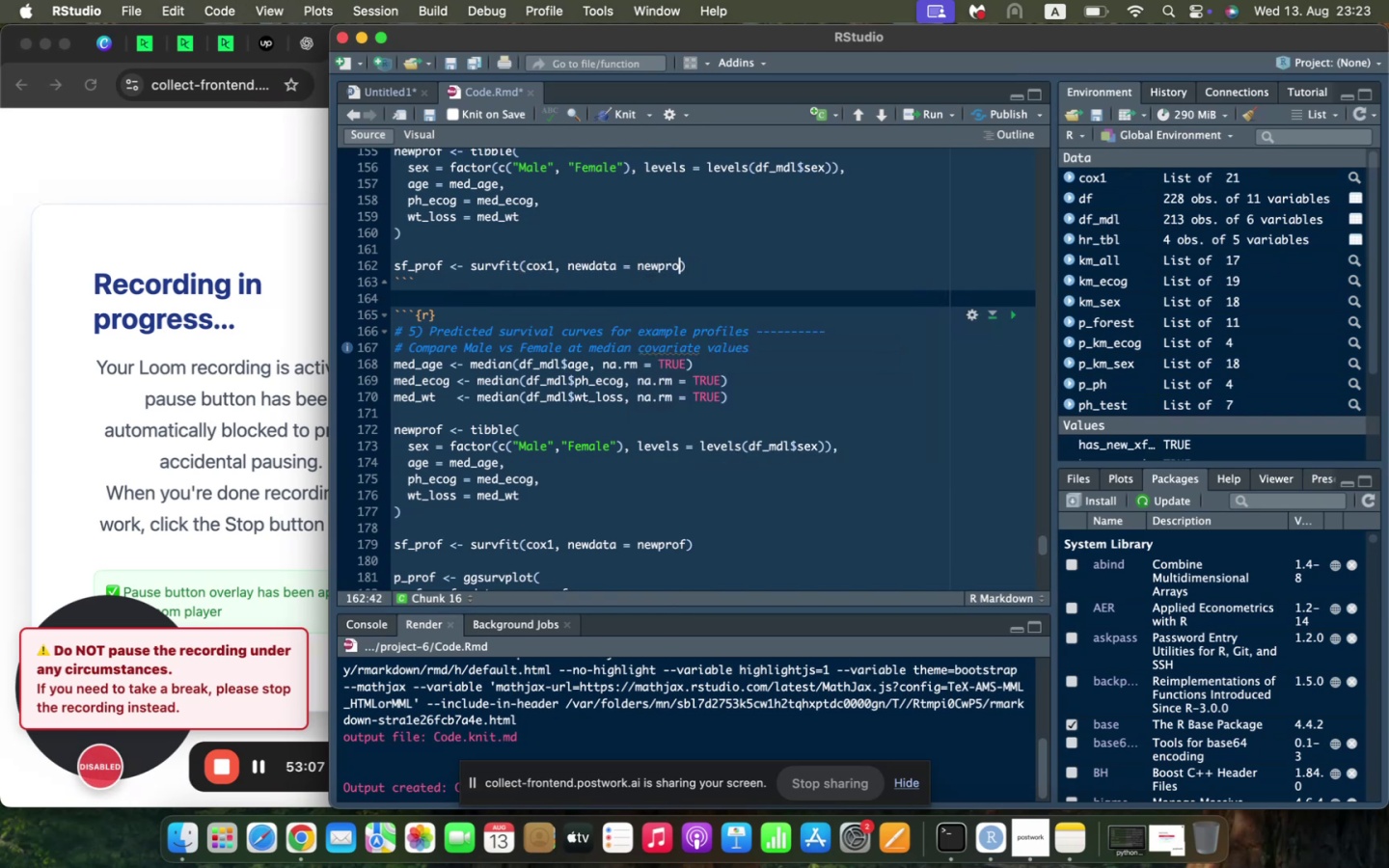 
key(F)
 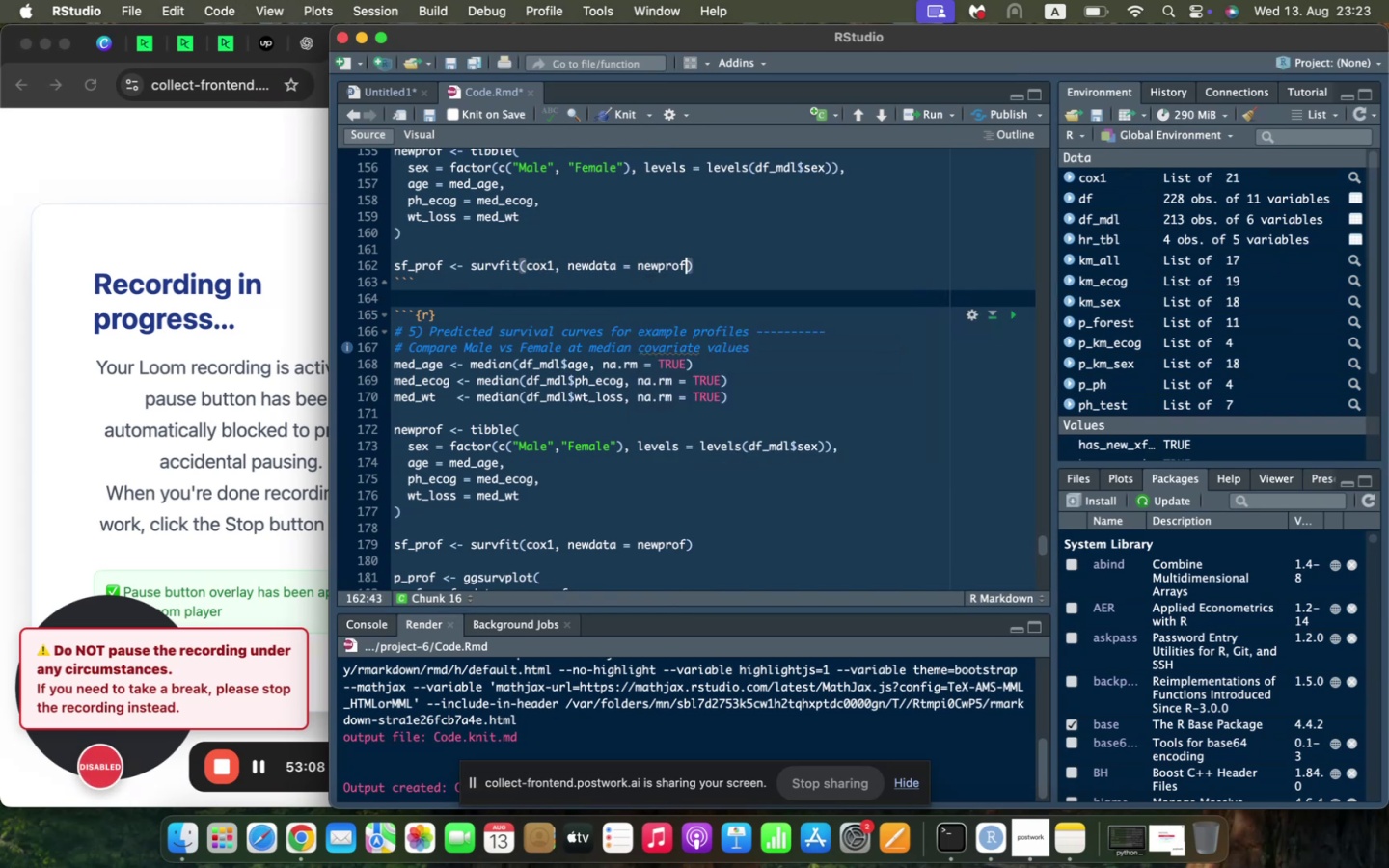 
key(ArrowRight)
 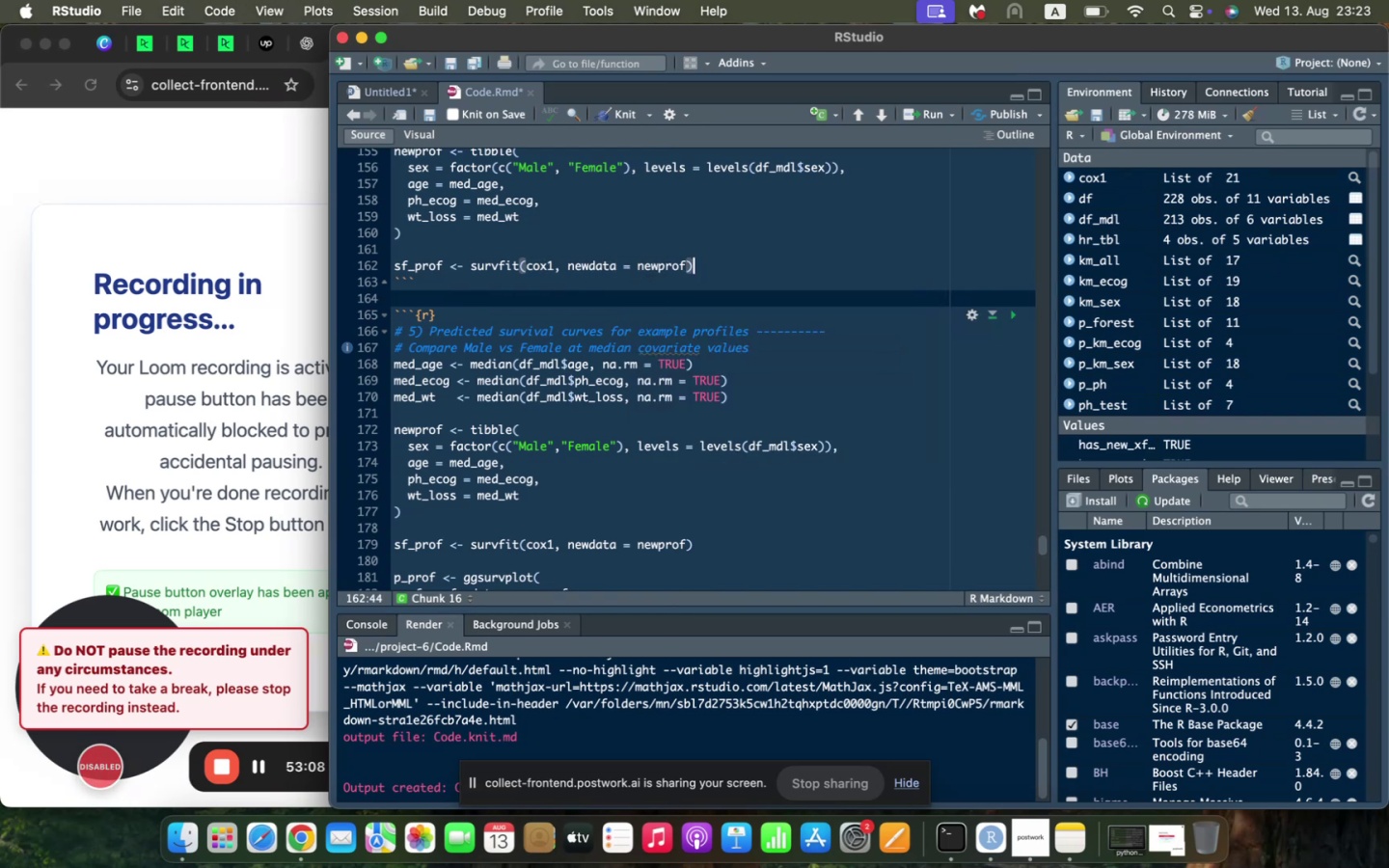 
key(Enter)
 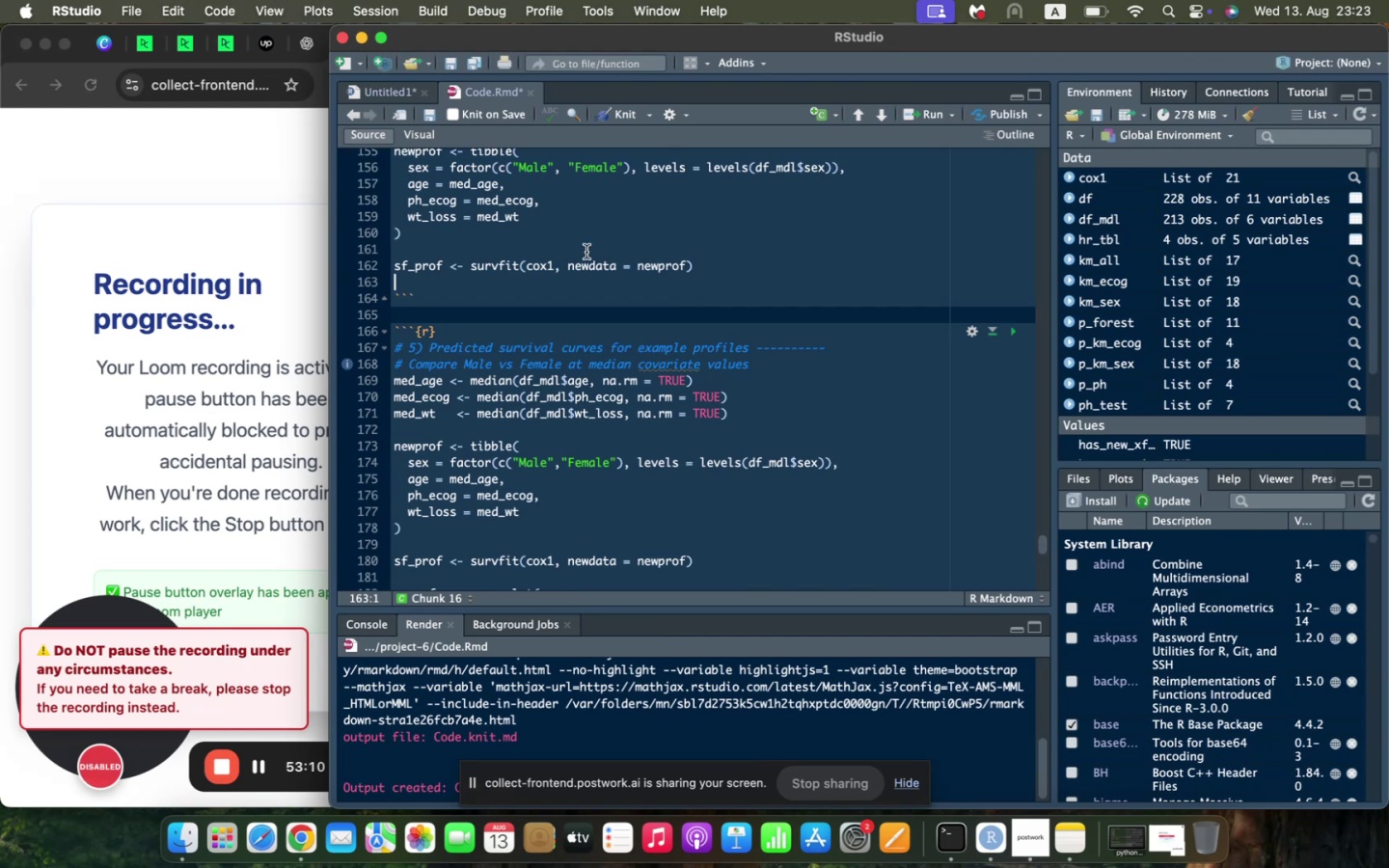 
scroll: coordinate [571, 284], scroll_direction: down, amount: 11.0
 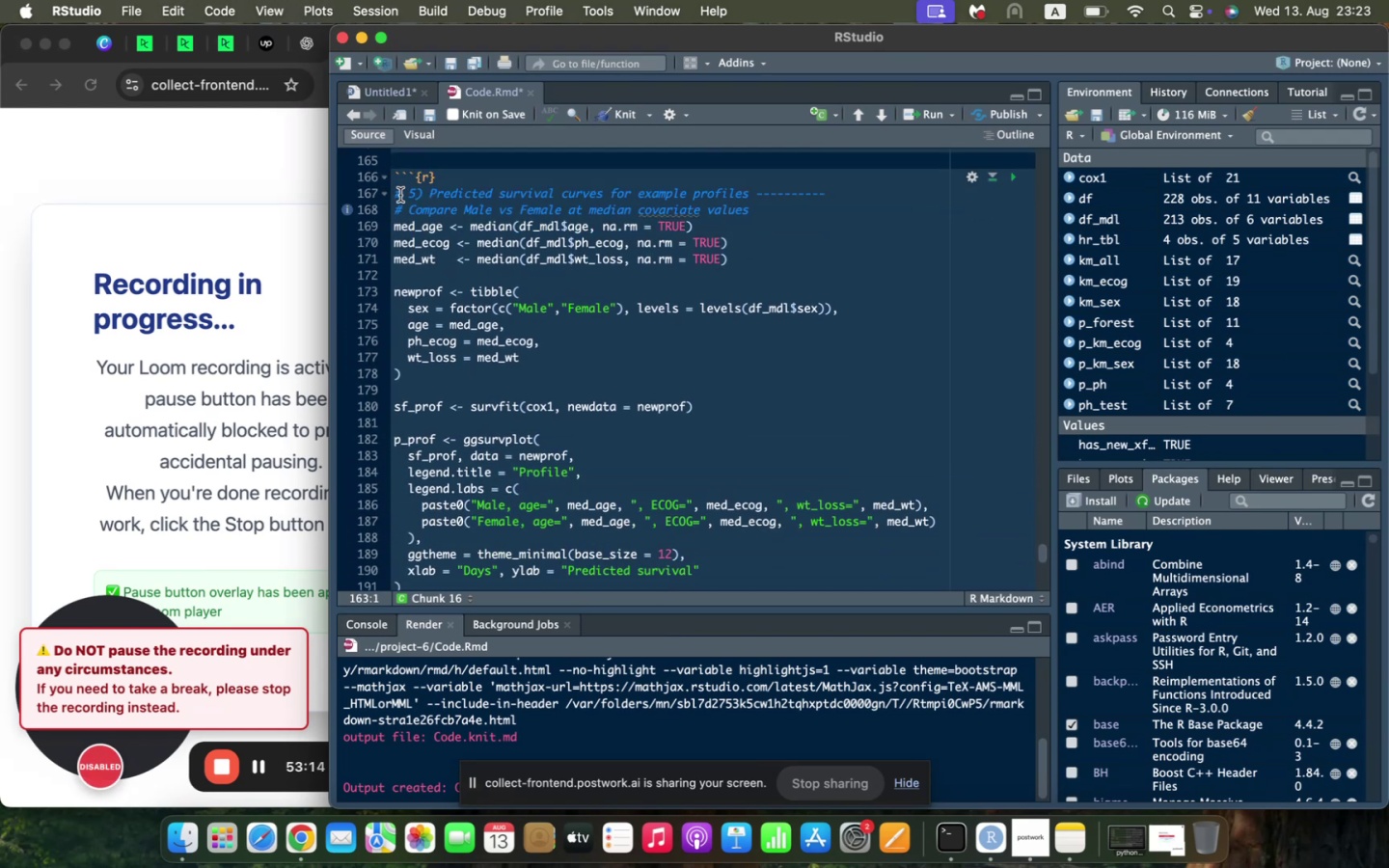 
left_click_drag(start_coordinate=[395, 194], to_coordinate=[762, 406])
 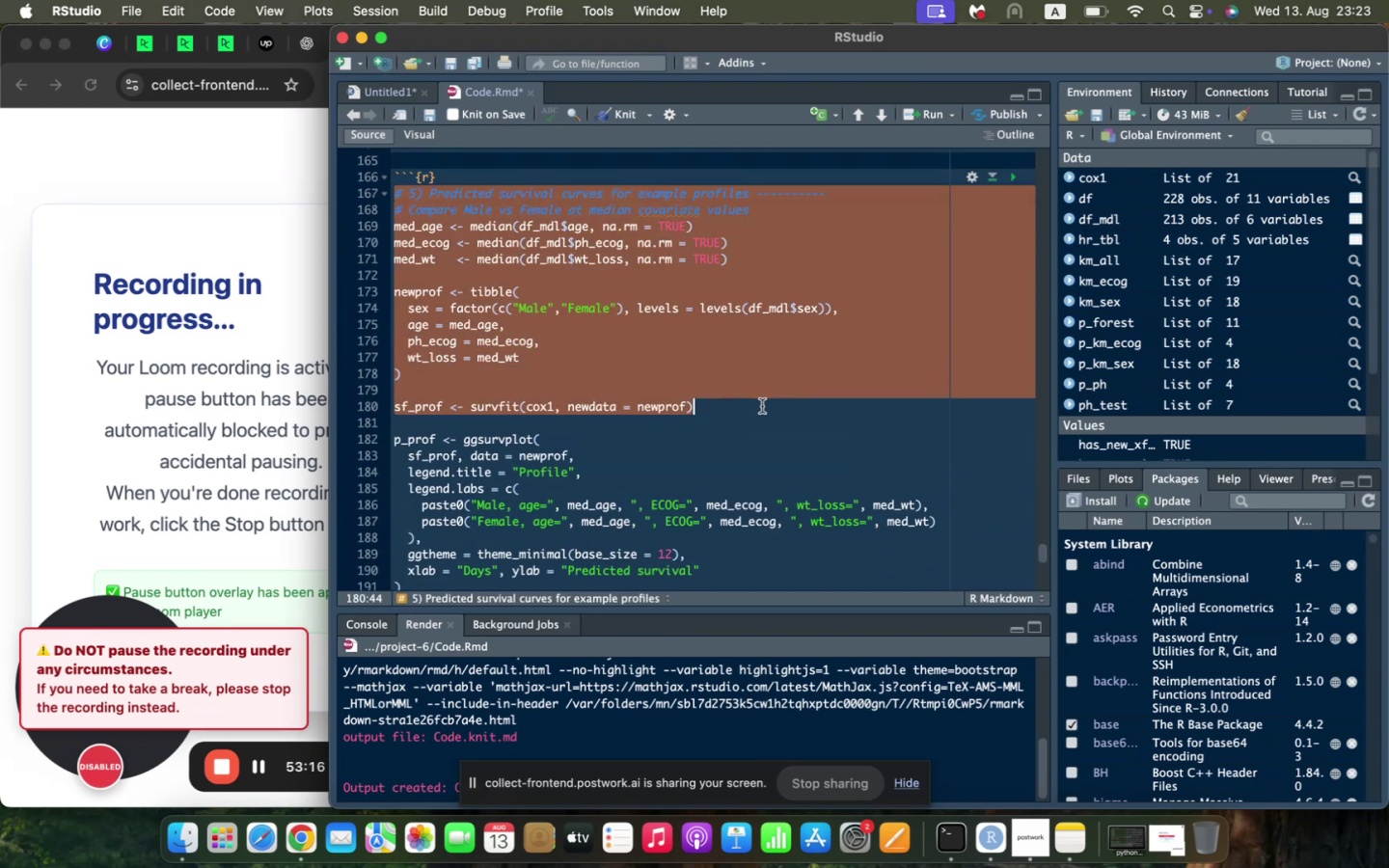 
key(Backspace)
 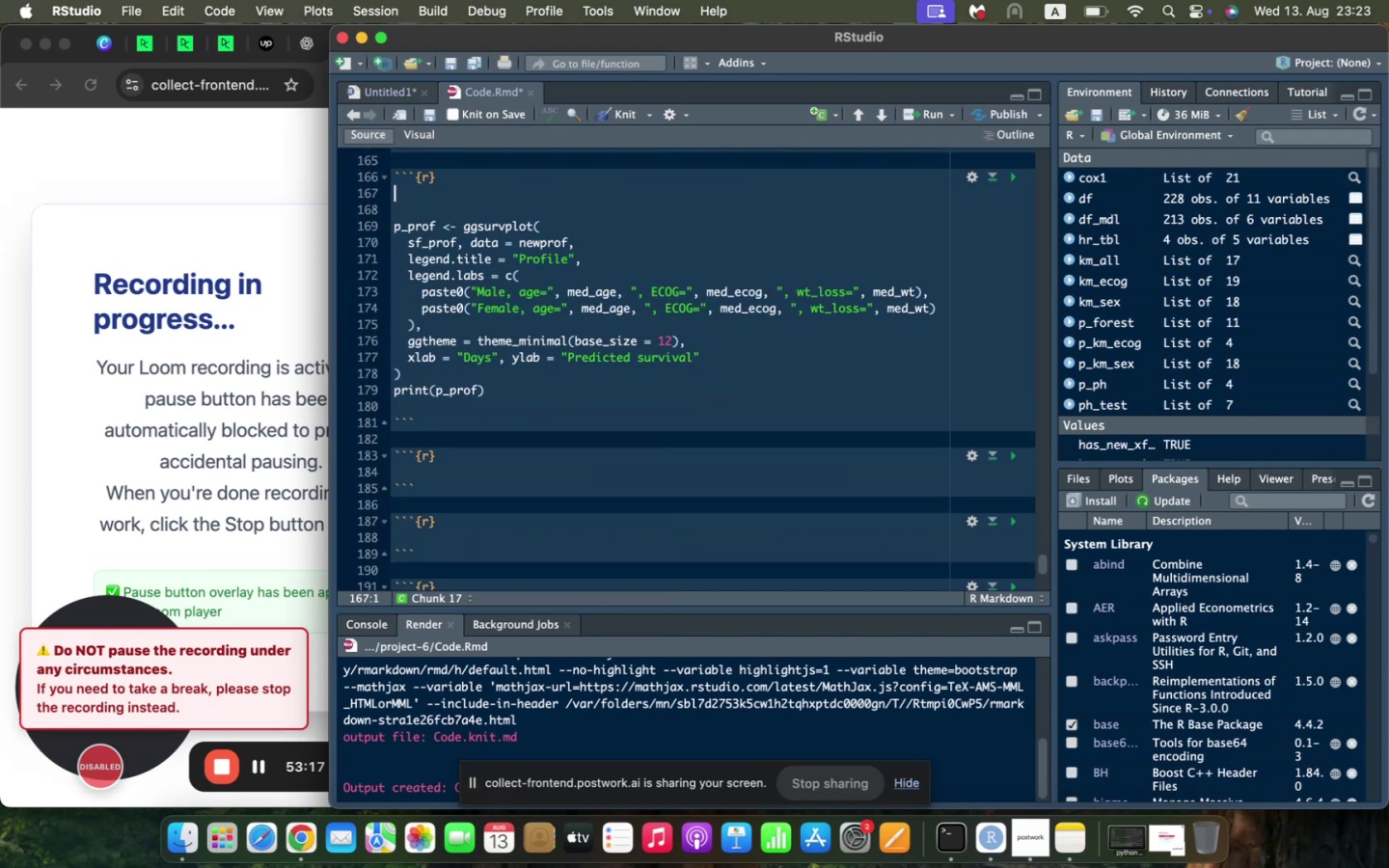 
key(ArrowDown)
 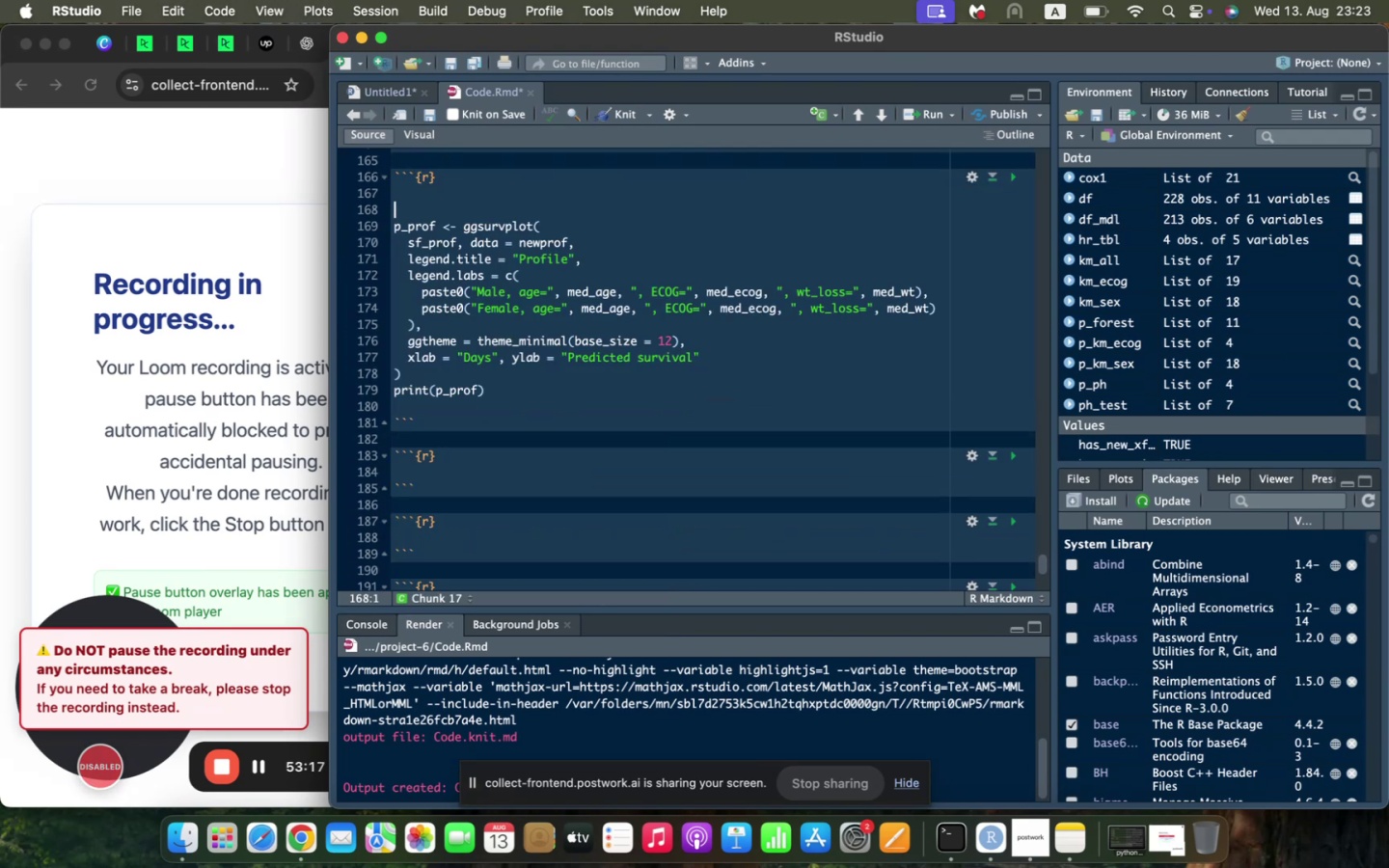 
key(ArrowDown)
 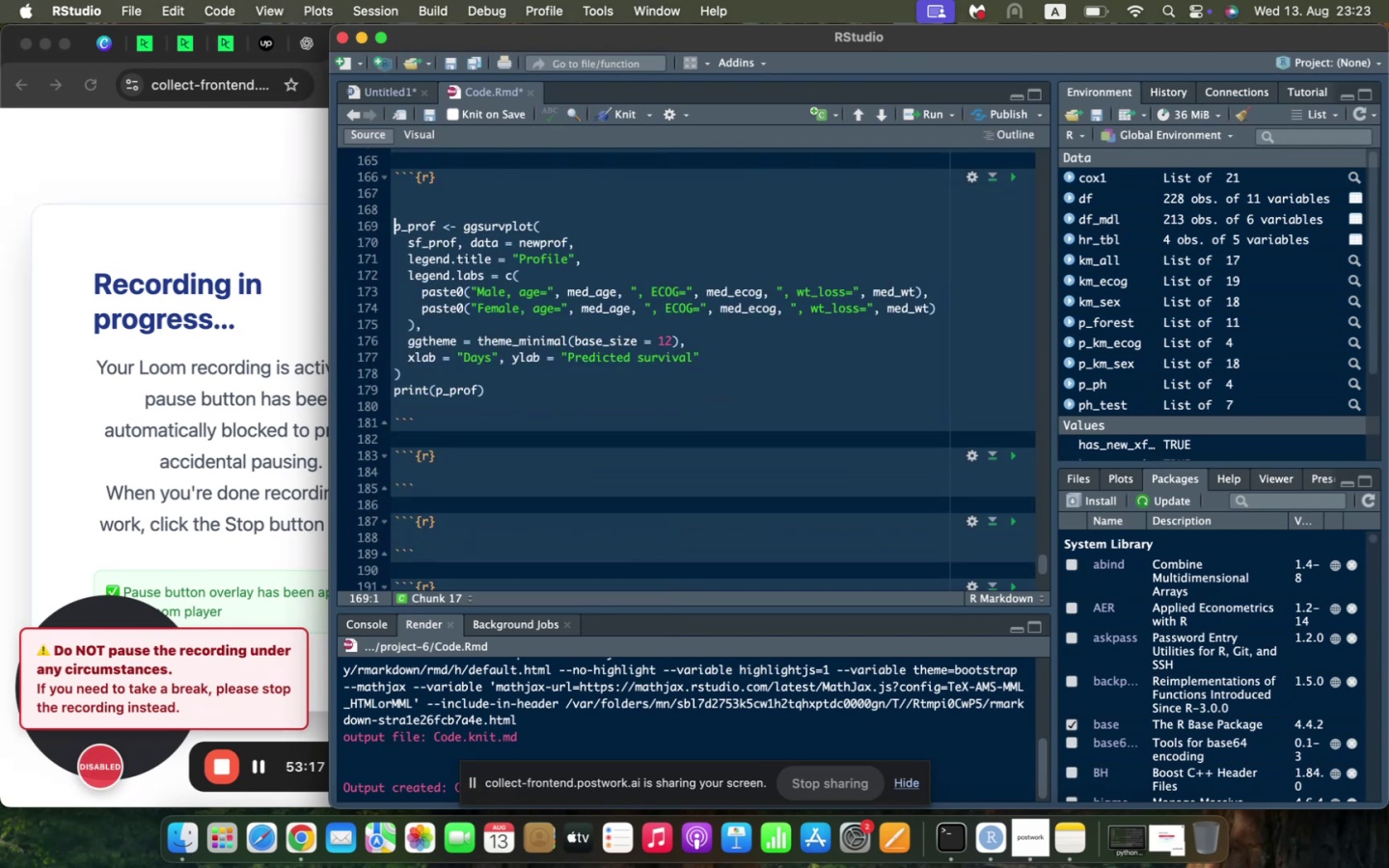 
key(ArrowUp)
 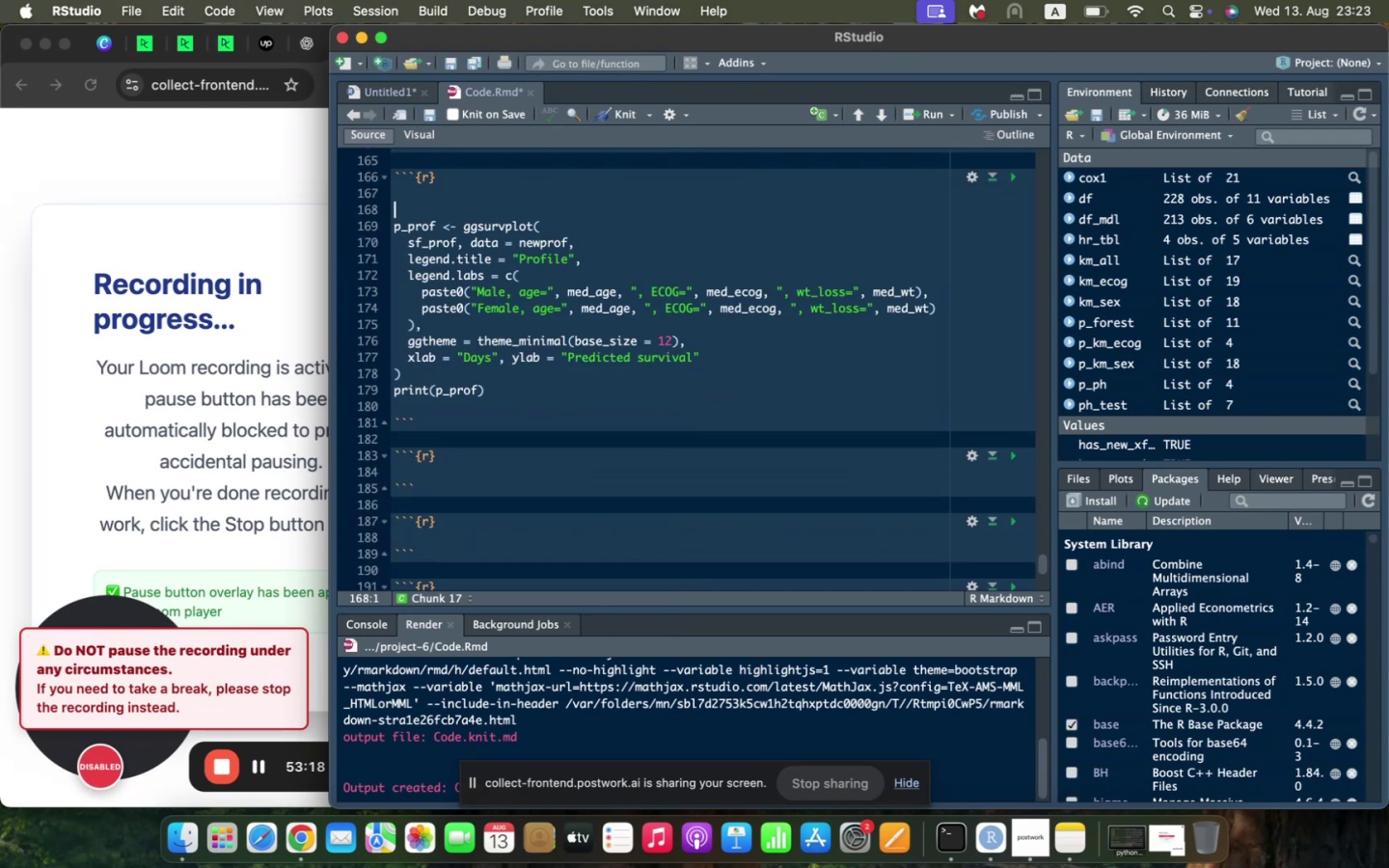 
key(Backspace)
 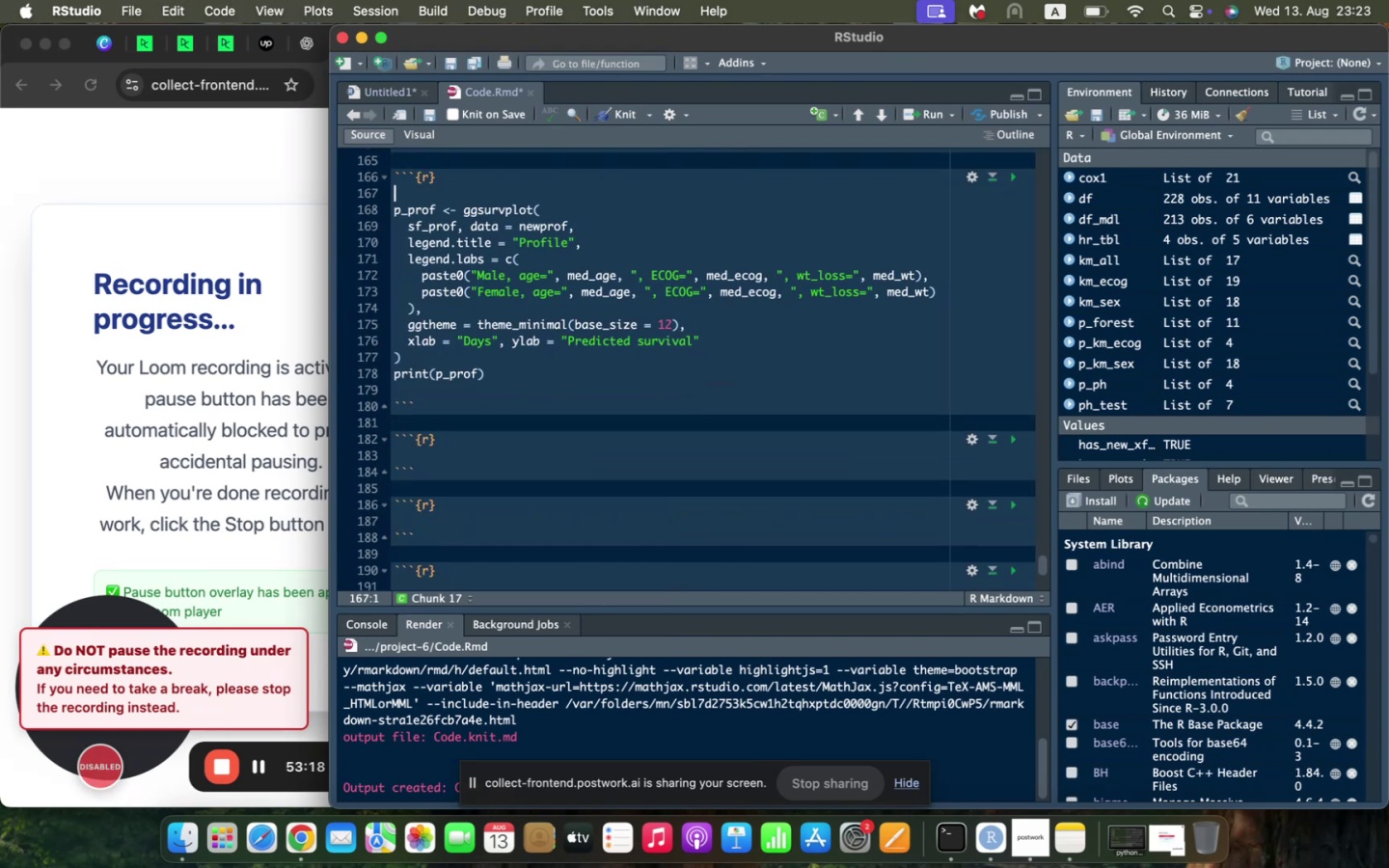 
key(Backspace)
 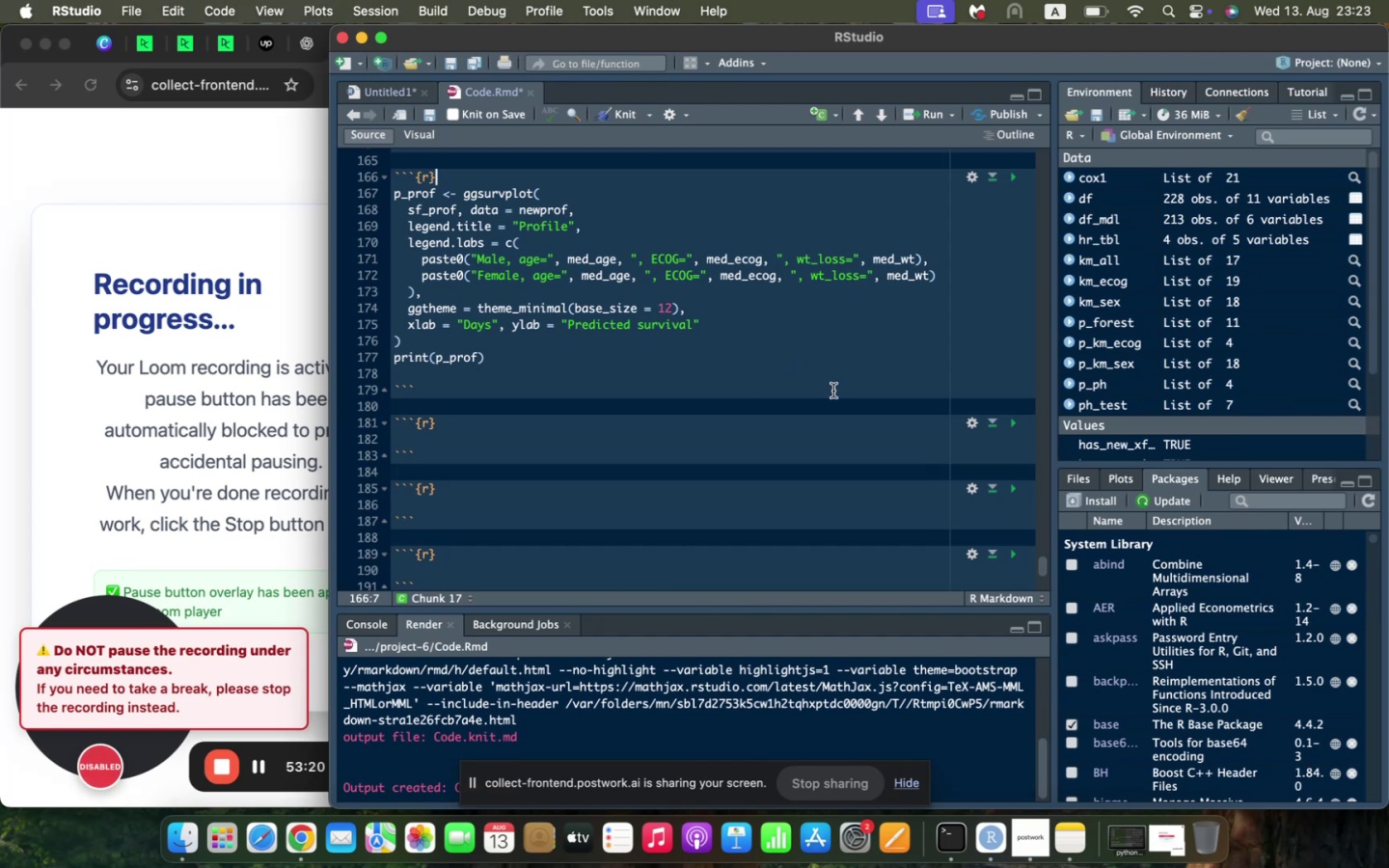 
scroll: coordinate [761, 350], scroll_direction: up, amount: 5.0
 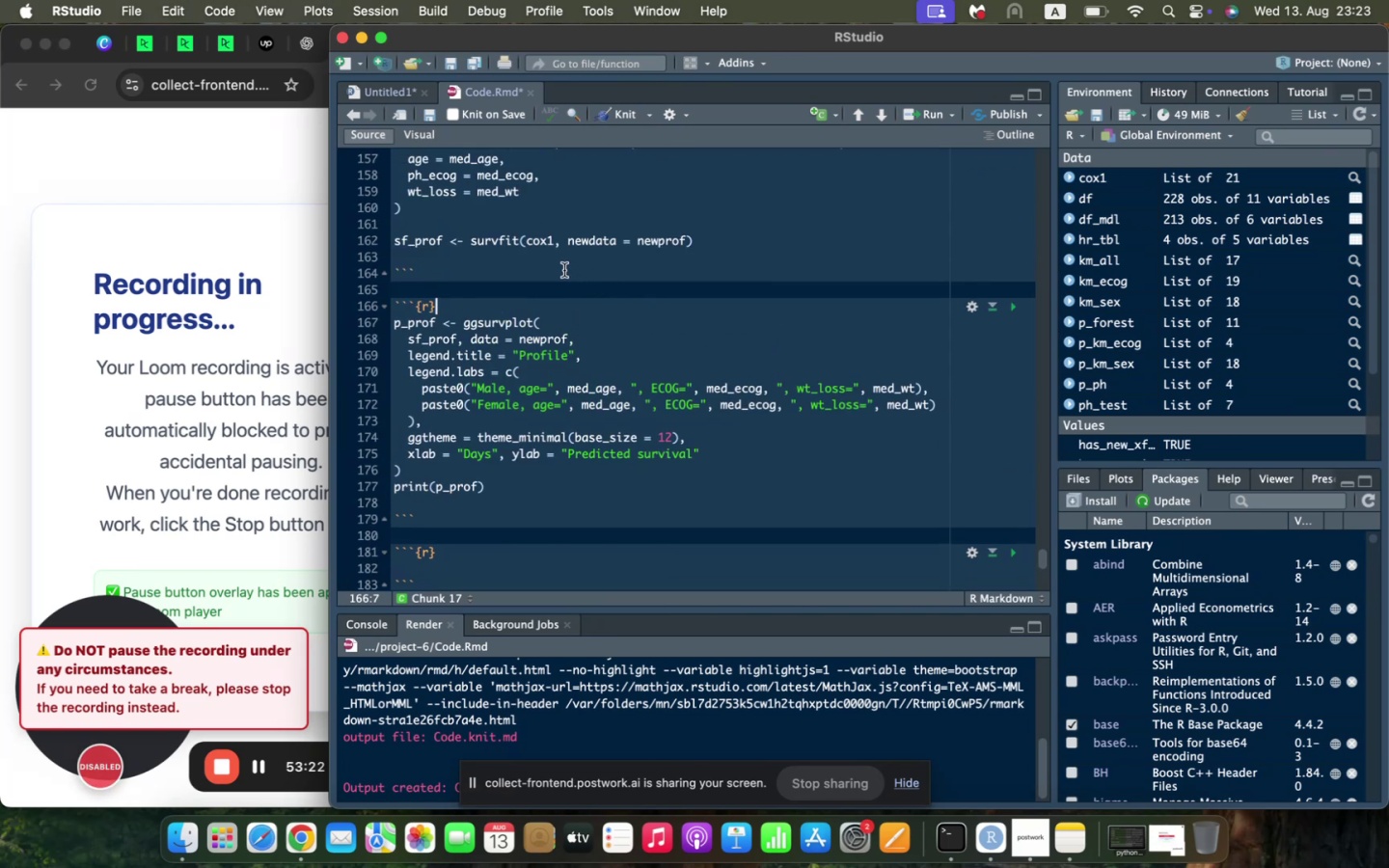 
left_click([557, 269])
 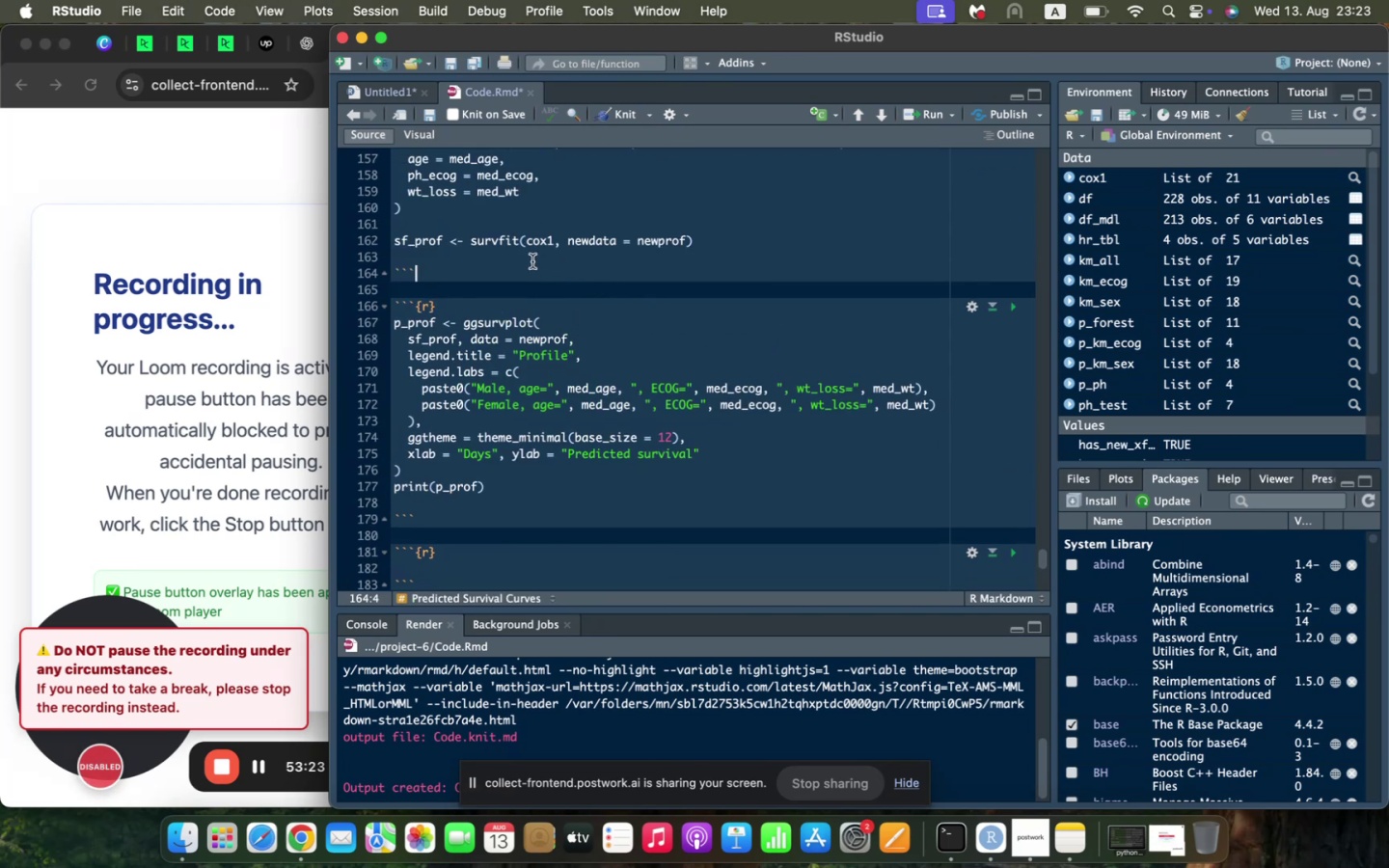 
left_click([532, 261])
 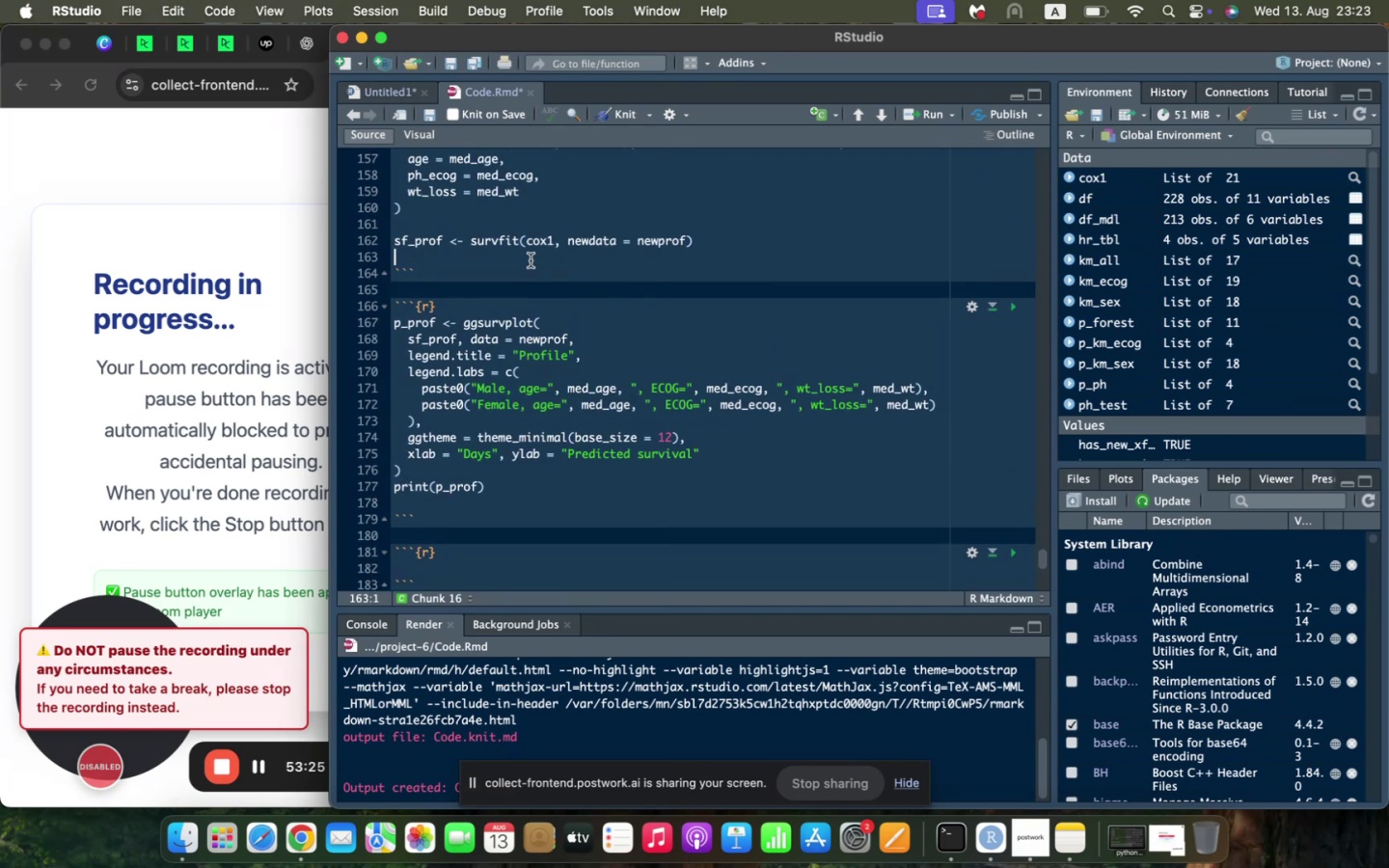 
key(Enter)
 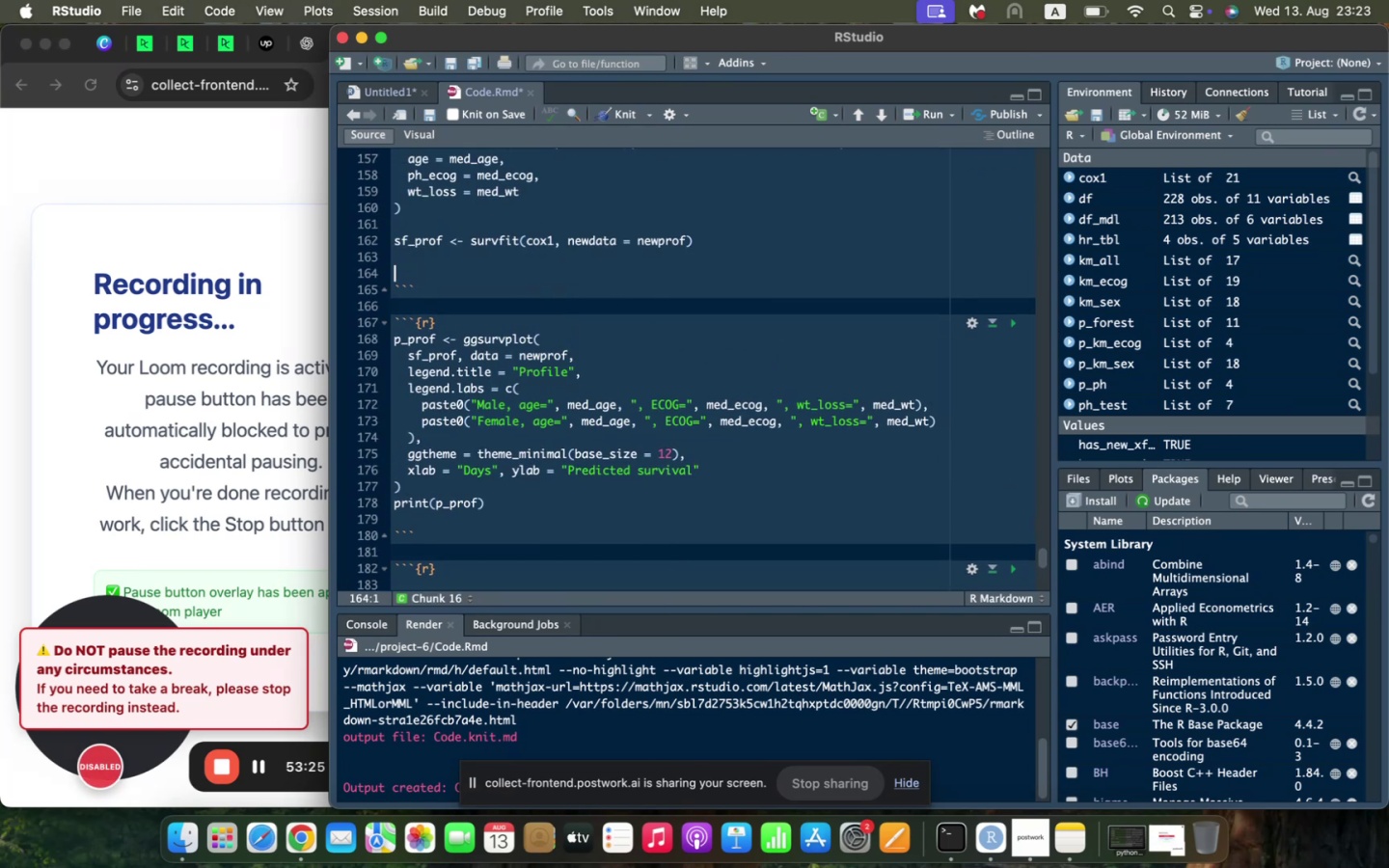 
type(p_peog )
key(Backspace)
key(Backspace)
key(Backspace)
key(Backspace)
type(rof <- ggsurvpl)
 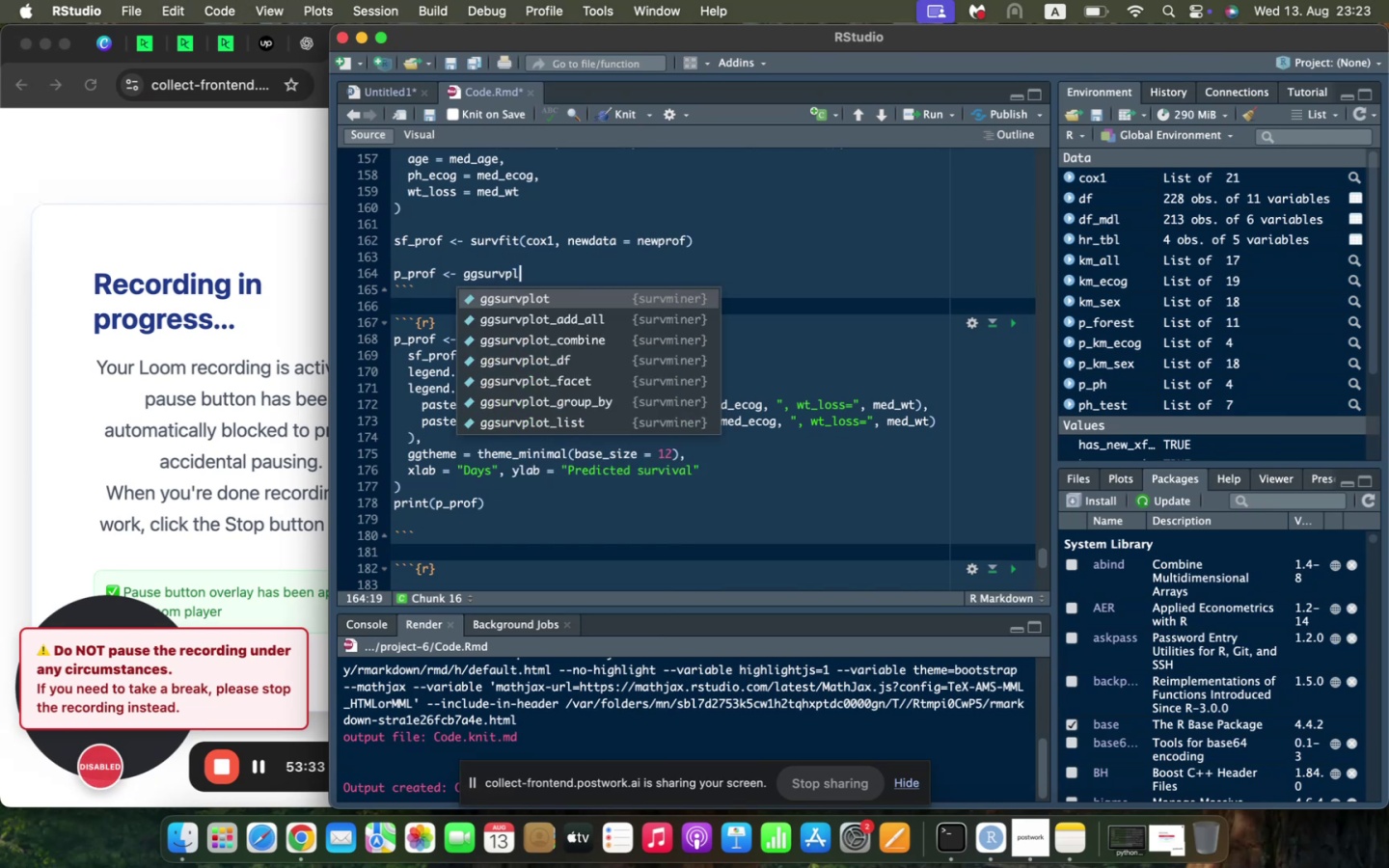 
key(Enter)
 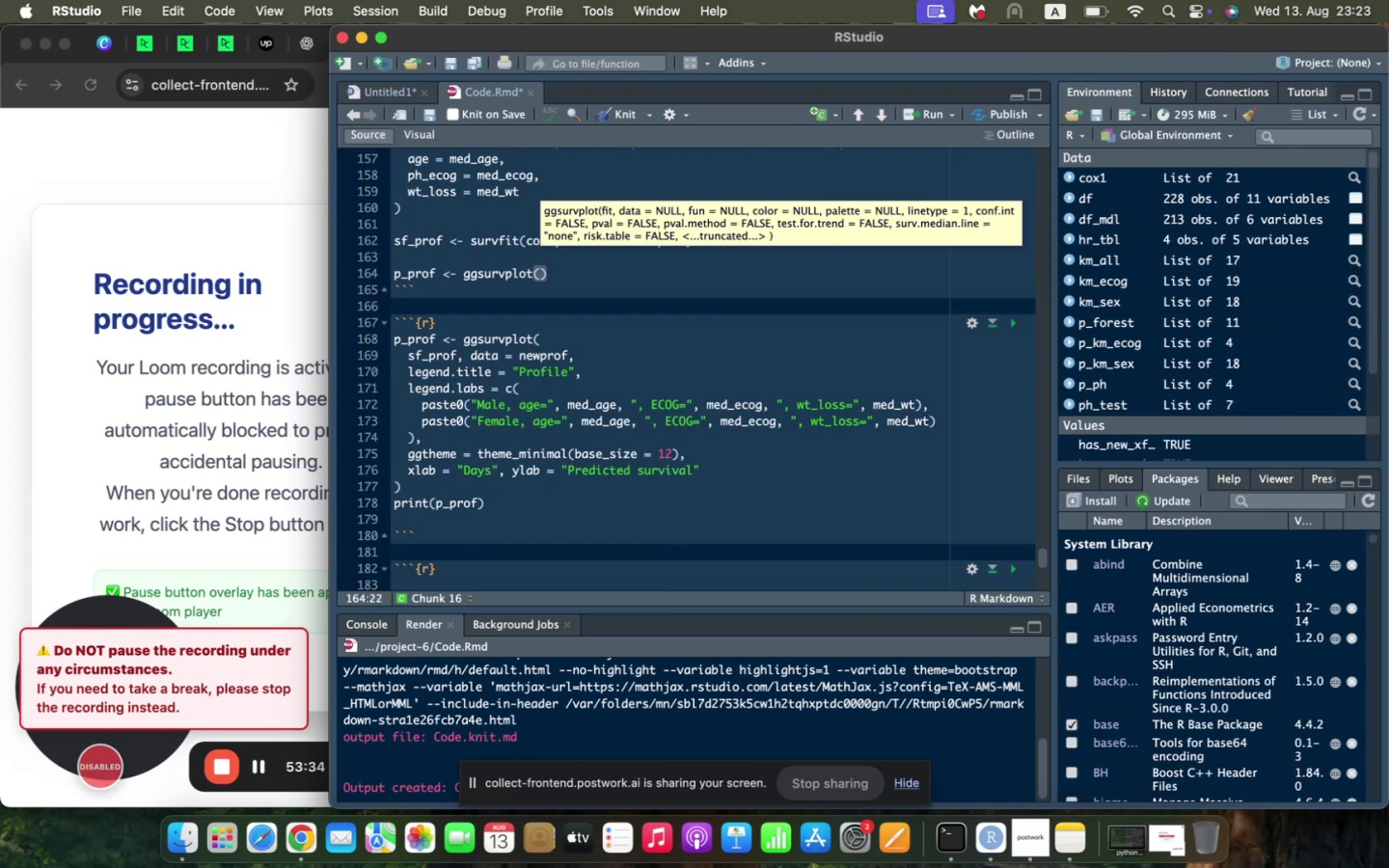 
key(Enter)
 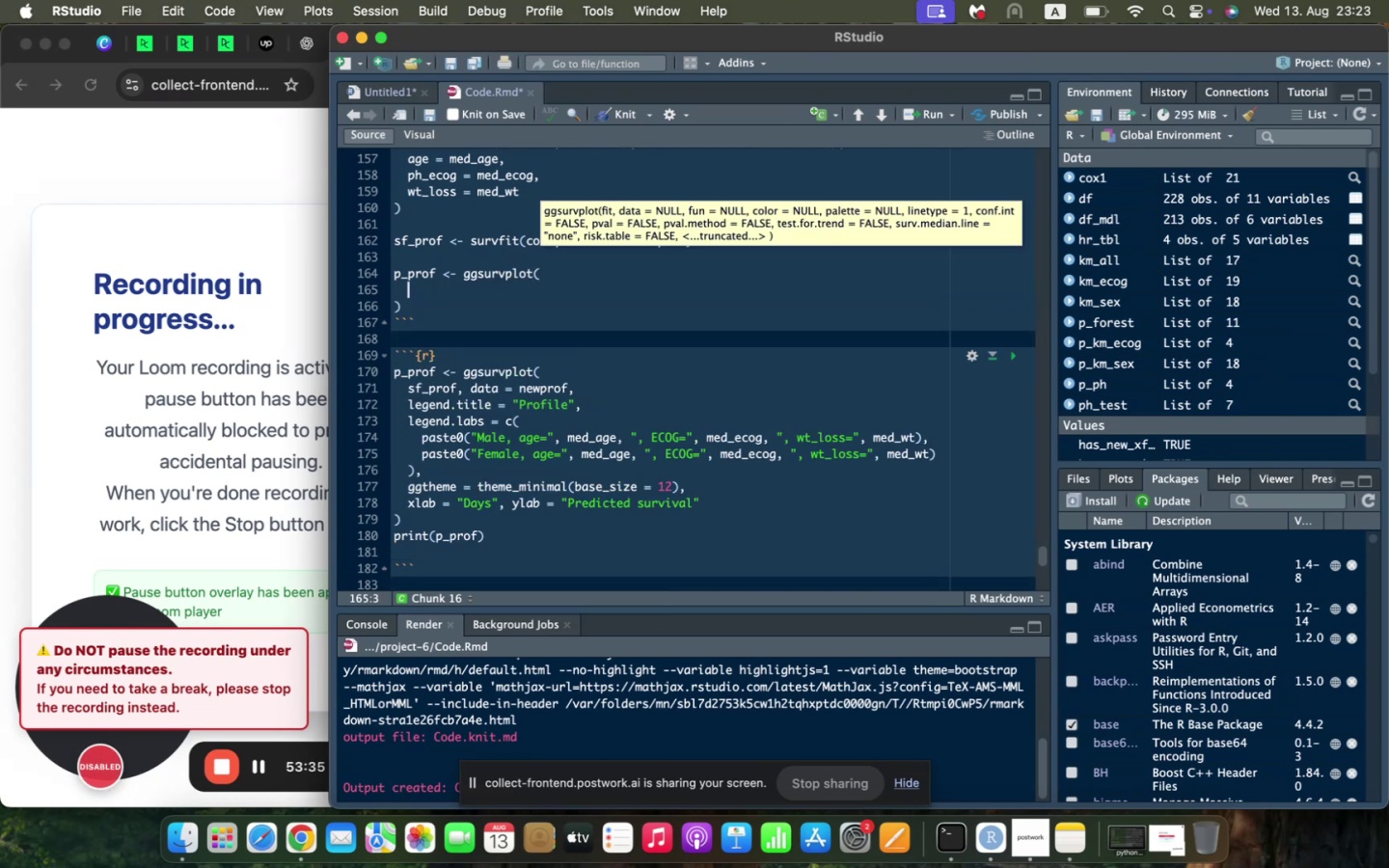 
type(df)
key(Backspace)
key(Backspace)
type(sf_pro)
 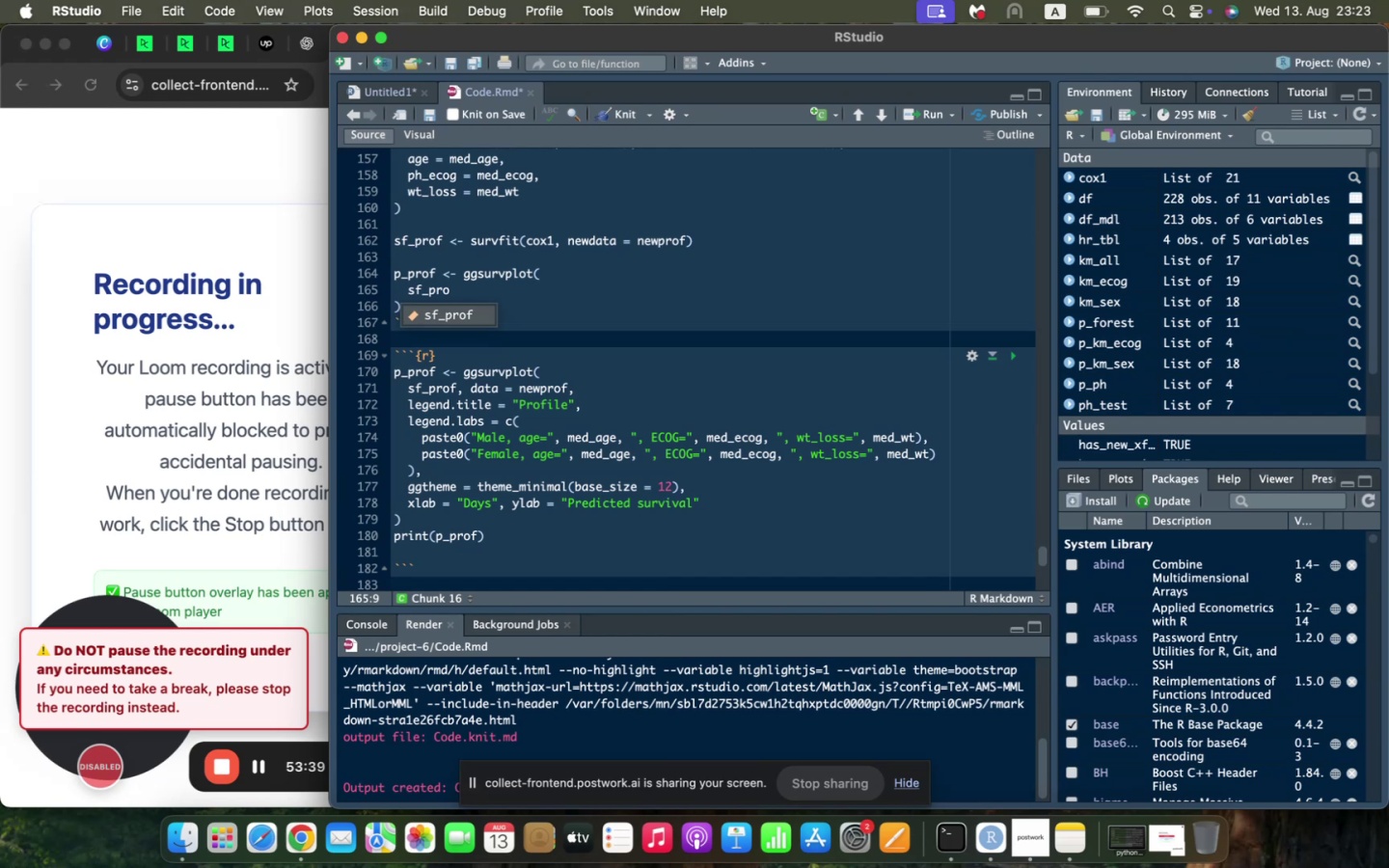 
key(Enter)
 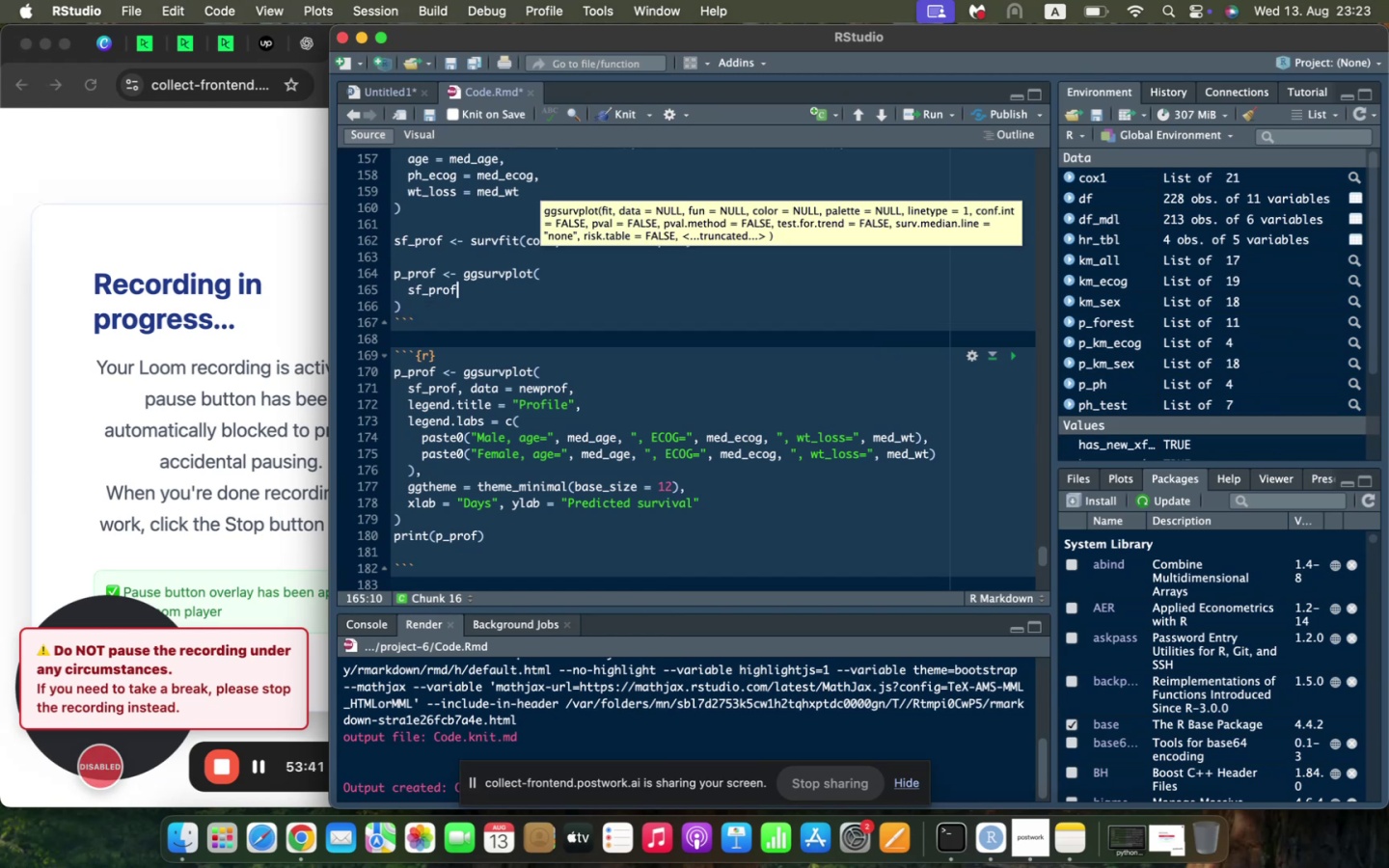 
type(, data = newprof,)
 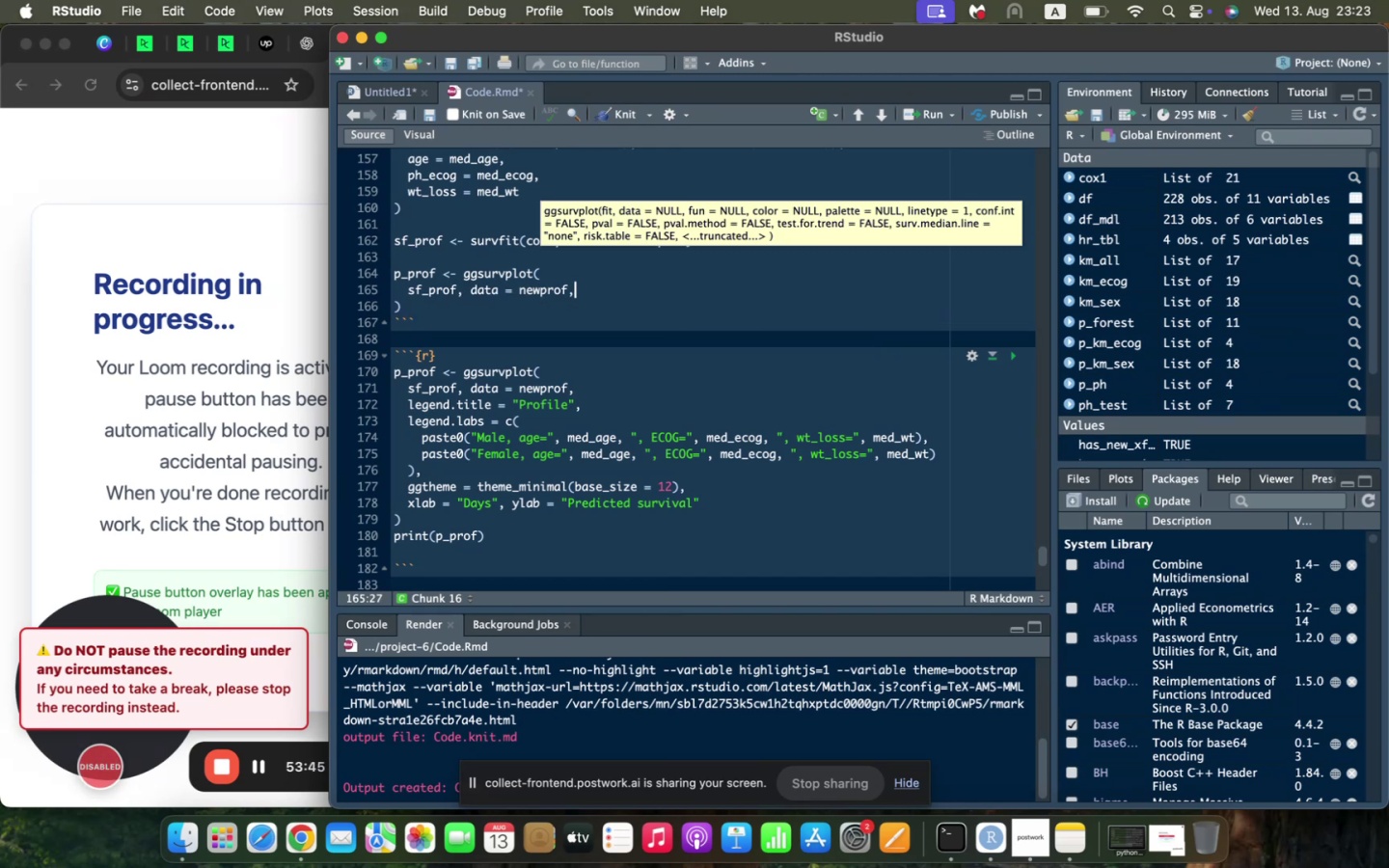 
key(Enter)
 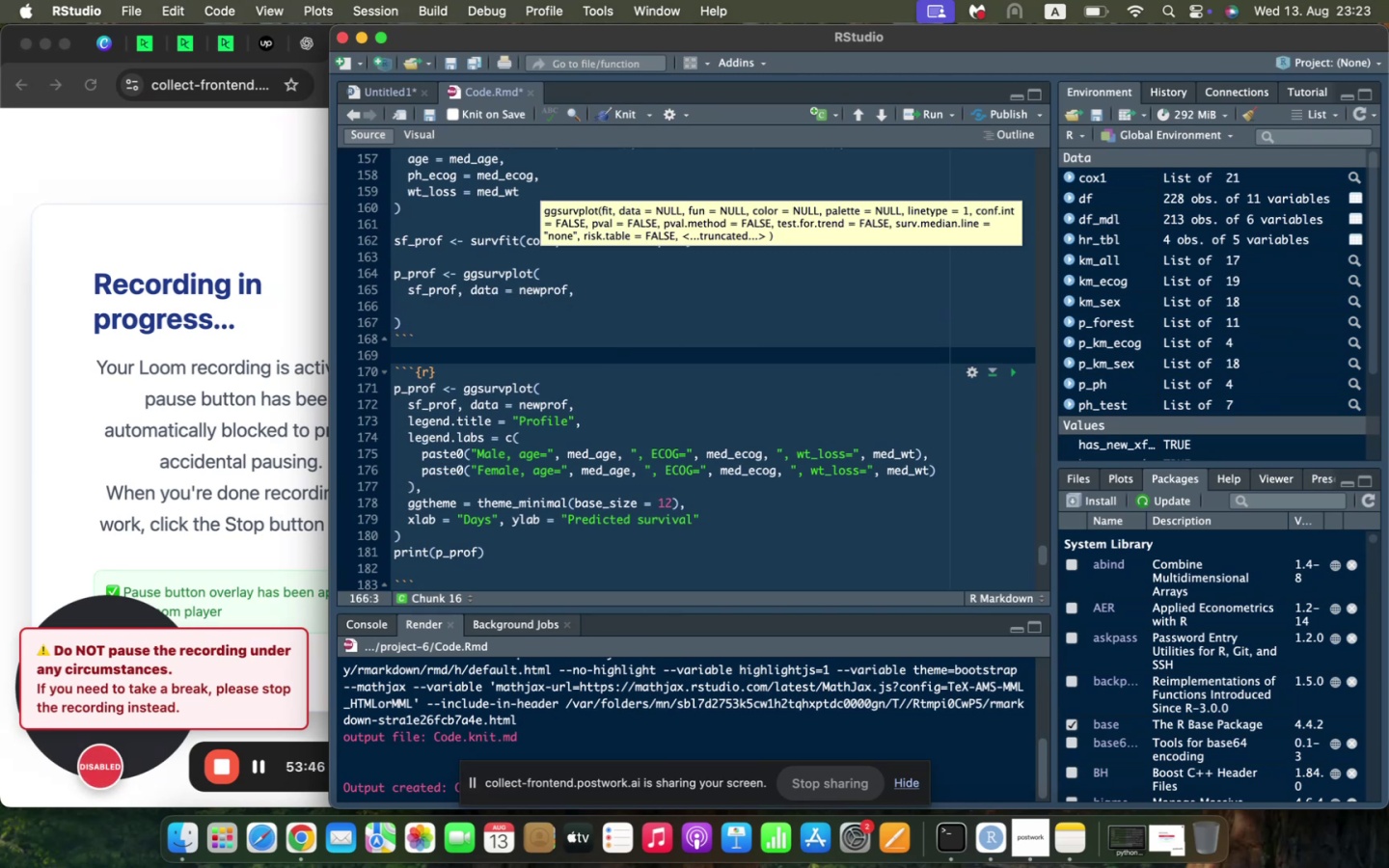 
type(lef)
key(Backspace)
type(g)
 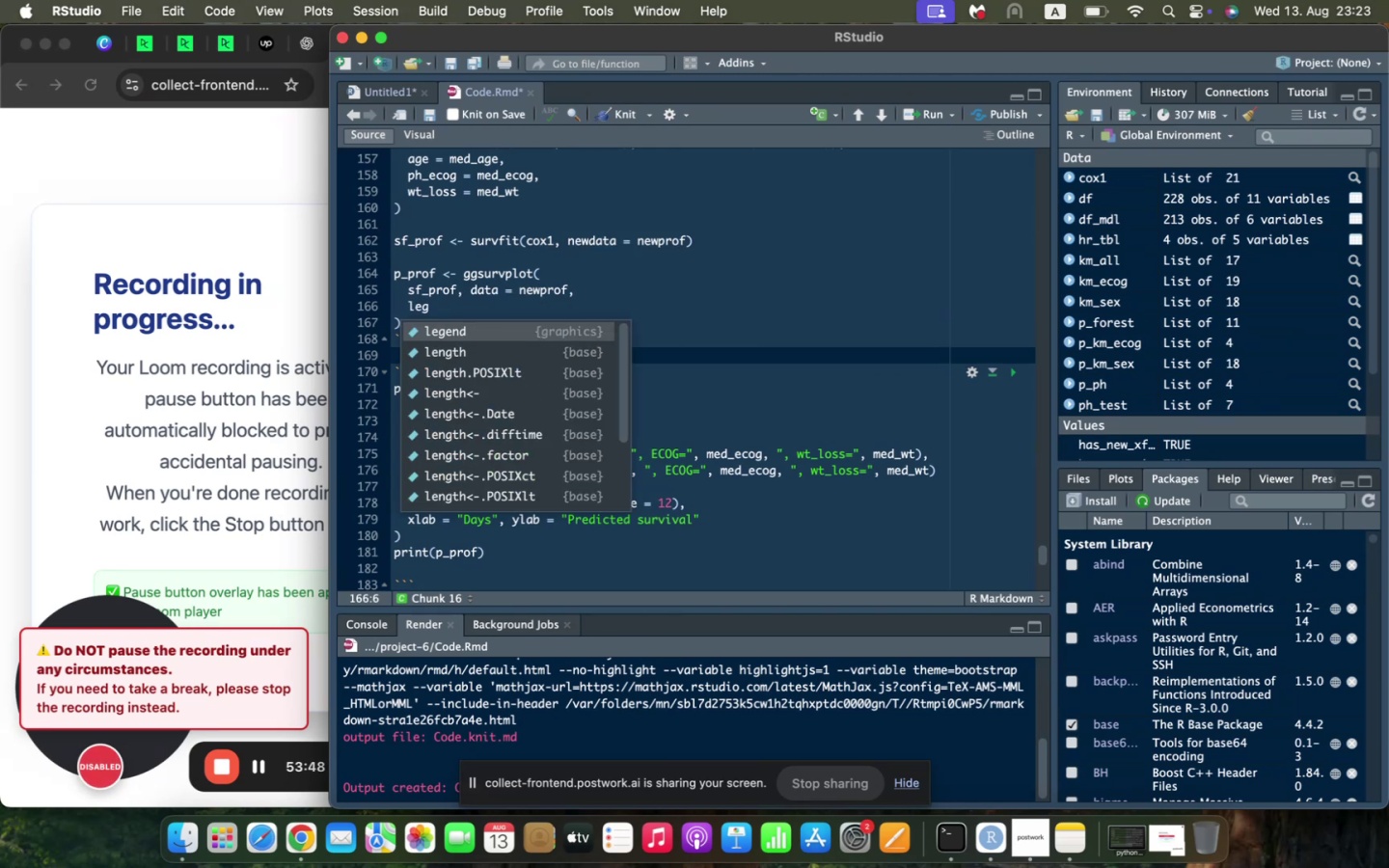 
key(Enter)
 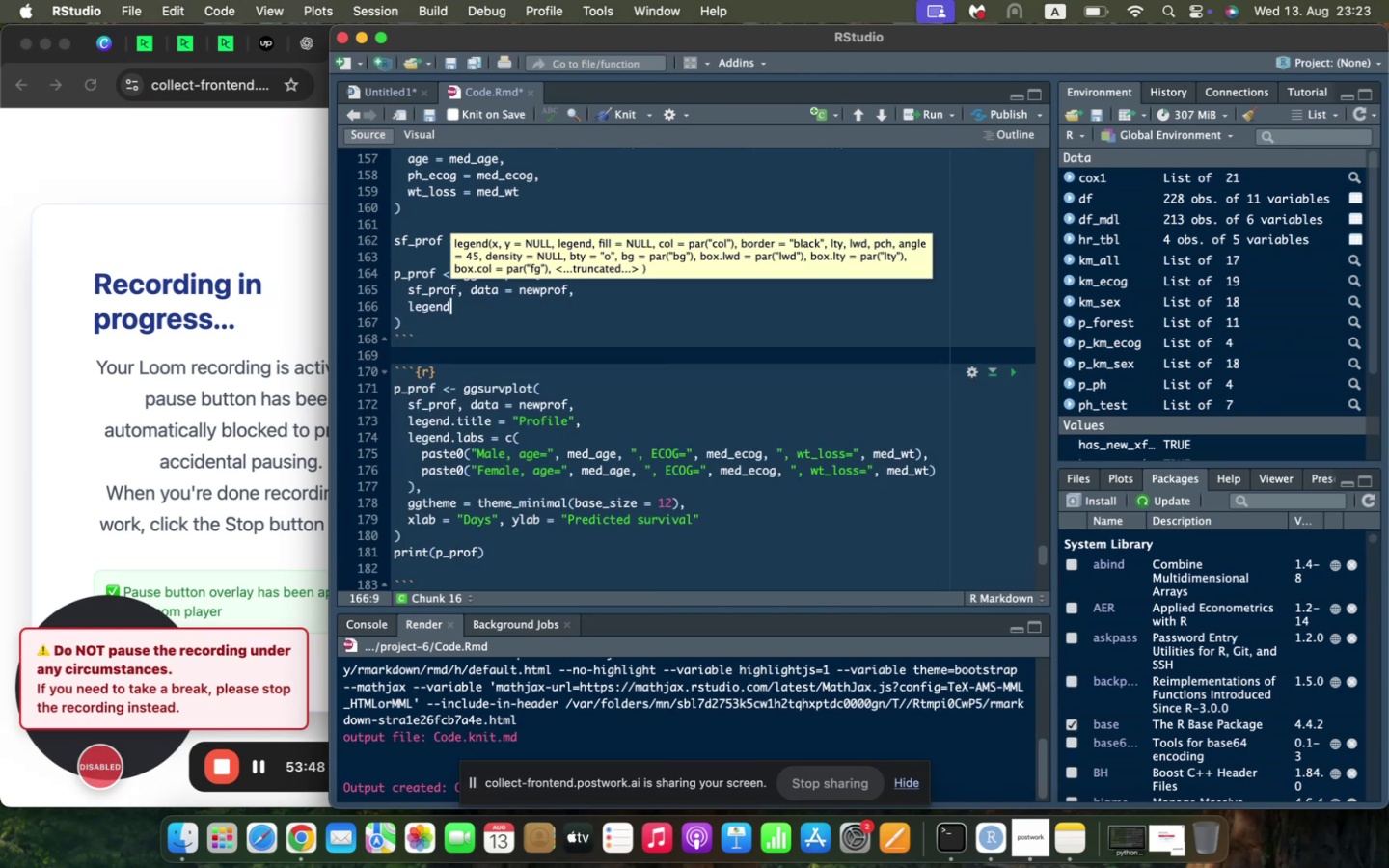 
type(.title = "Profile)
 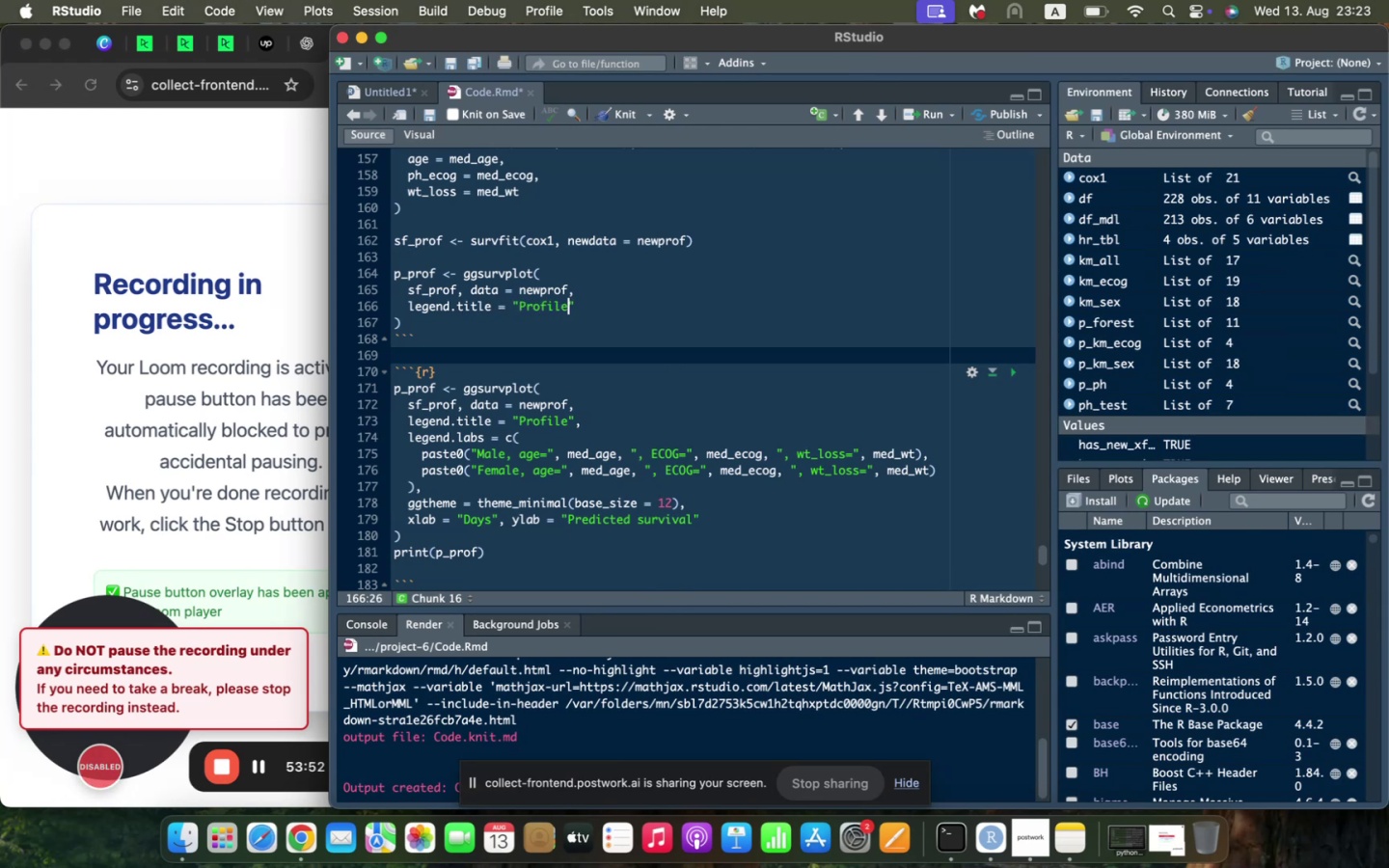 
key(ArrowRight)
 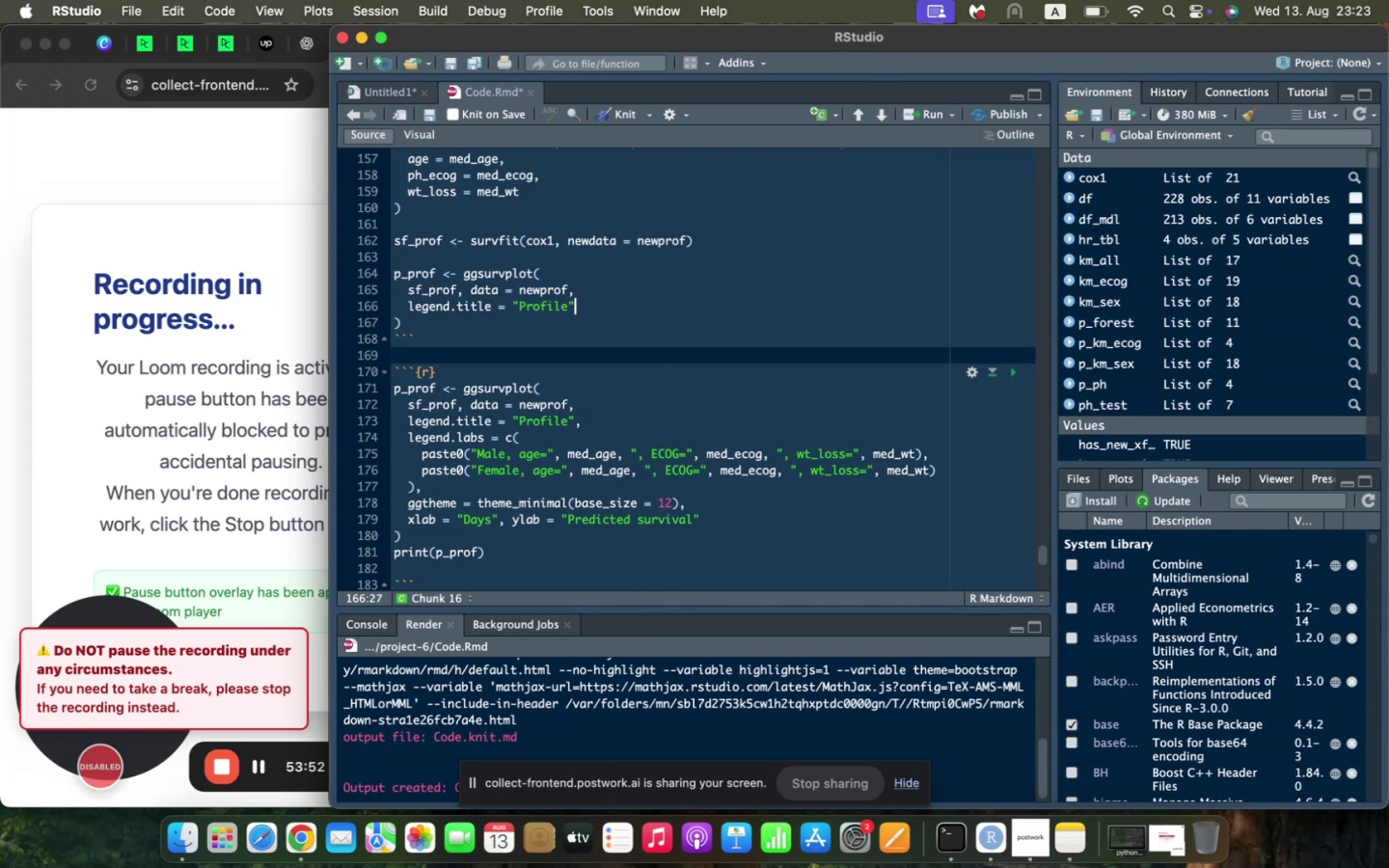 
key(Comma)
 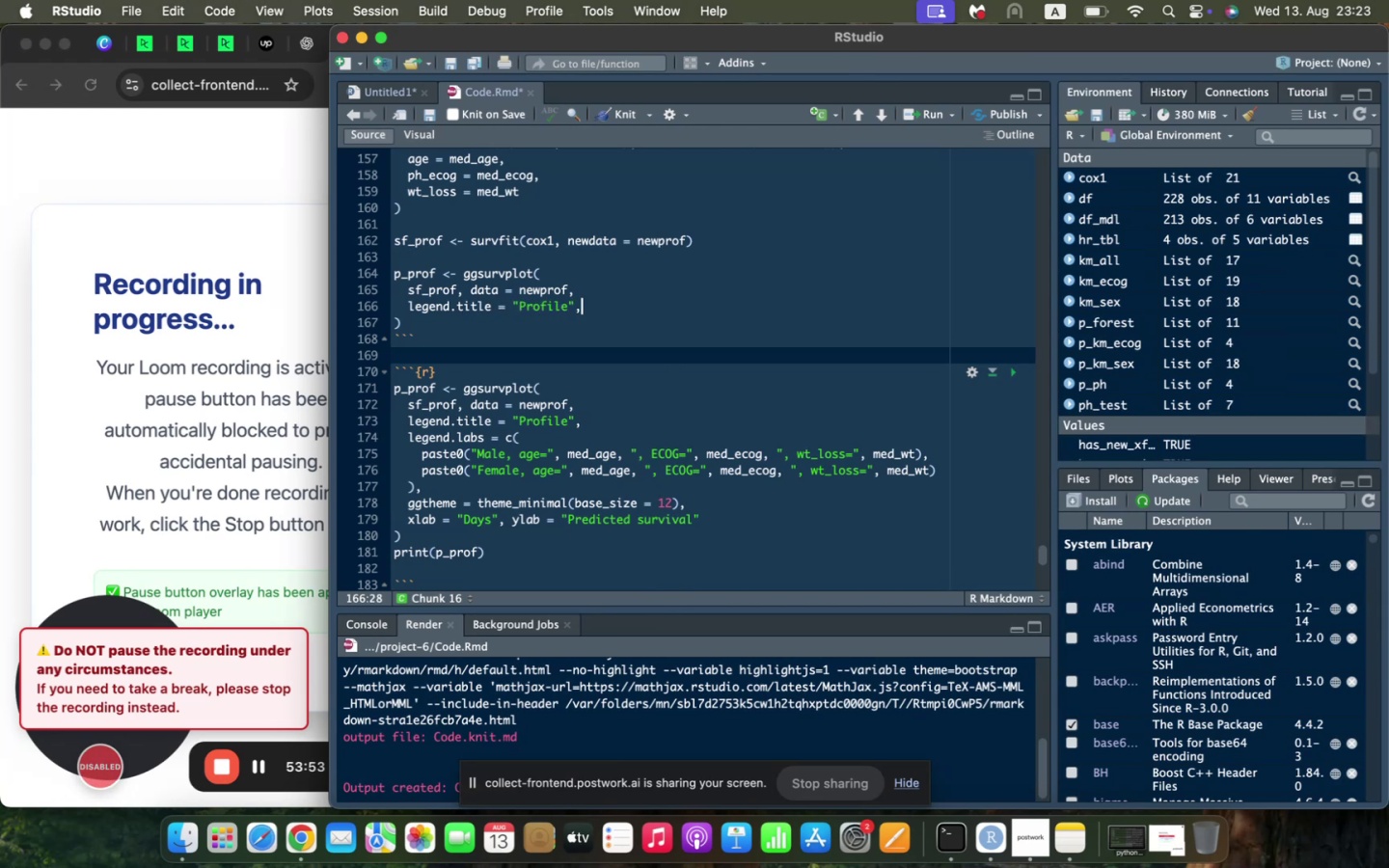 
key(Space)
 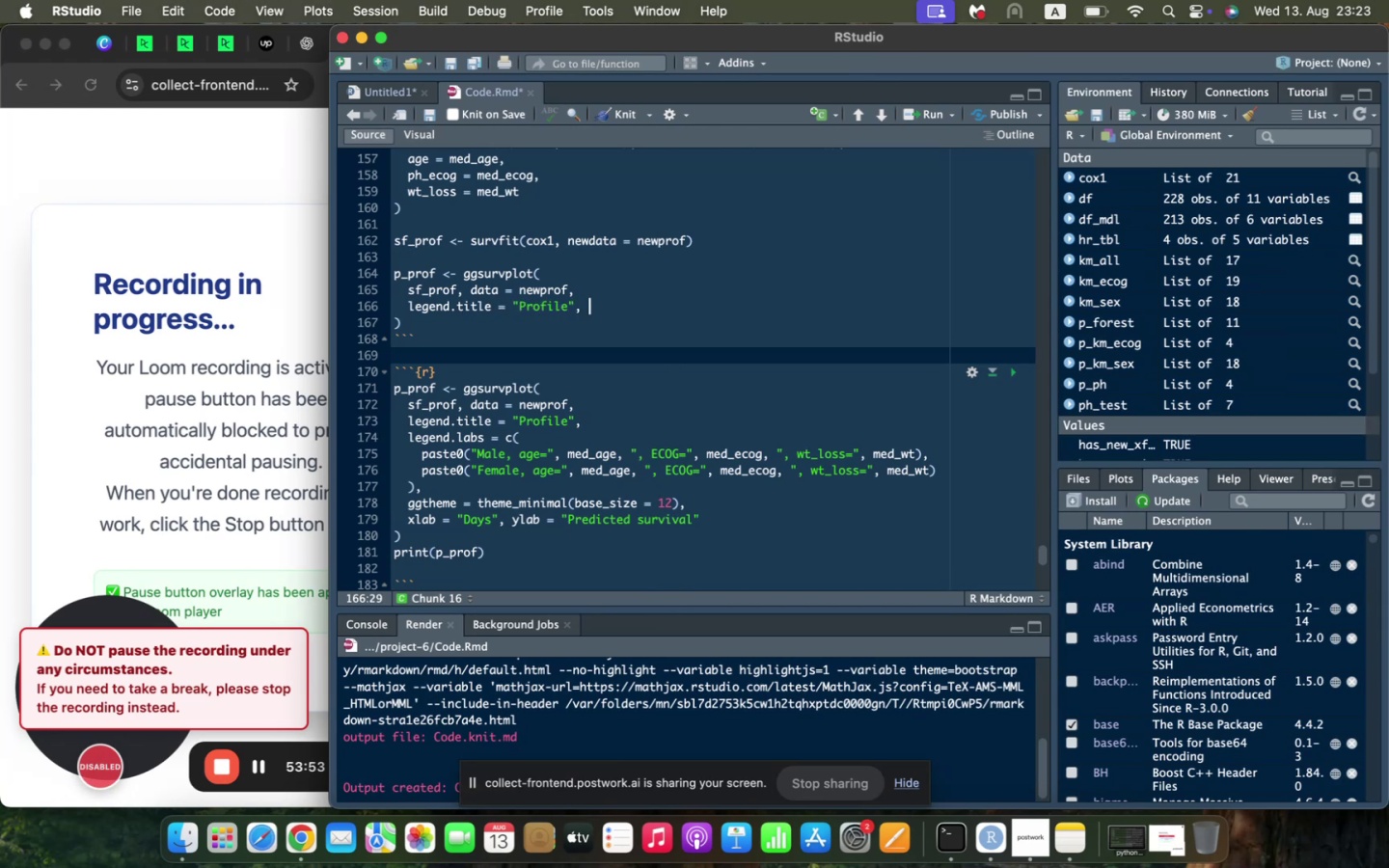 
key(Enter)
 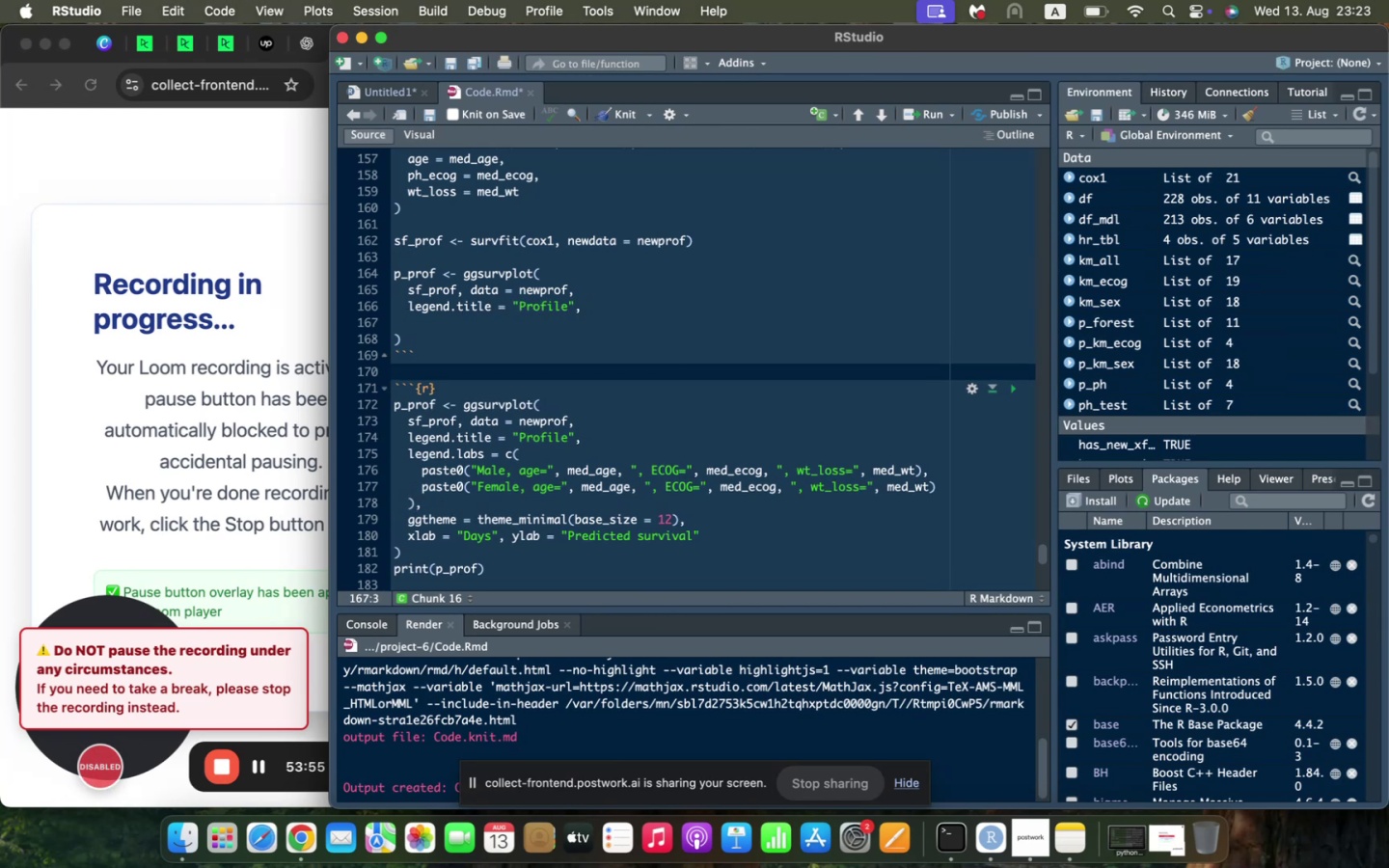 
type(legend.labs = c()
 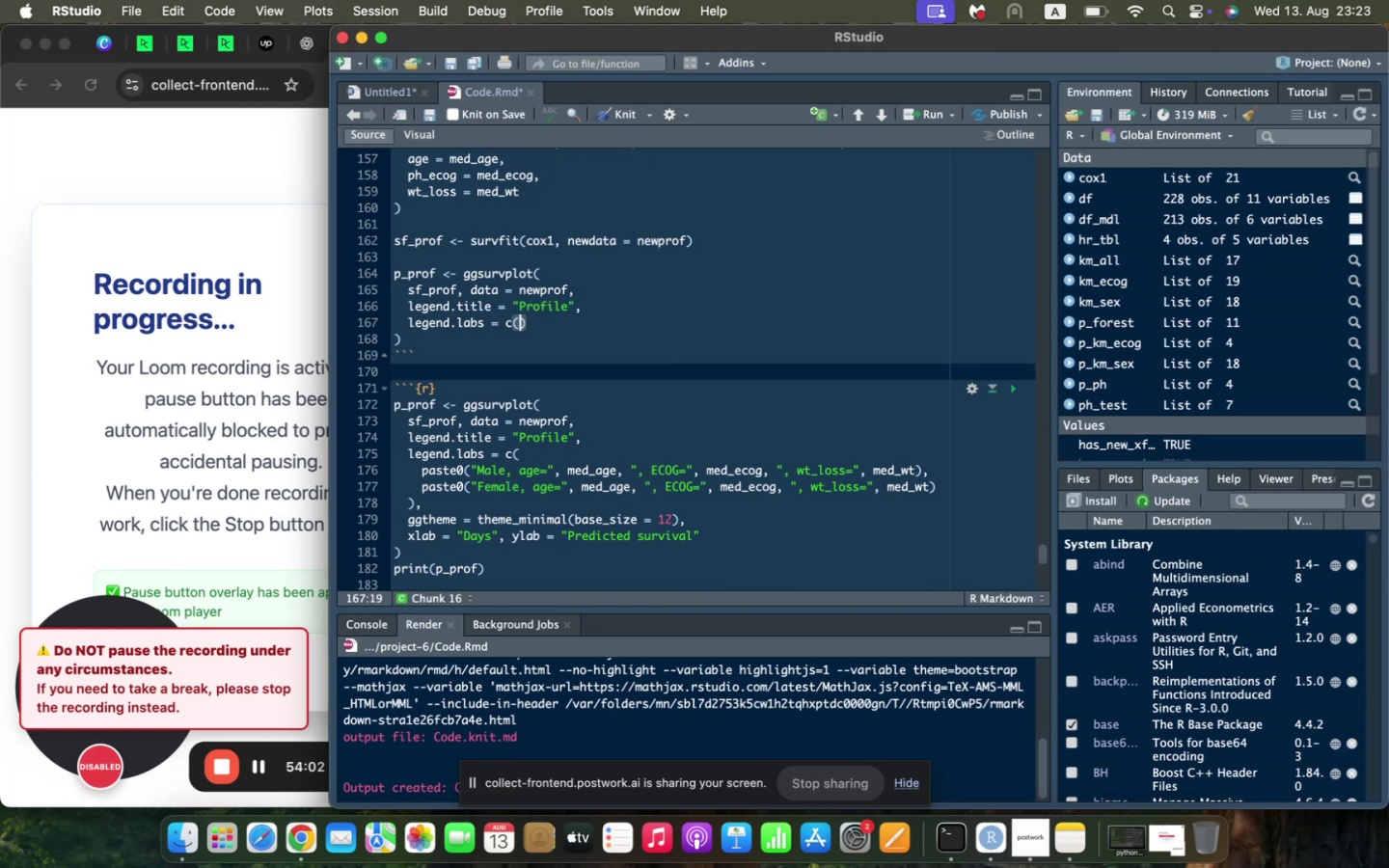 
key(Enter)
 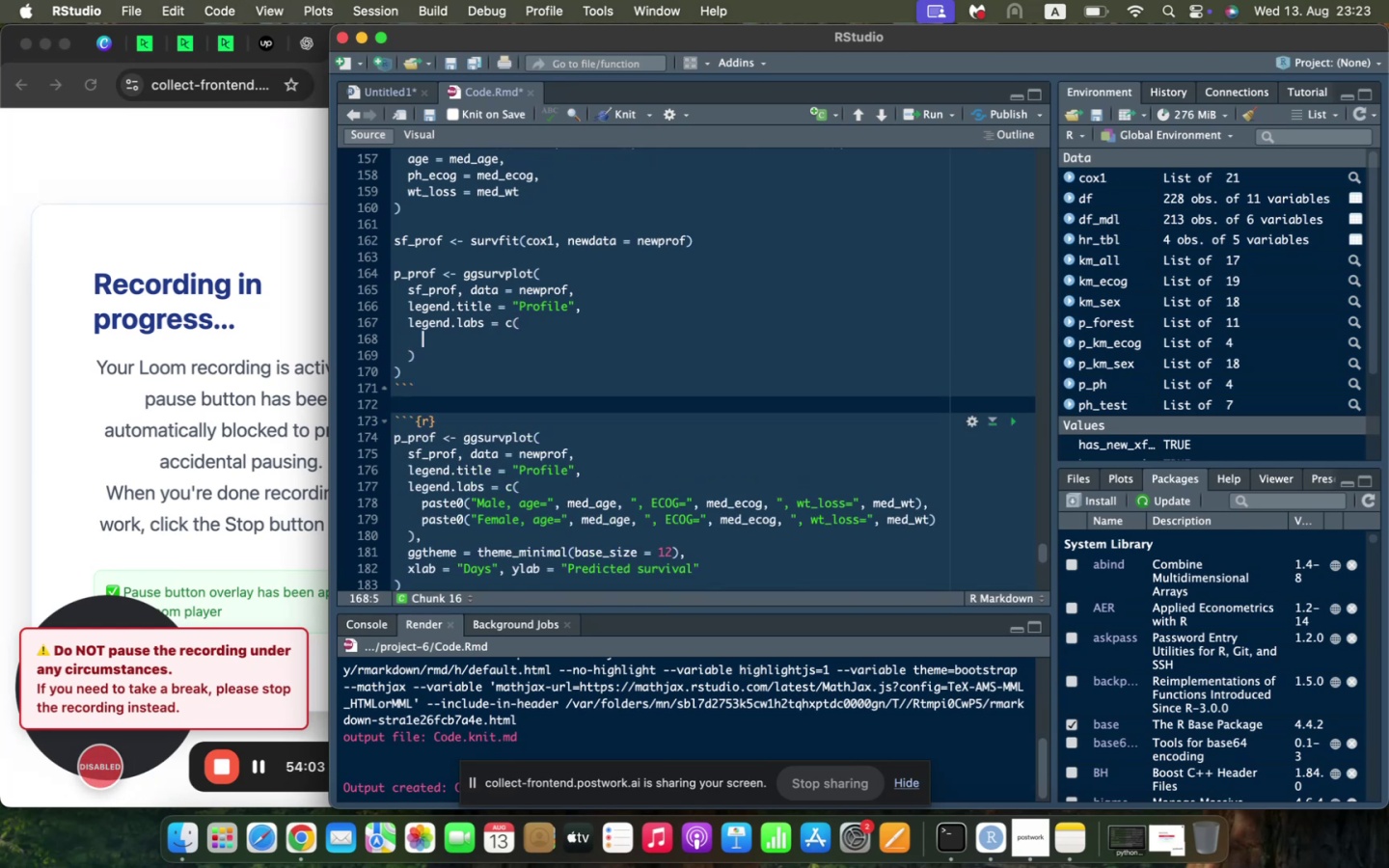 
type(pasteo)
key(Backspace)
type(-)
key(Backspace)
type(0("Male, age = ", med_age, ", ECOG = )
 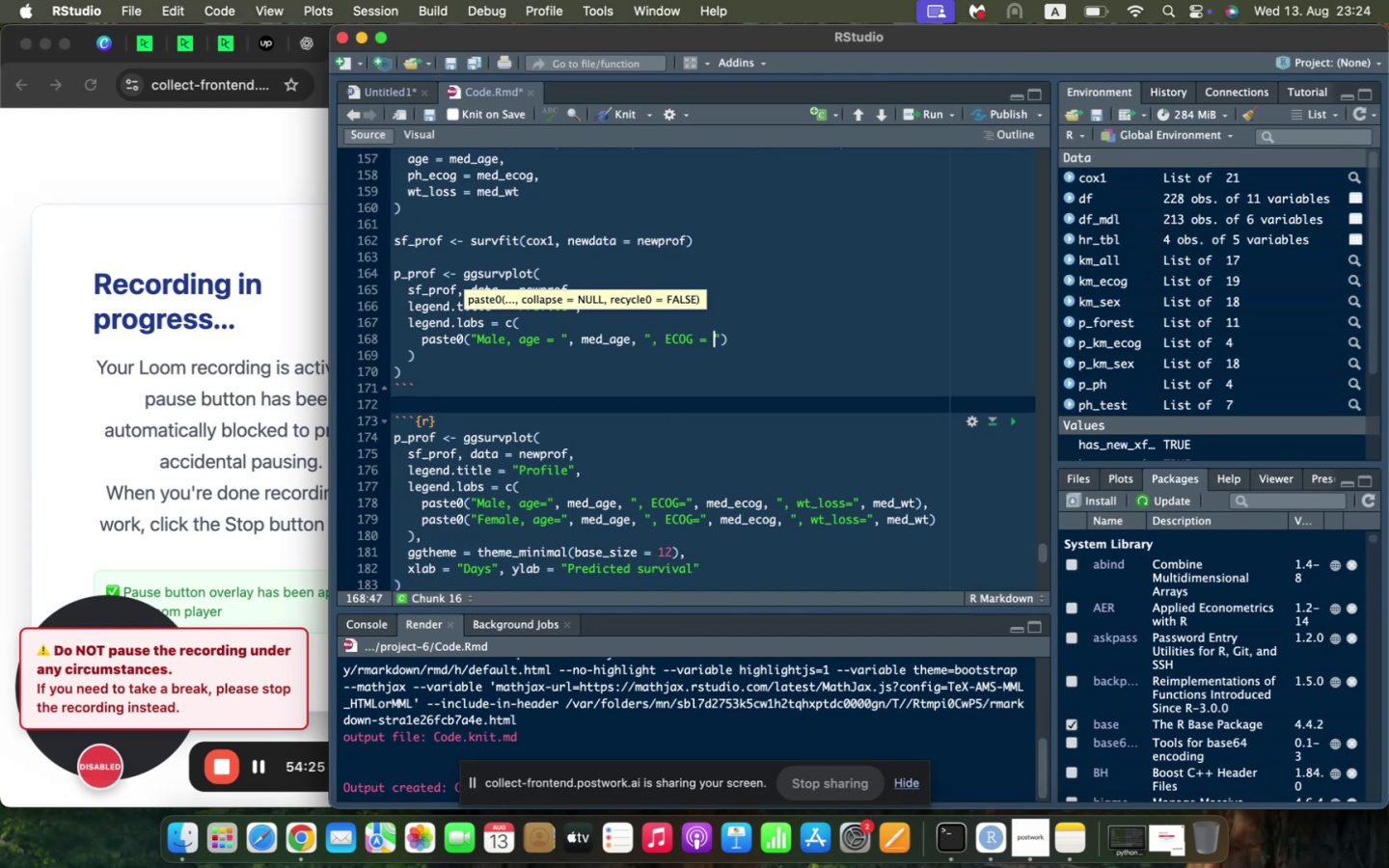 
 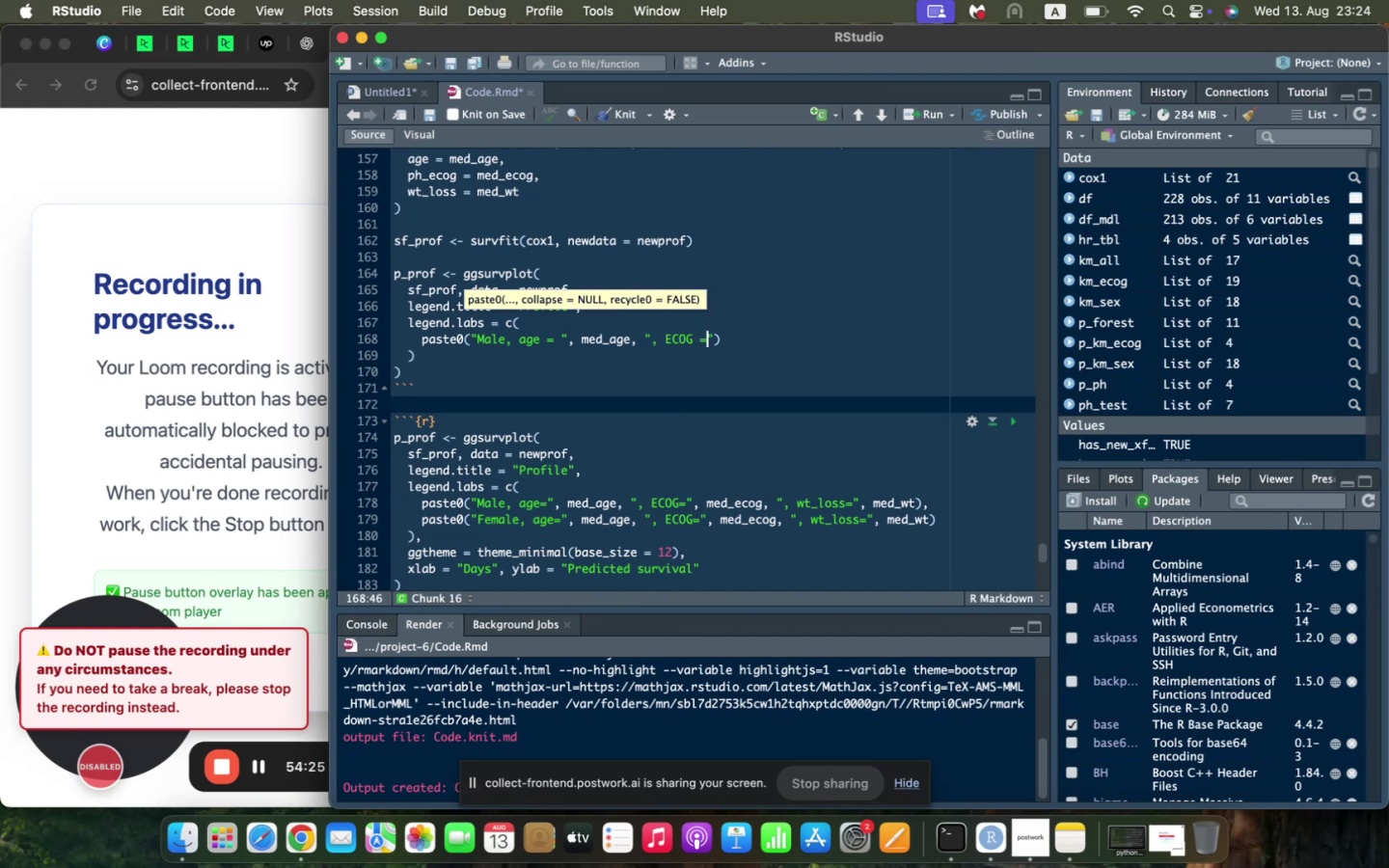 
key(ArrowRight)
 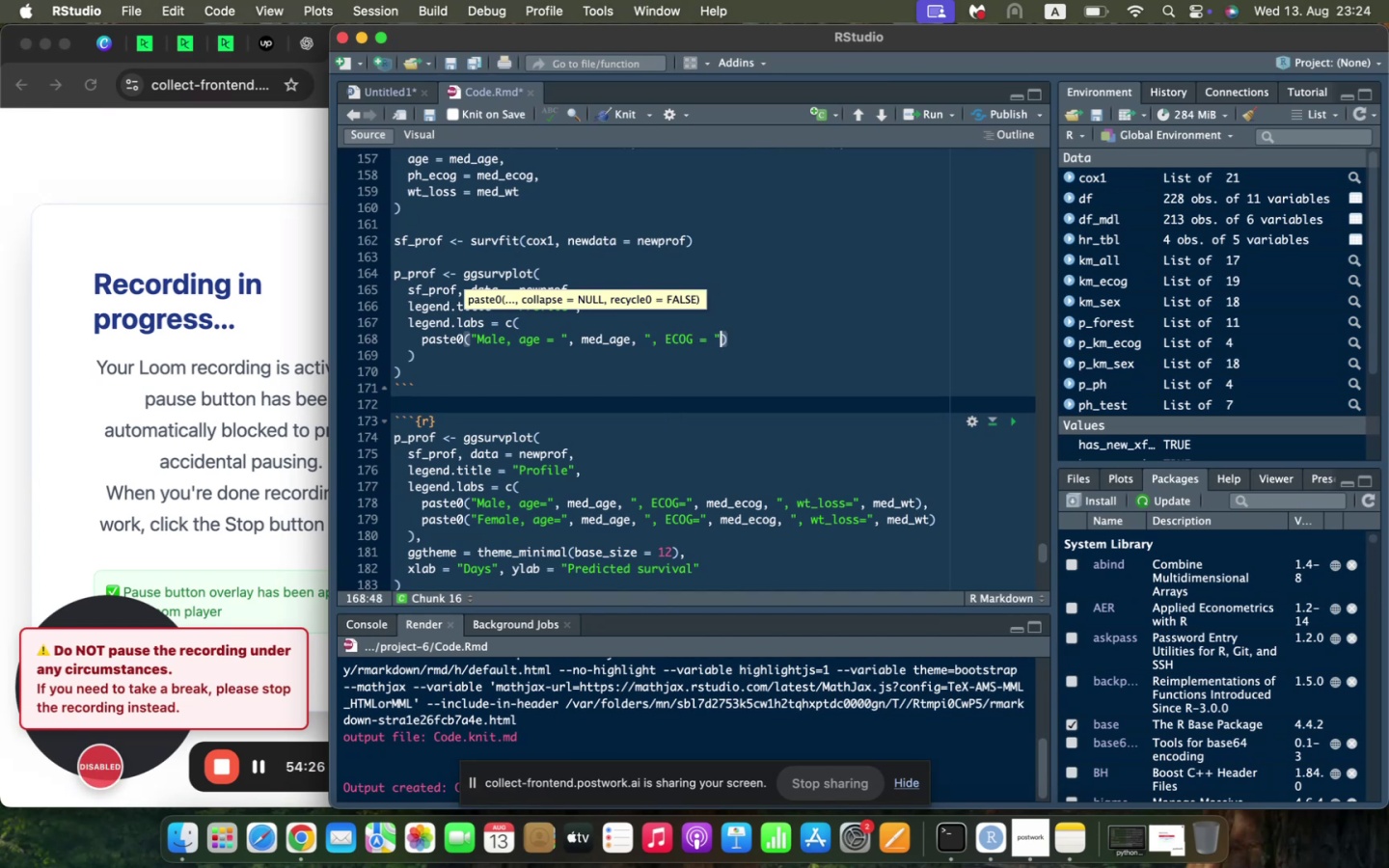 
type(, med_ecog, ", wt_loss = )
 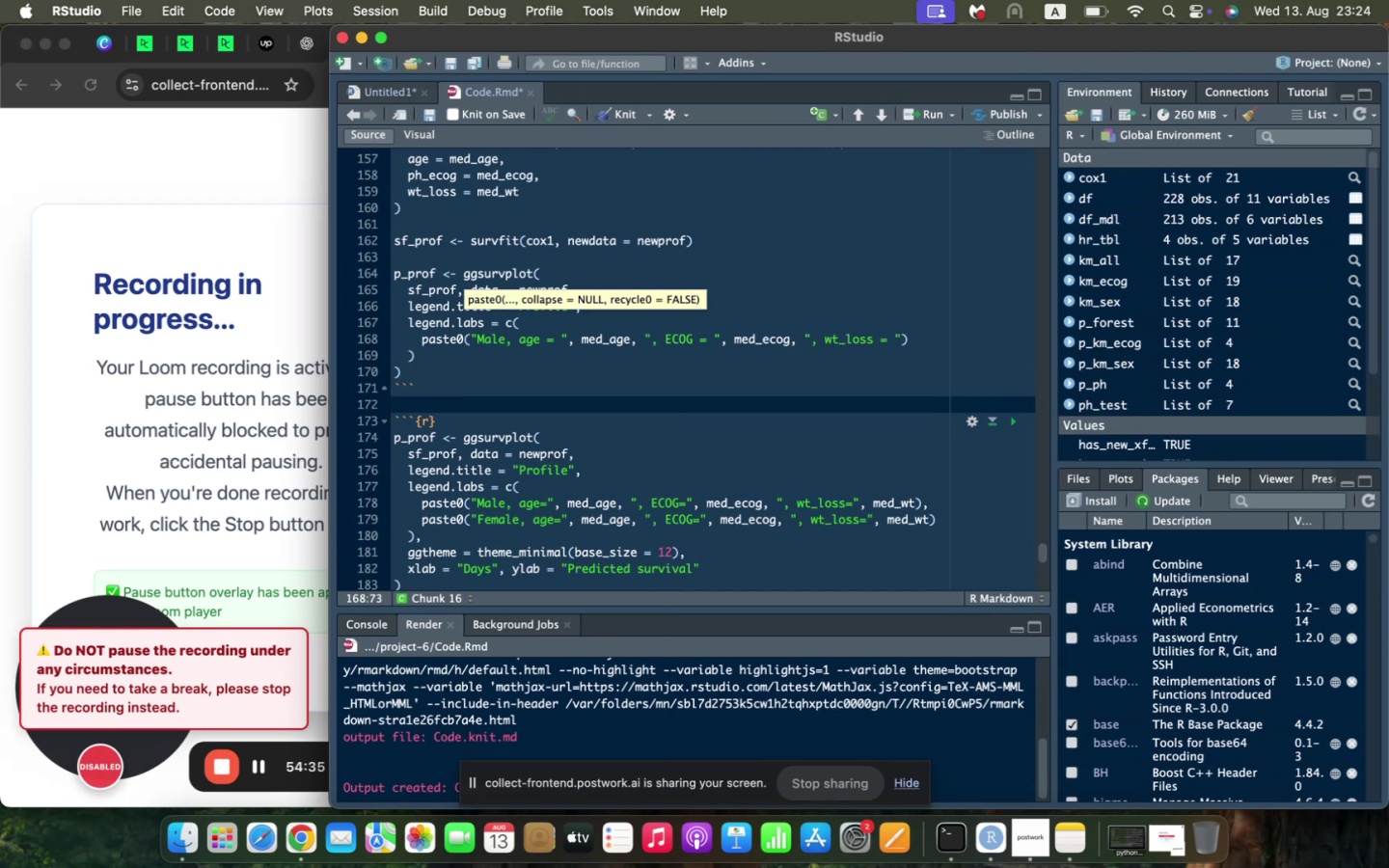 
key(ArrowRight)
 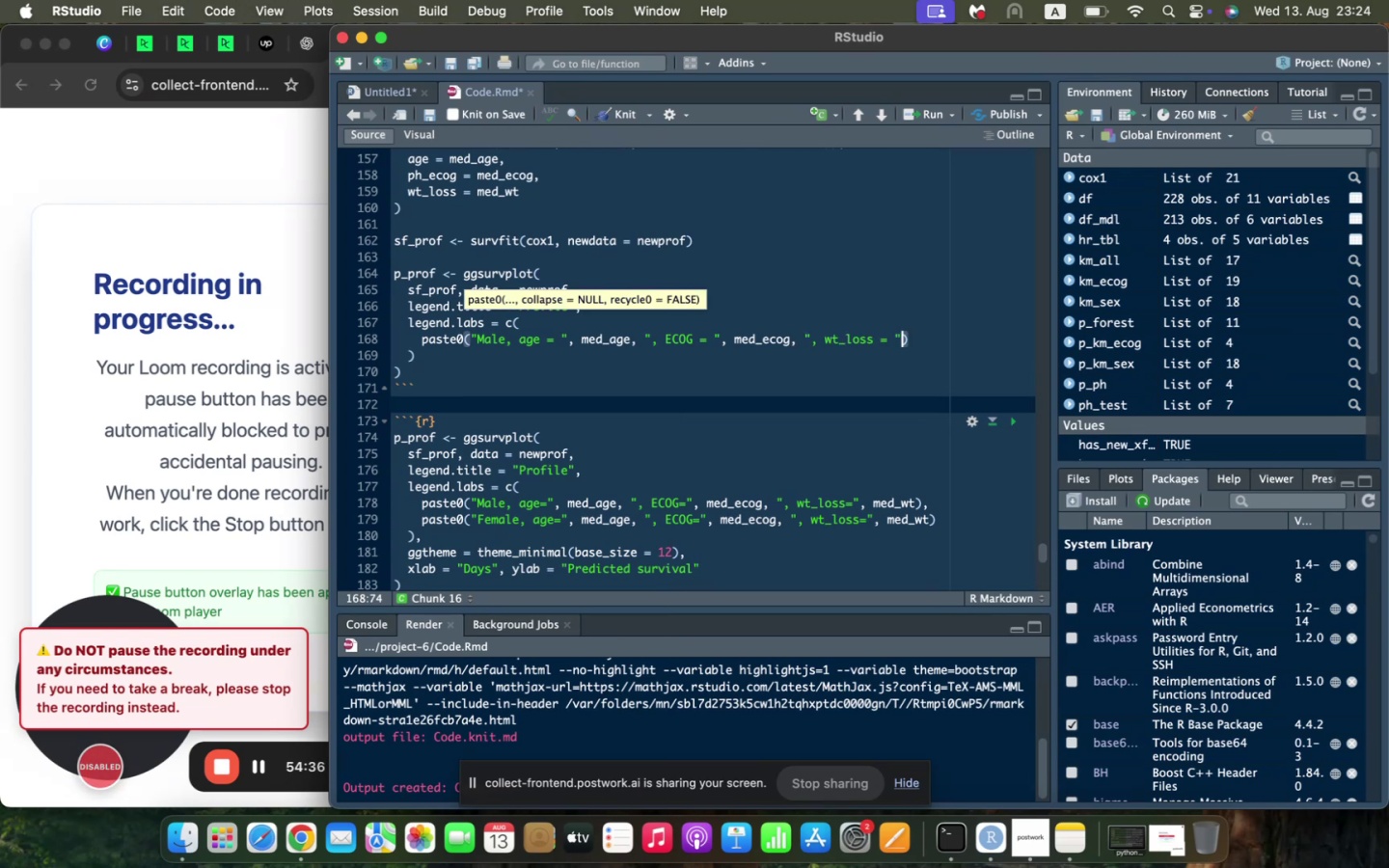 
type(, med_wt)
 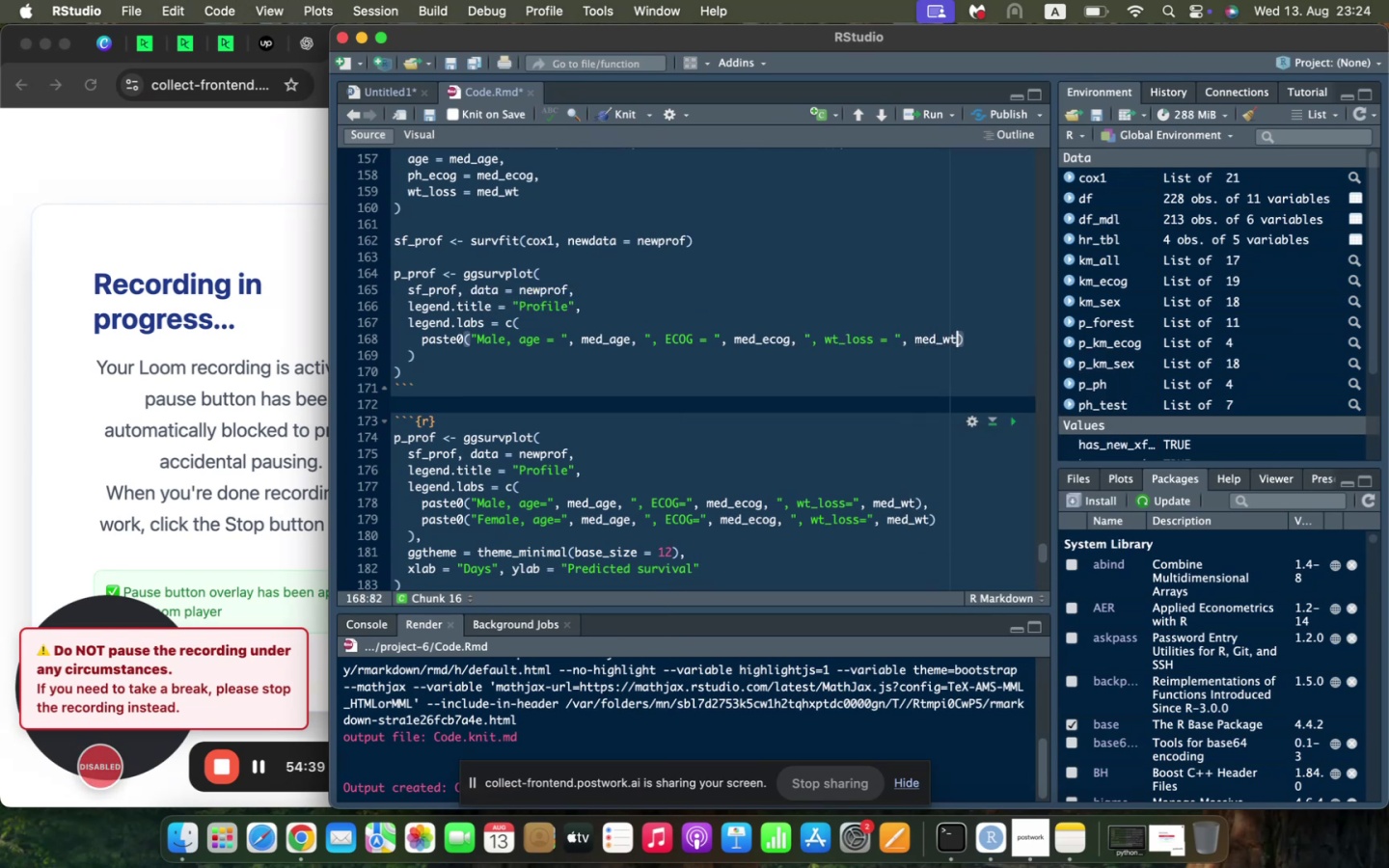 
key(ArrowRight)
 